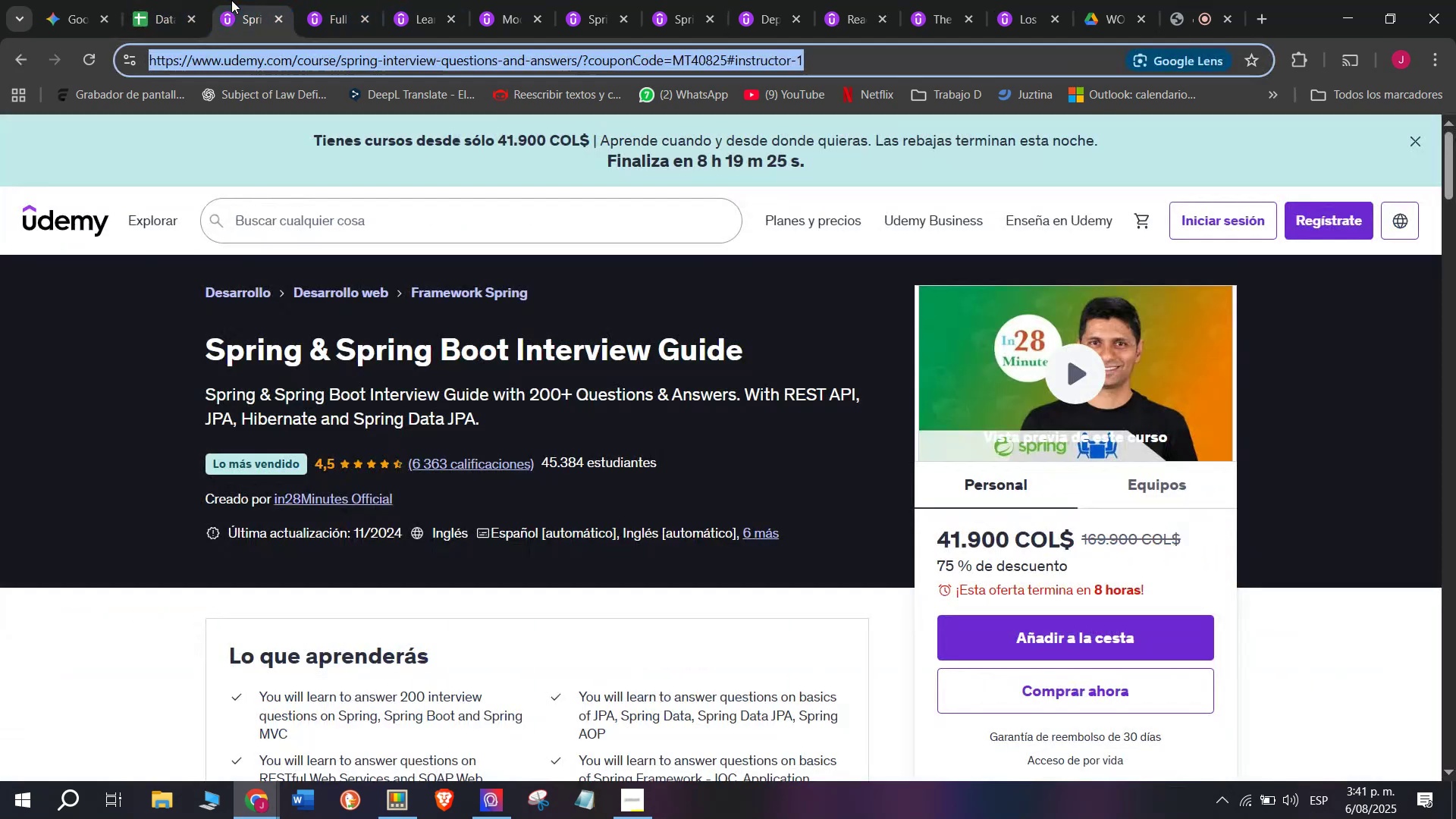 
left_click([265, 0])
 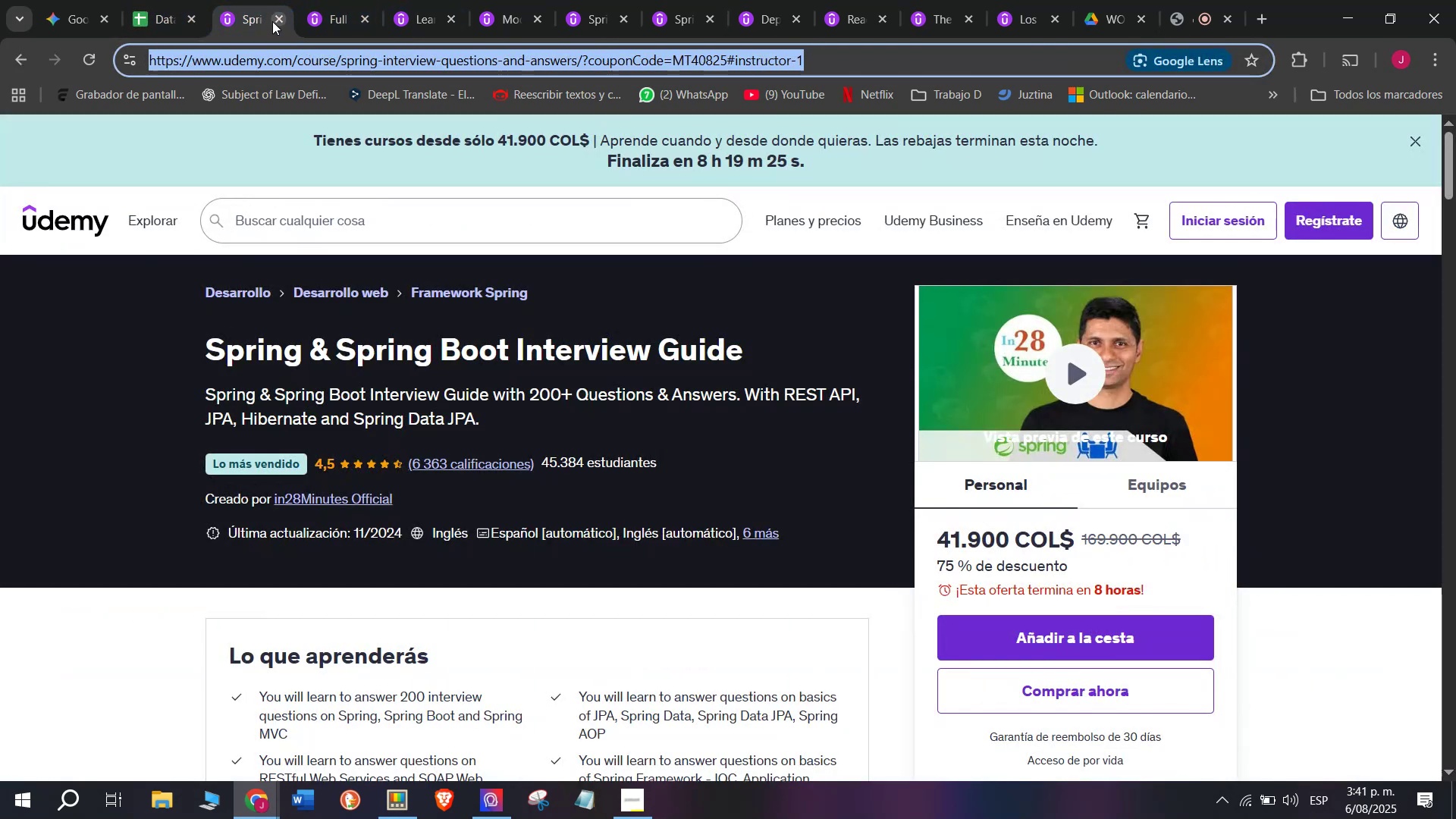 
triple_click([277, 46])
 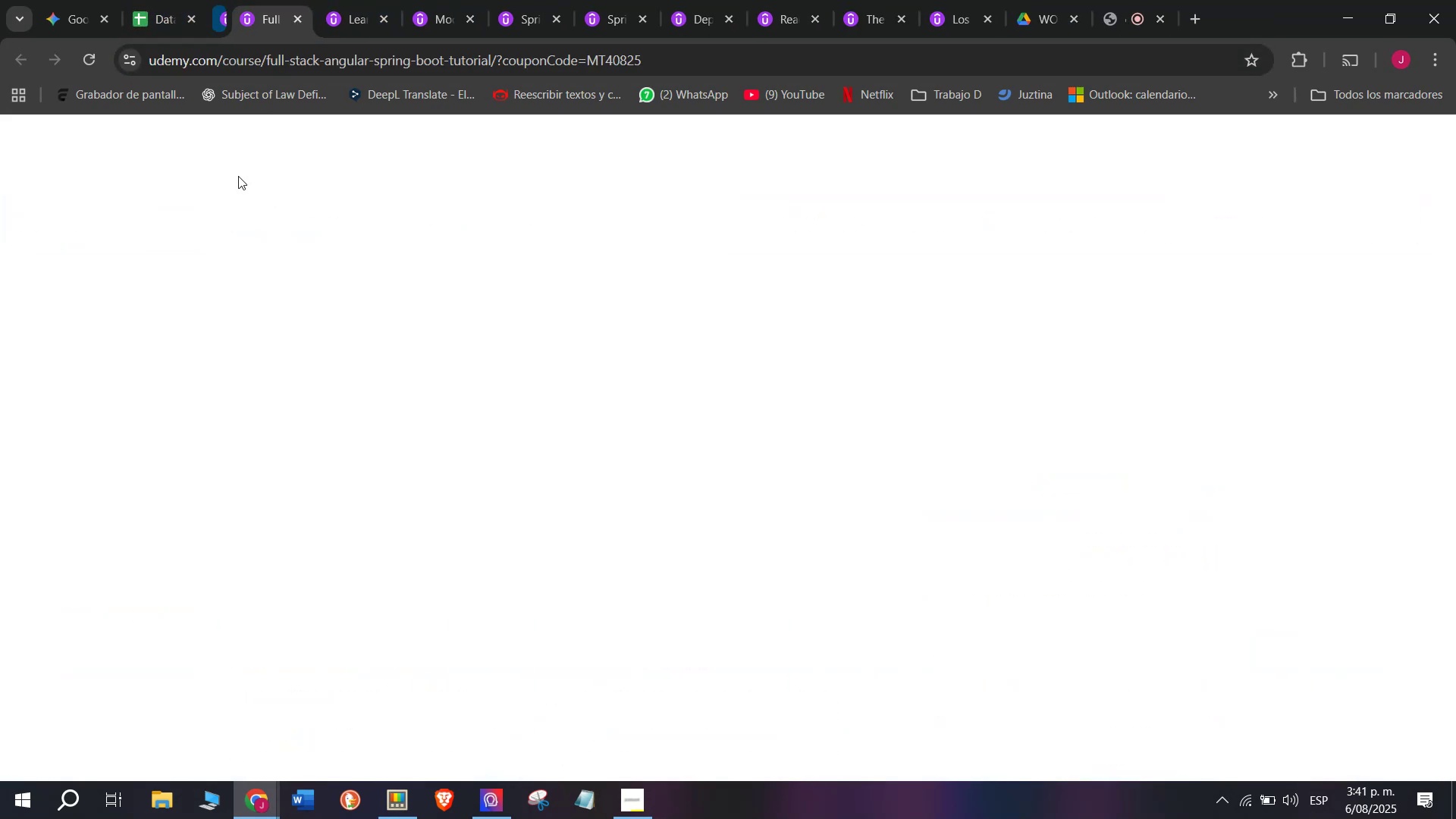 
triple_click([277, 46])
 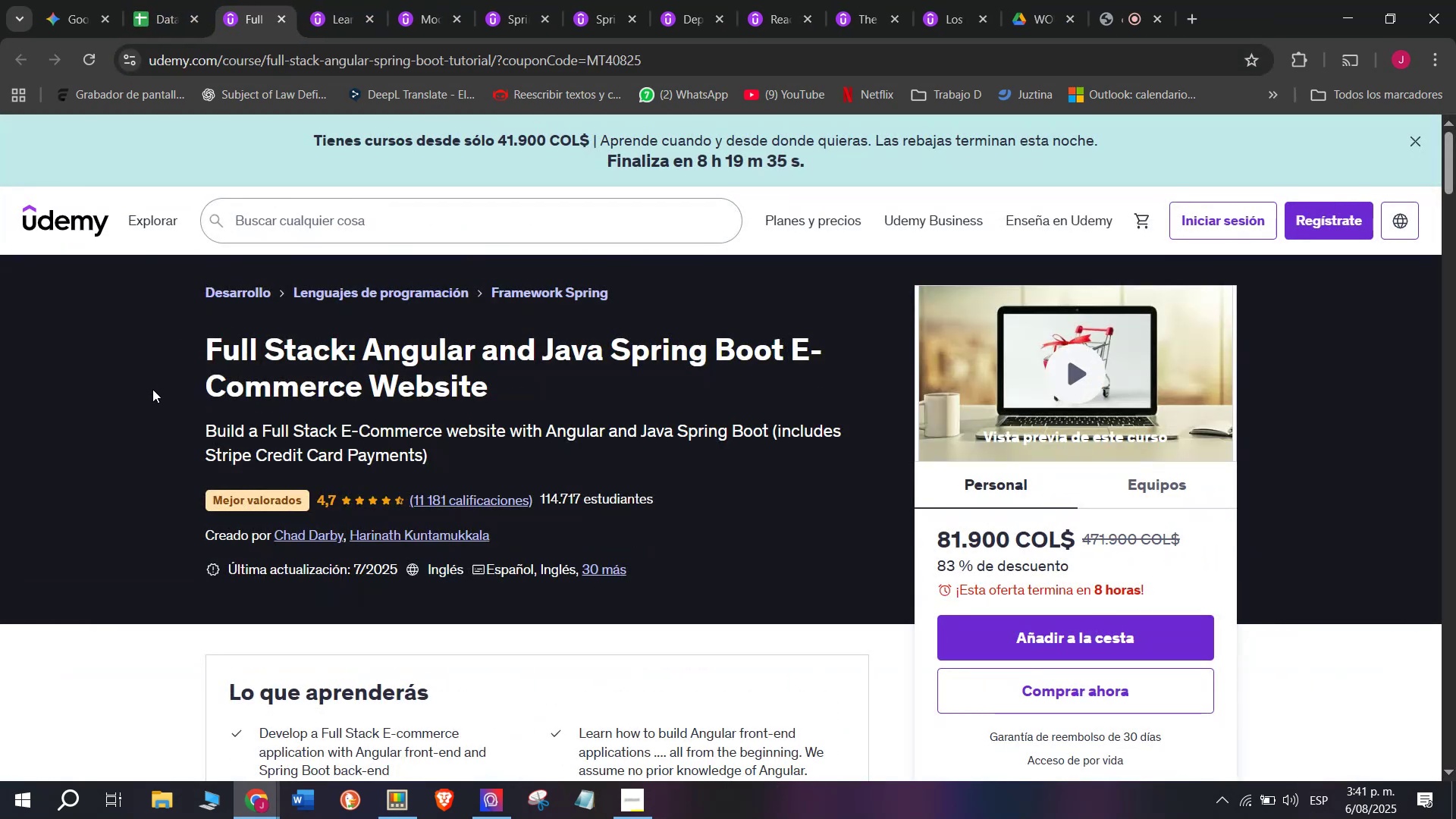 
key(Break)
 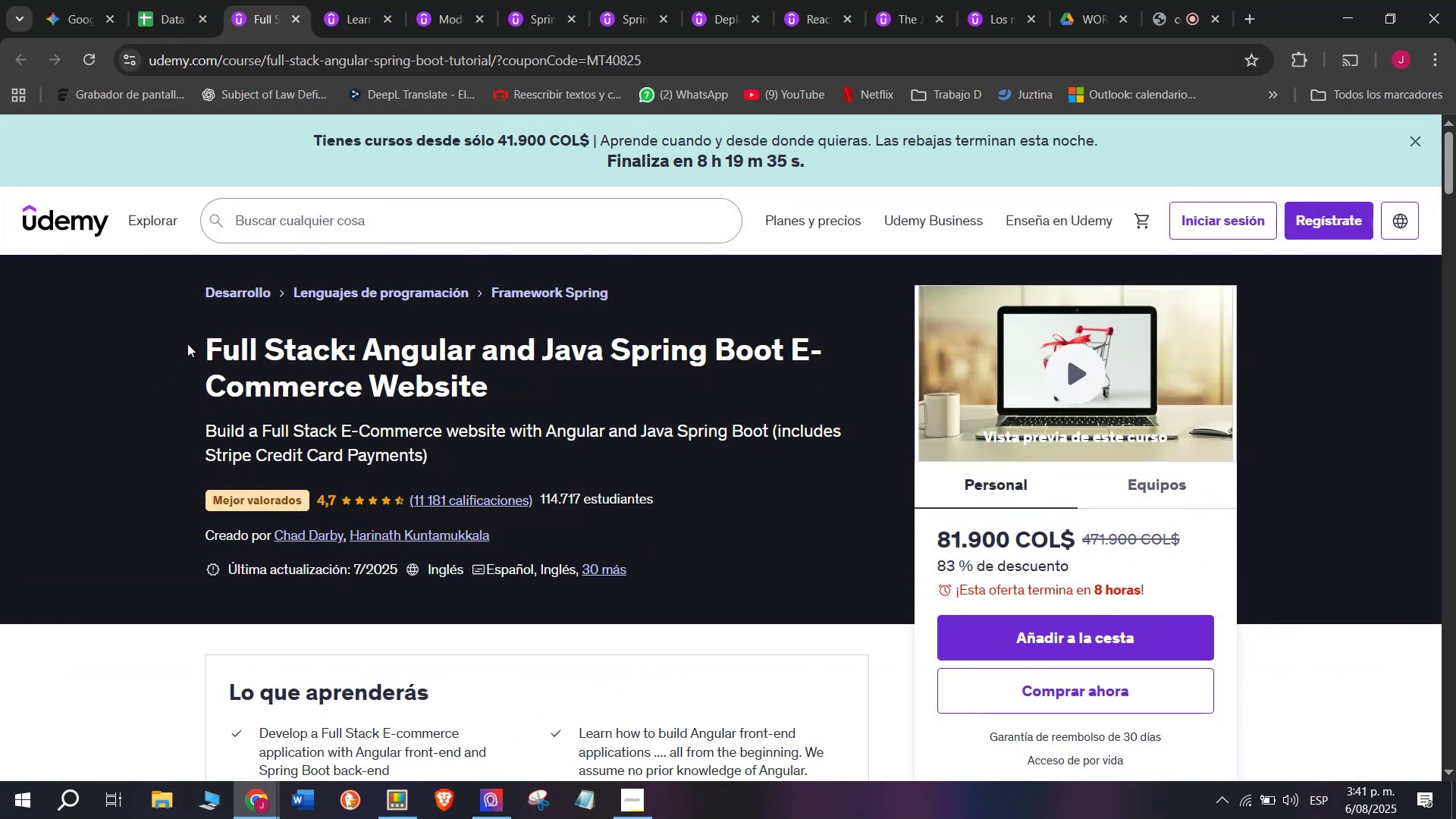 
key(Control+ControlLeft)
 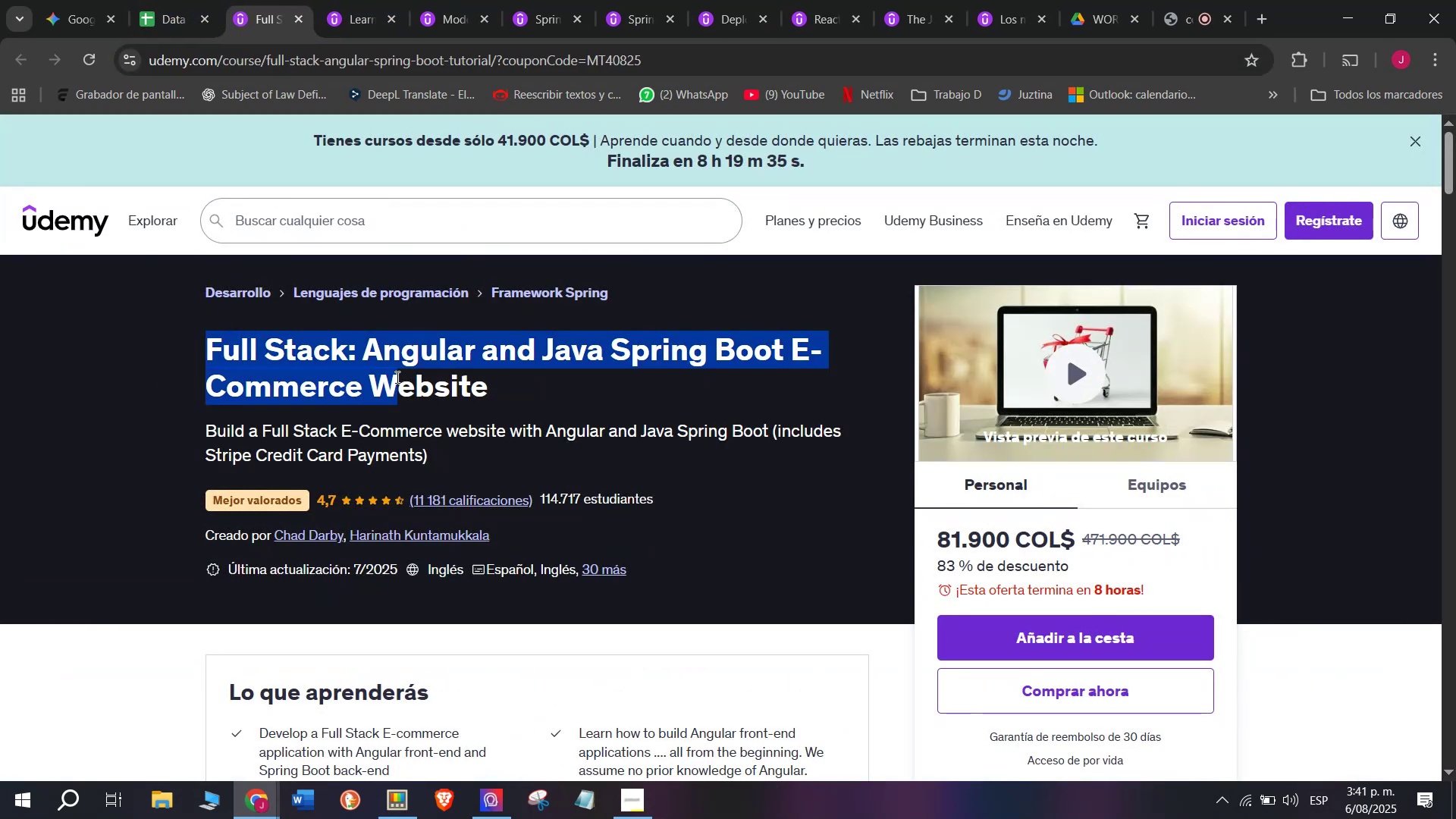 
key(Control+C)
 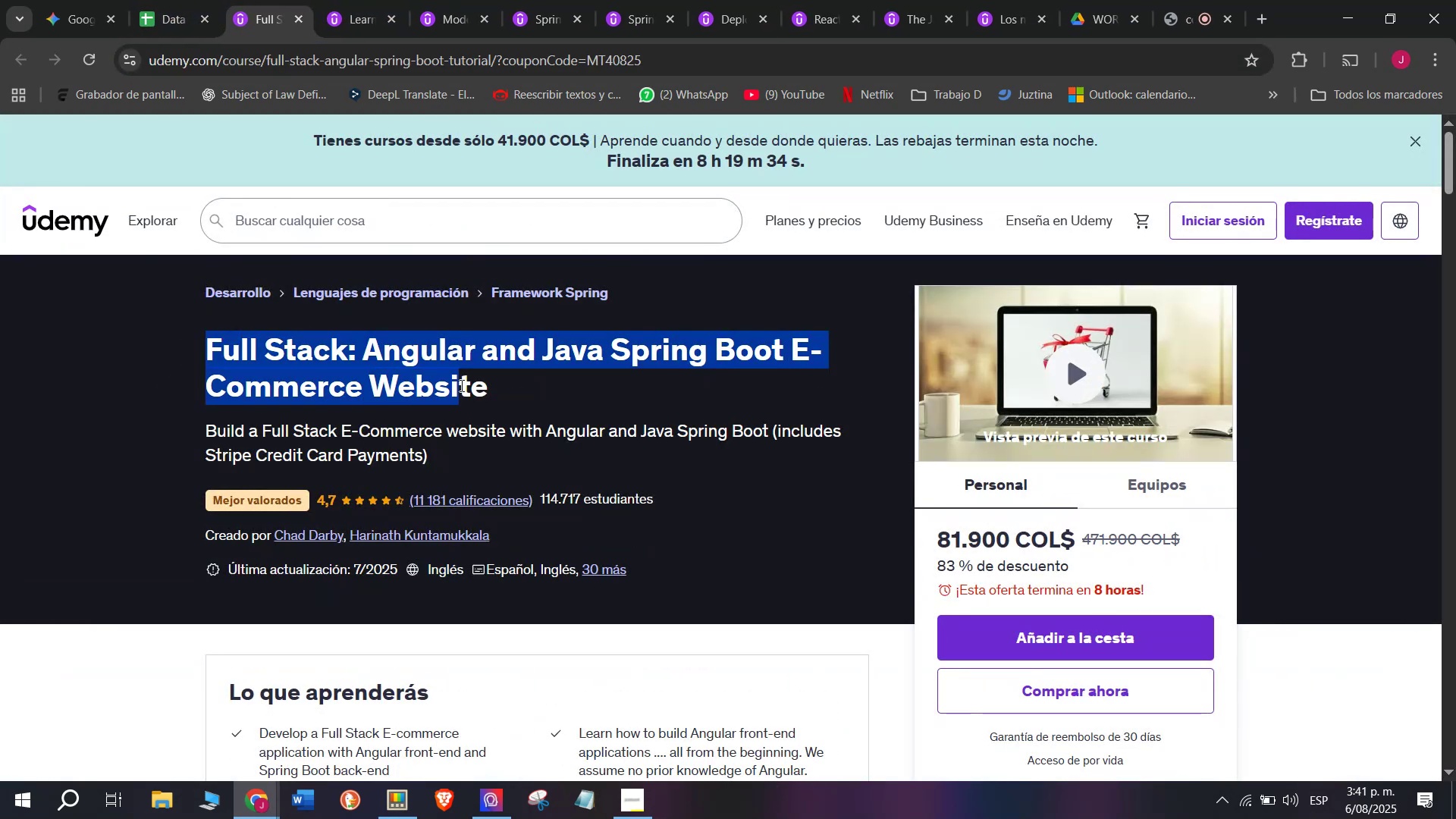 
key(Control+ControlLeft)
 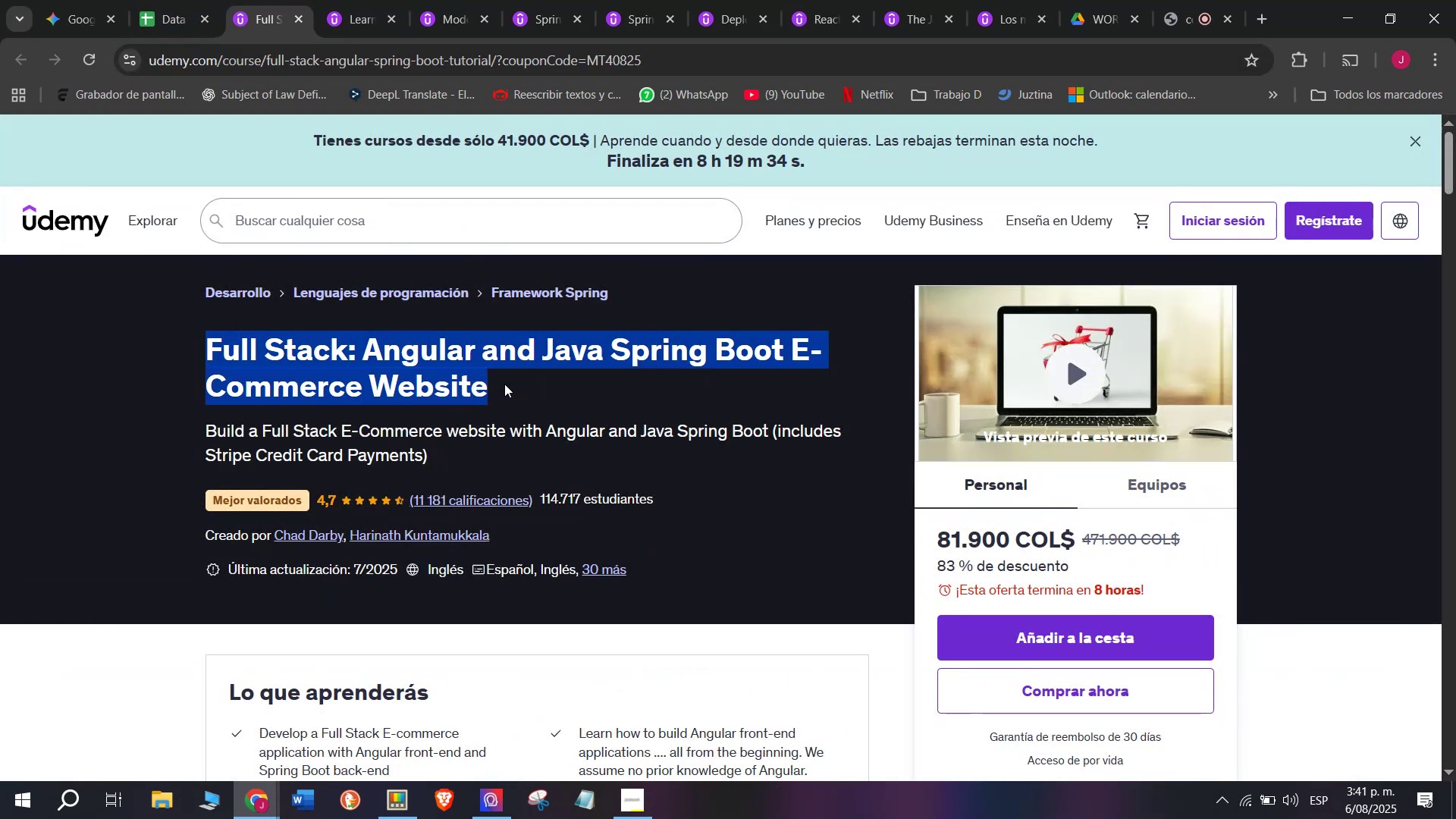 
key(Z)
 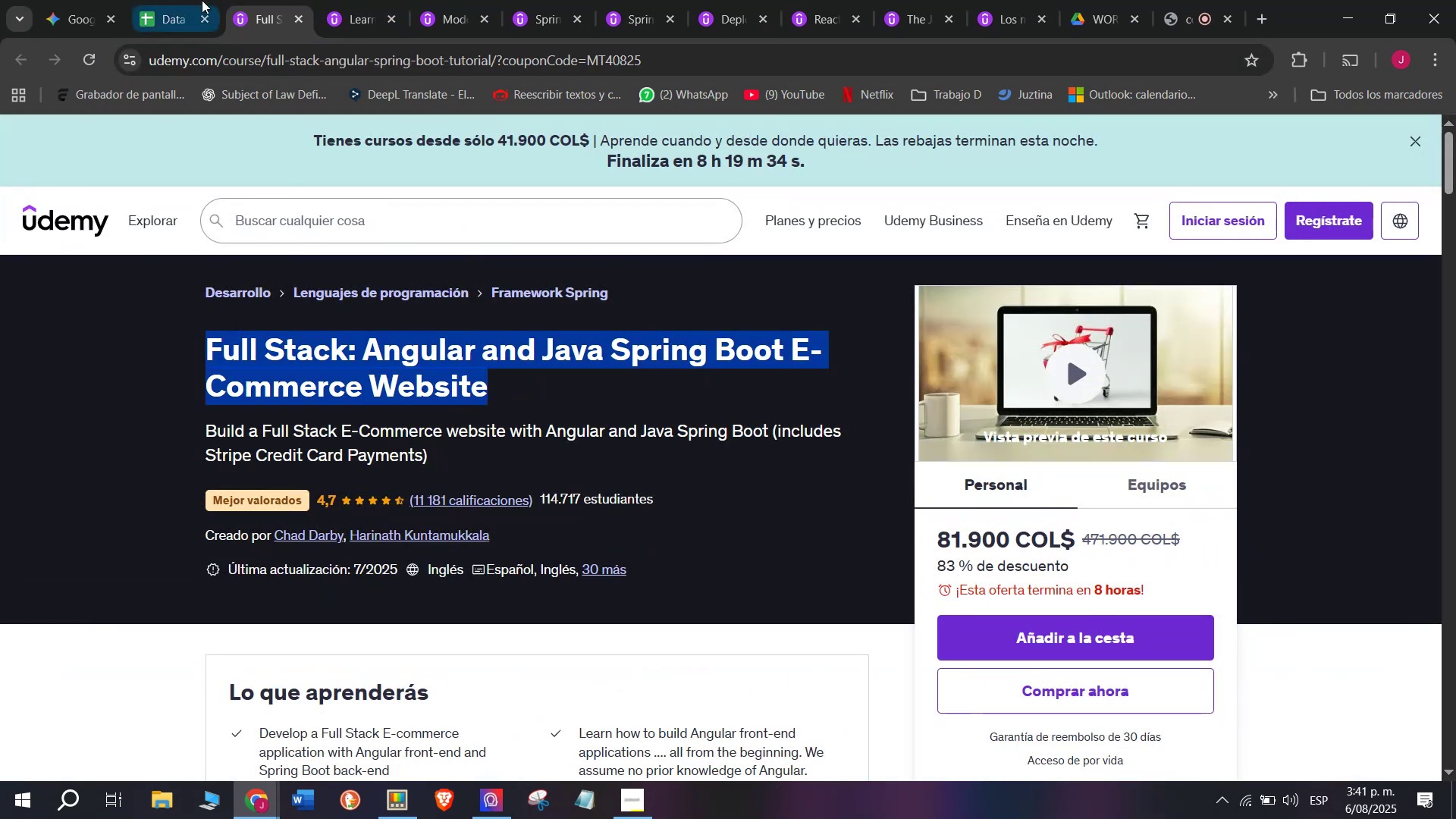 
key(Control+V)
 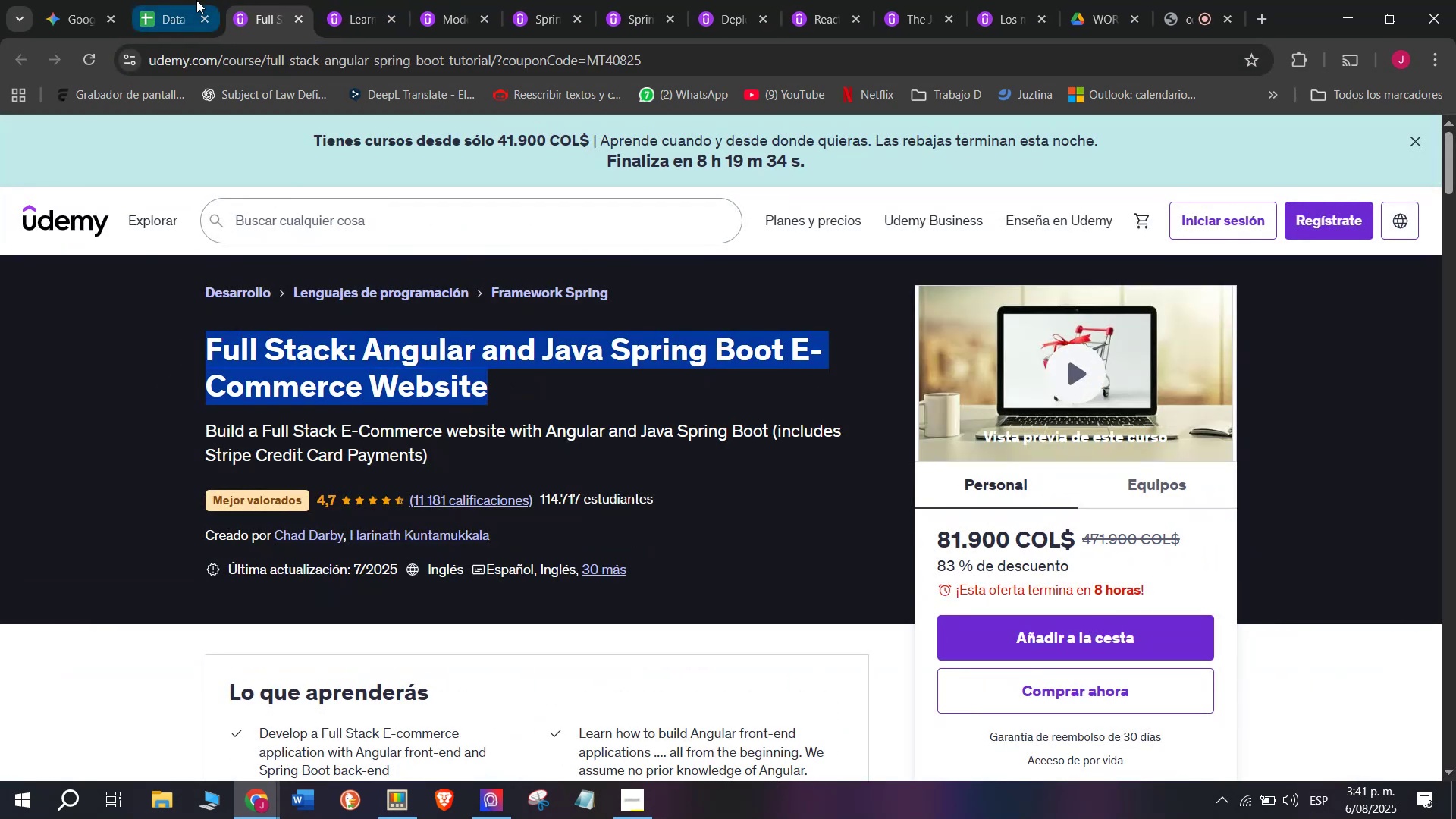 
scroll: coordinate [137, 652], scroll_direction: up, amount: 8.0
 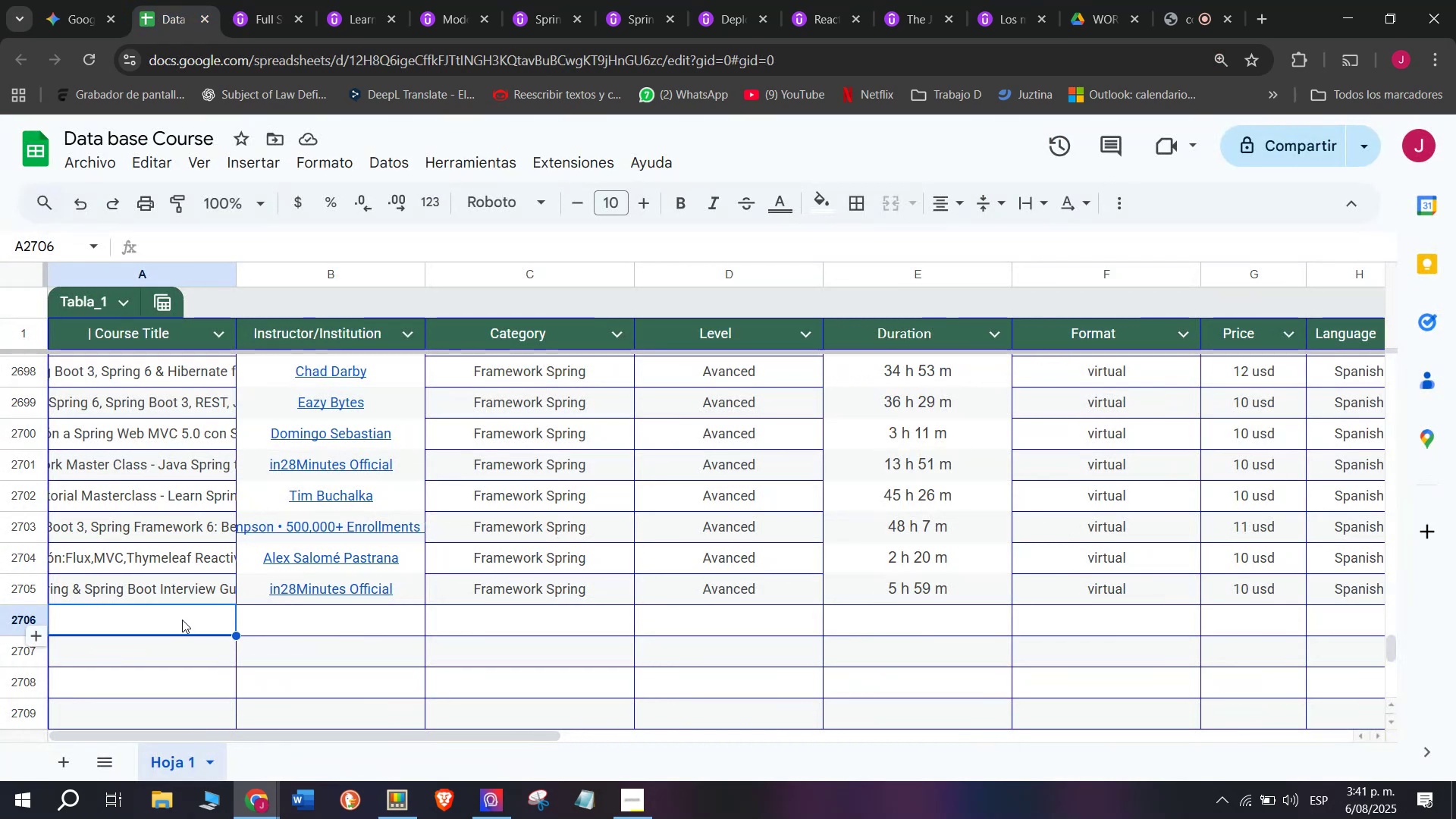 
left_click([231, 0])
 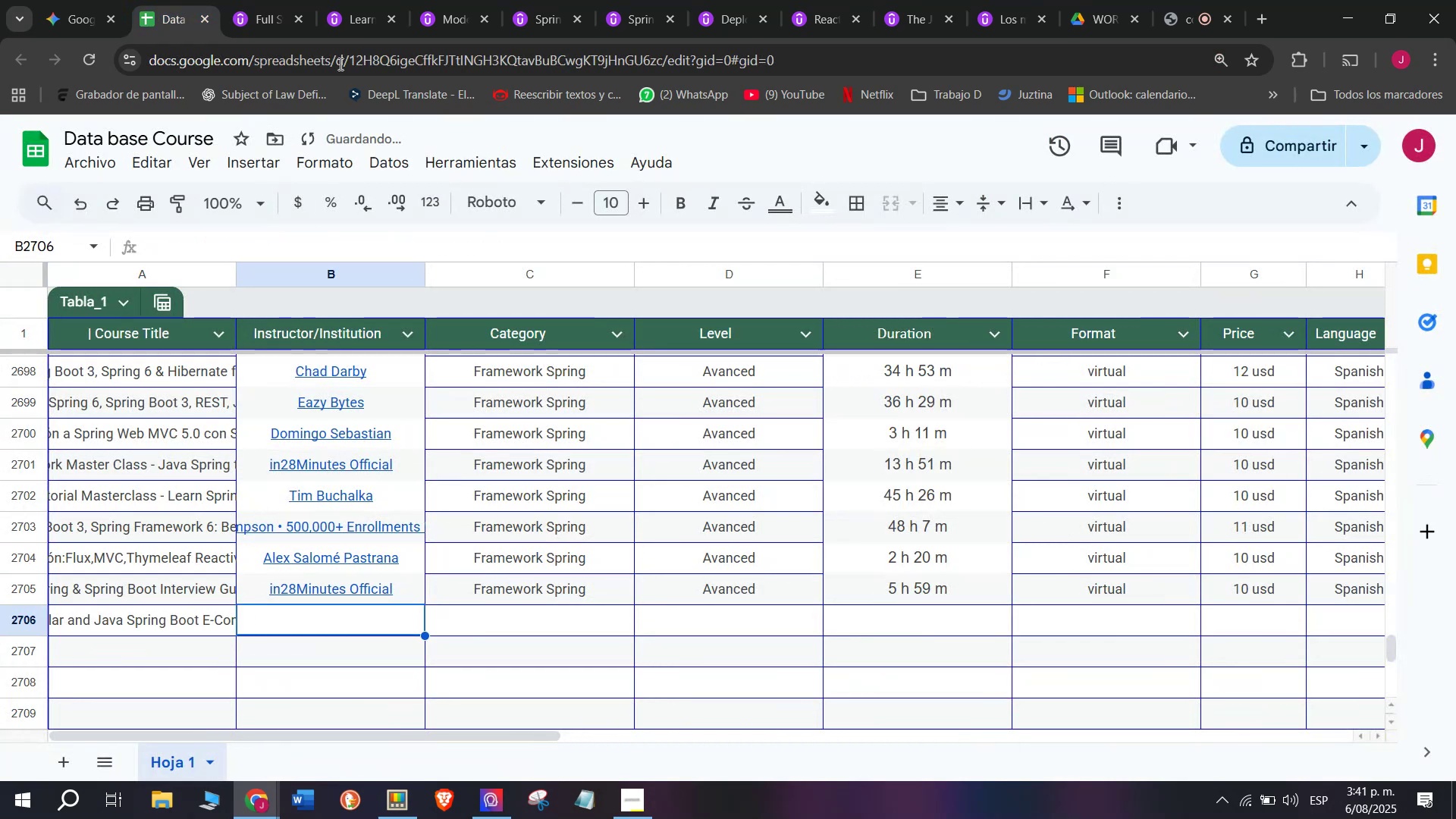 
left_click_drag(start_coordinate=[187, 339], to_coordinate=[507, 384])
 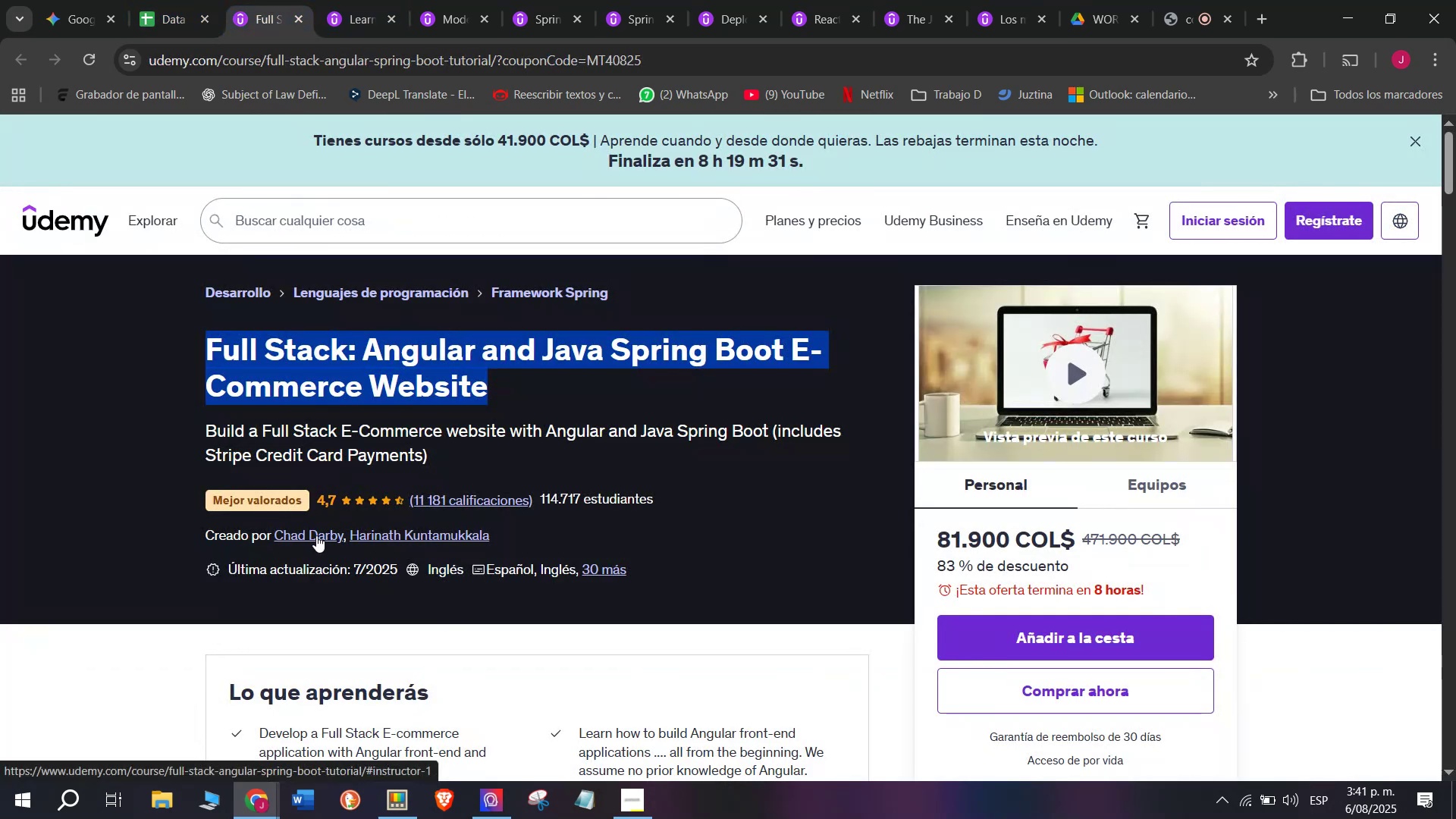 
key(Break)
 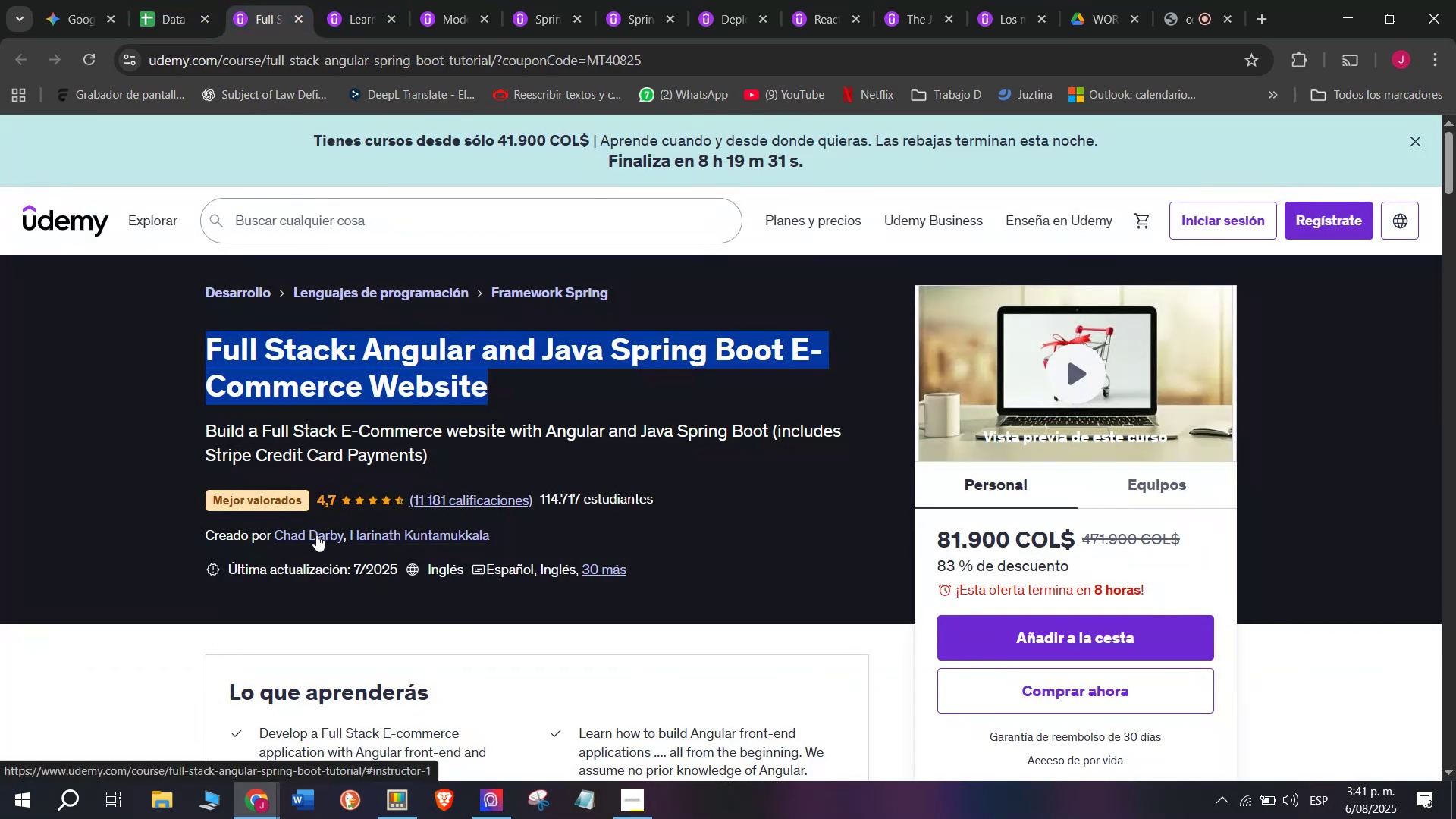 
key(Control+ControlLeft)
 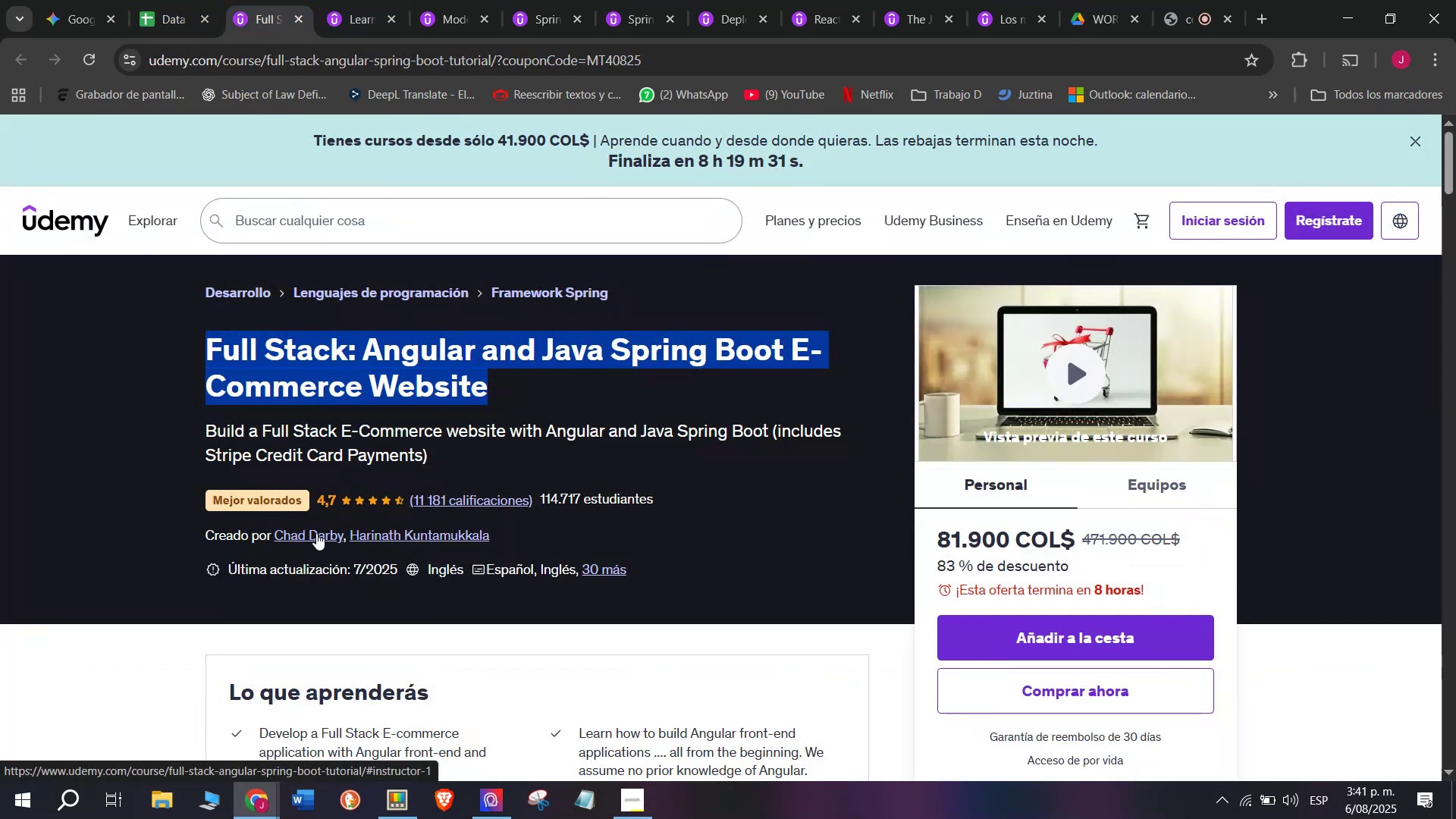 
key(Control+C)
 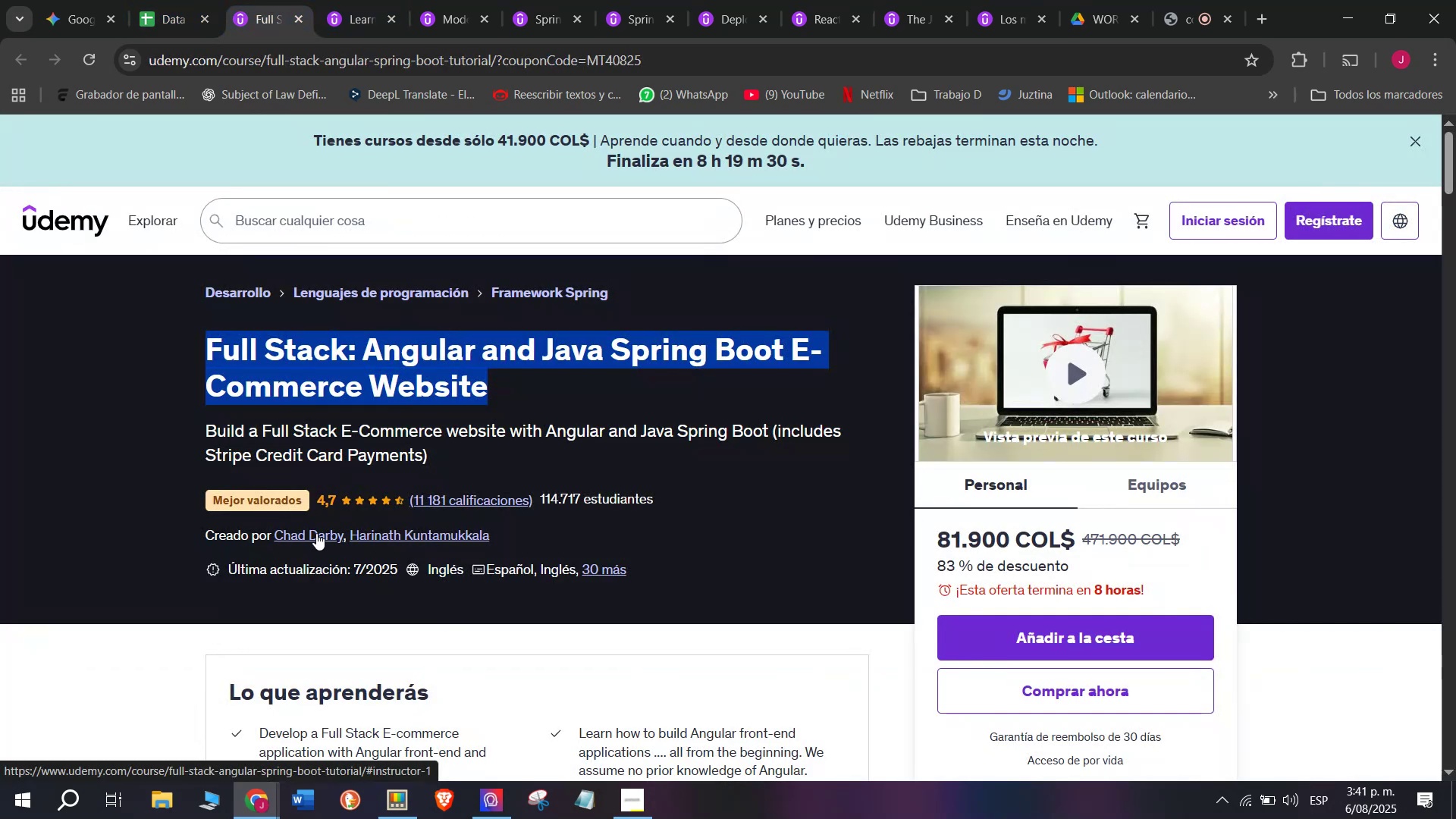 
key(Control+ControlLeft)
 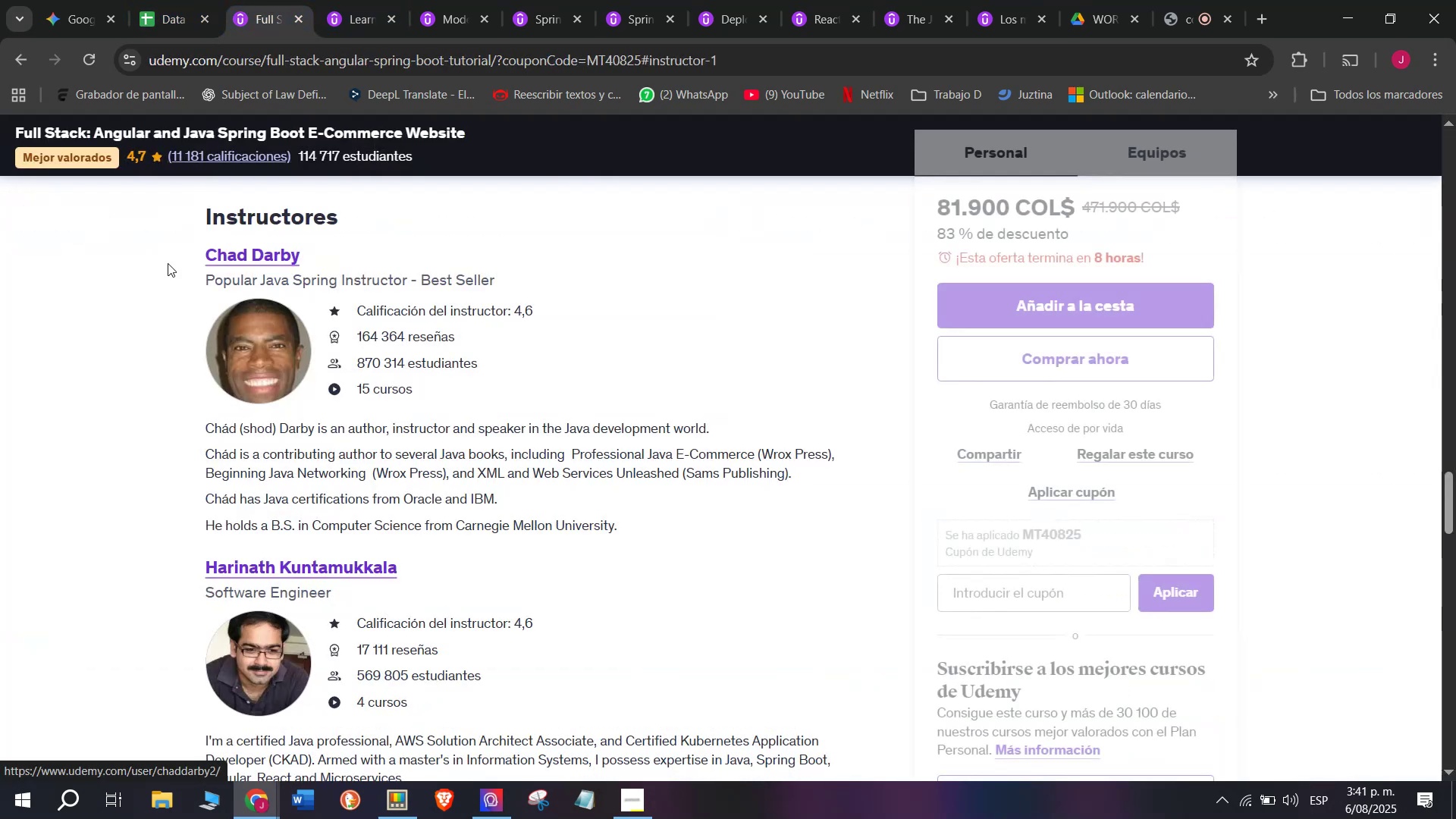 
key(Break)
 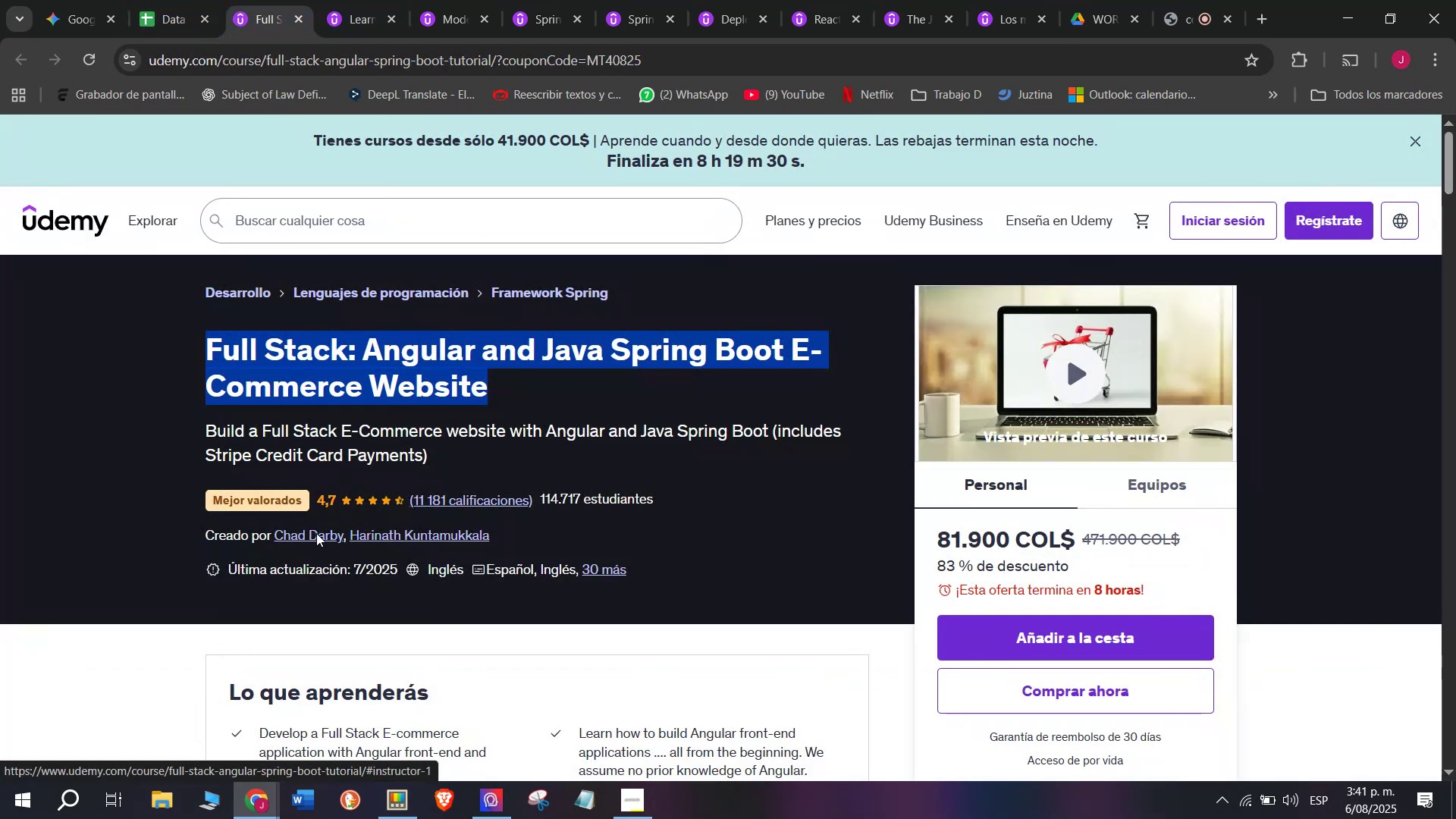 
key(Control+C)
 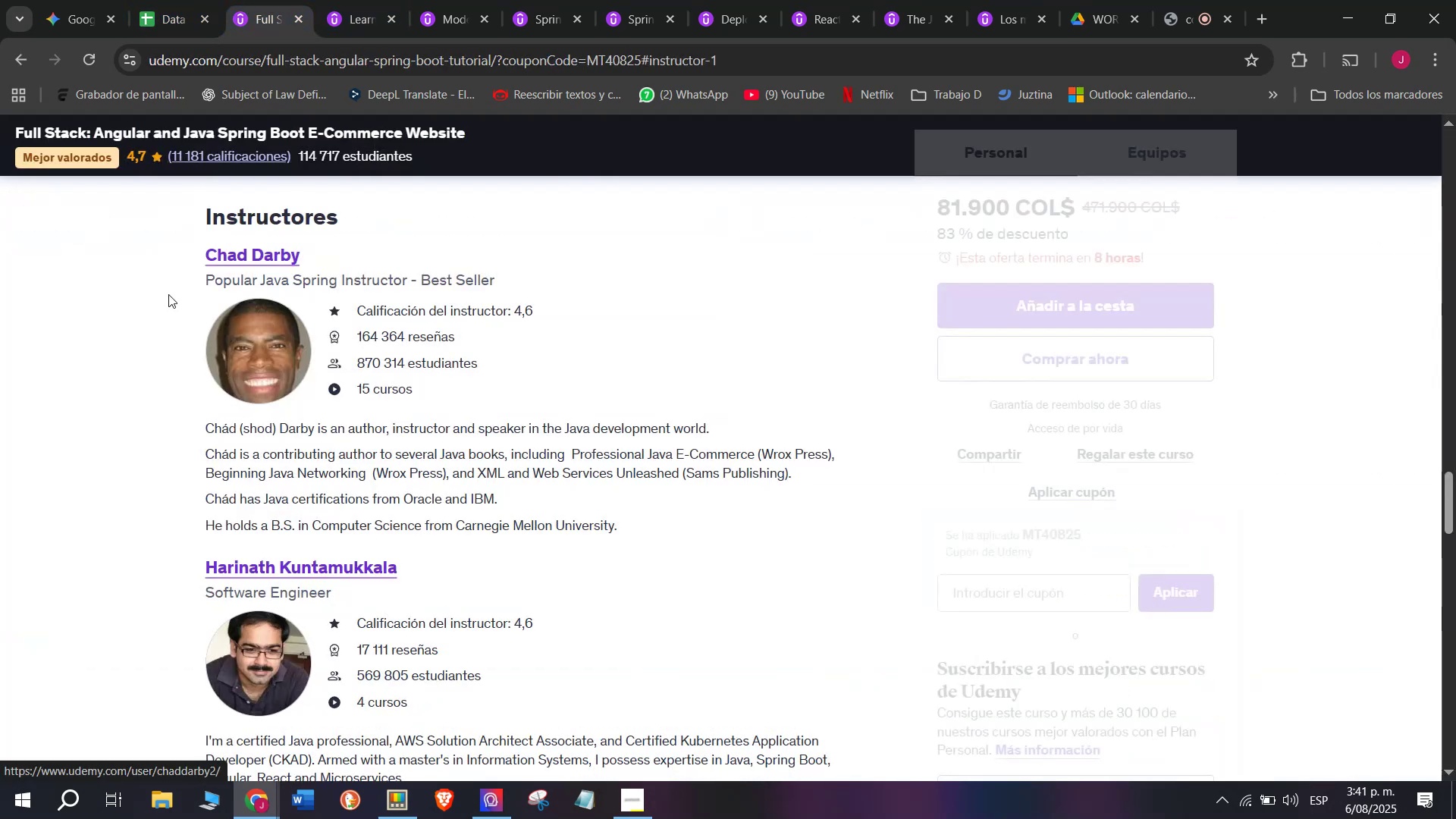 
left_click([196, 0])
 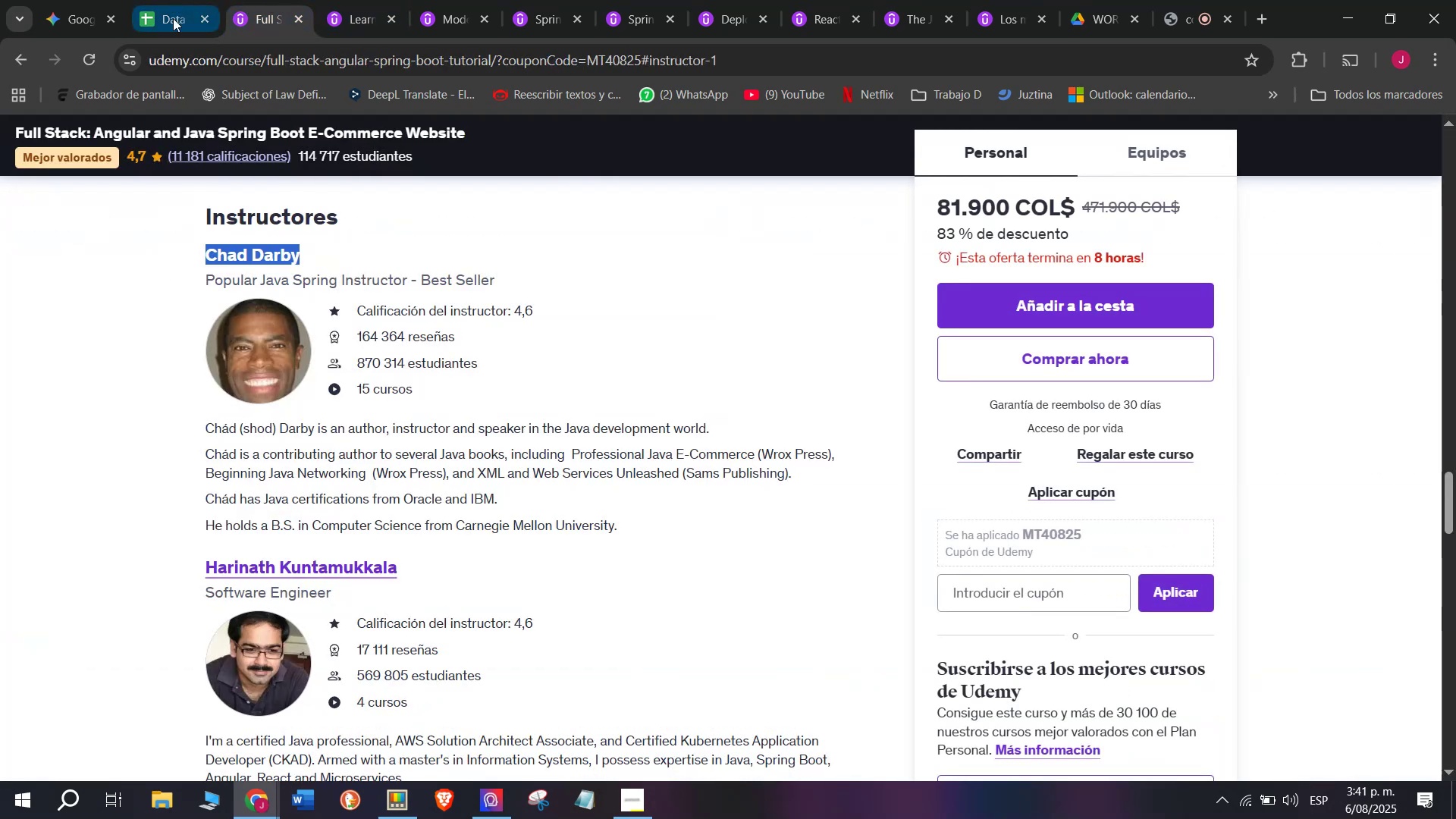 
double_click([182, 620])
 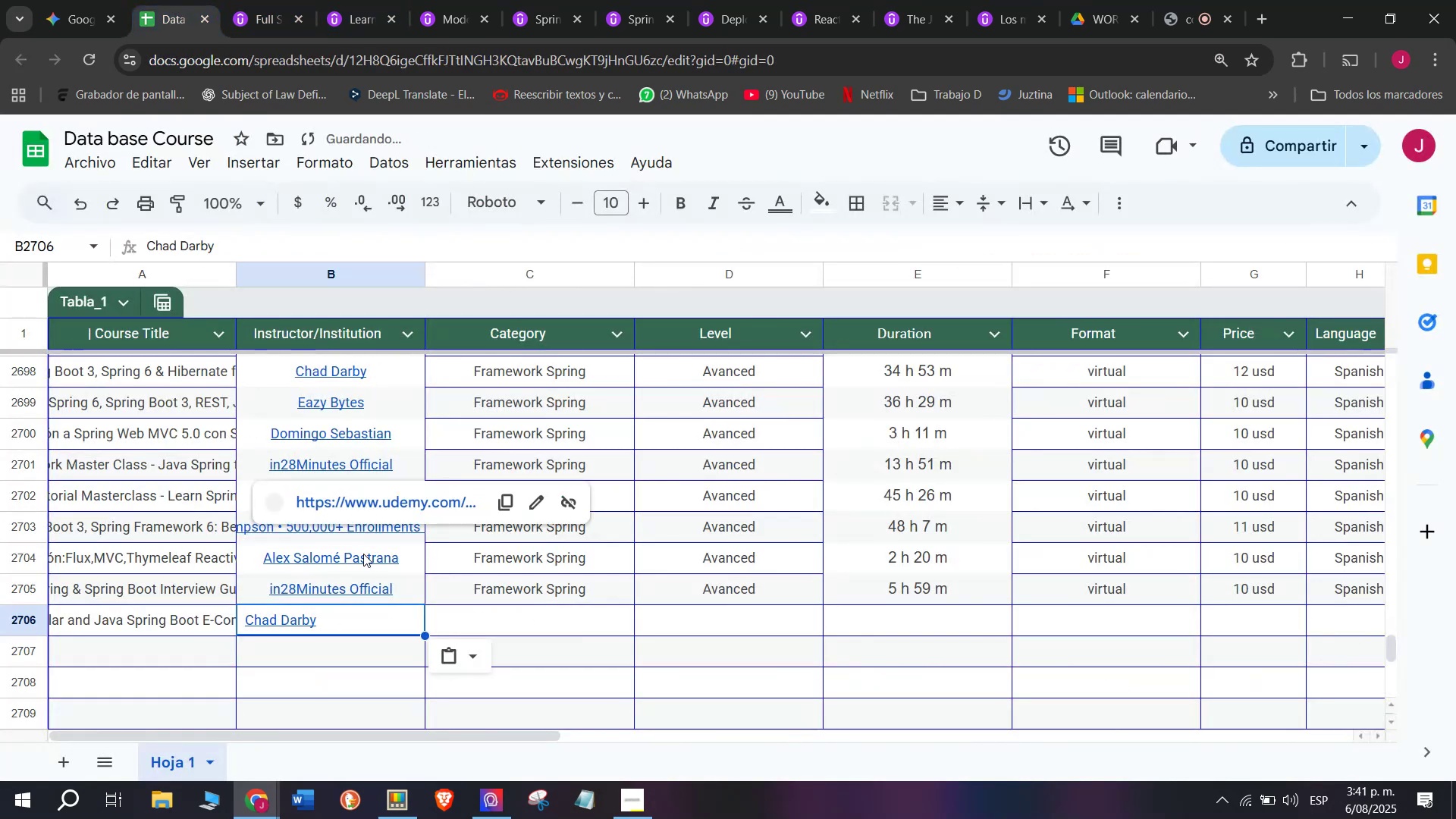 
triple_click([182, 620])
 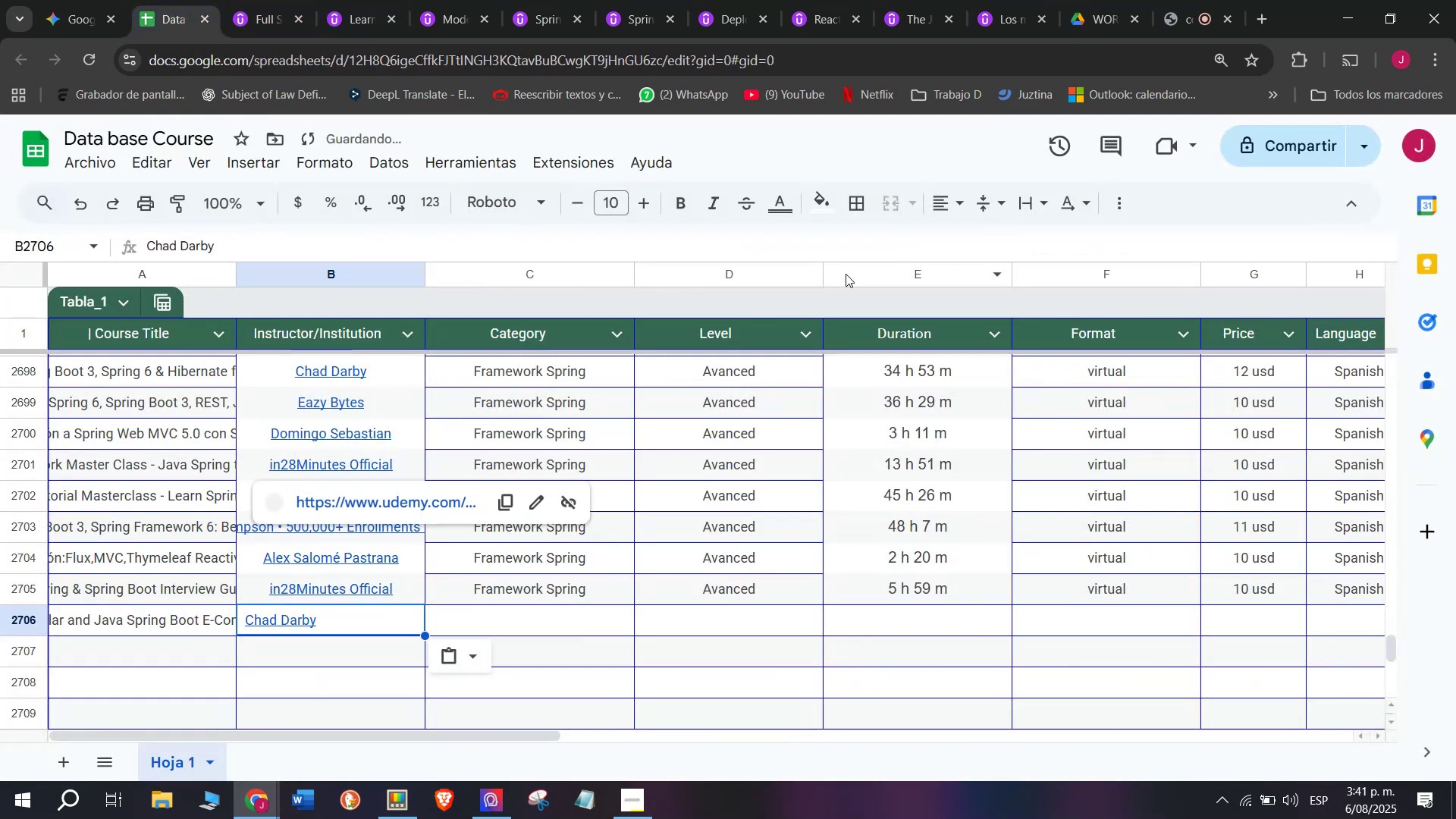 
key(Z)
 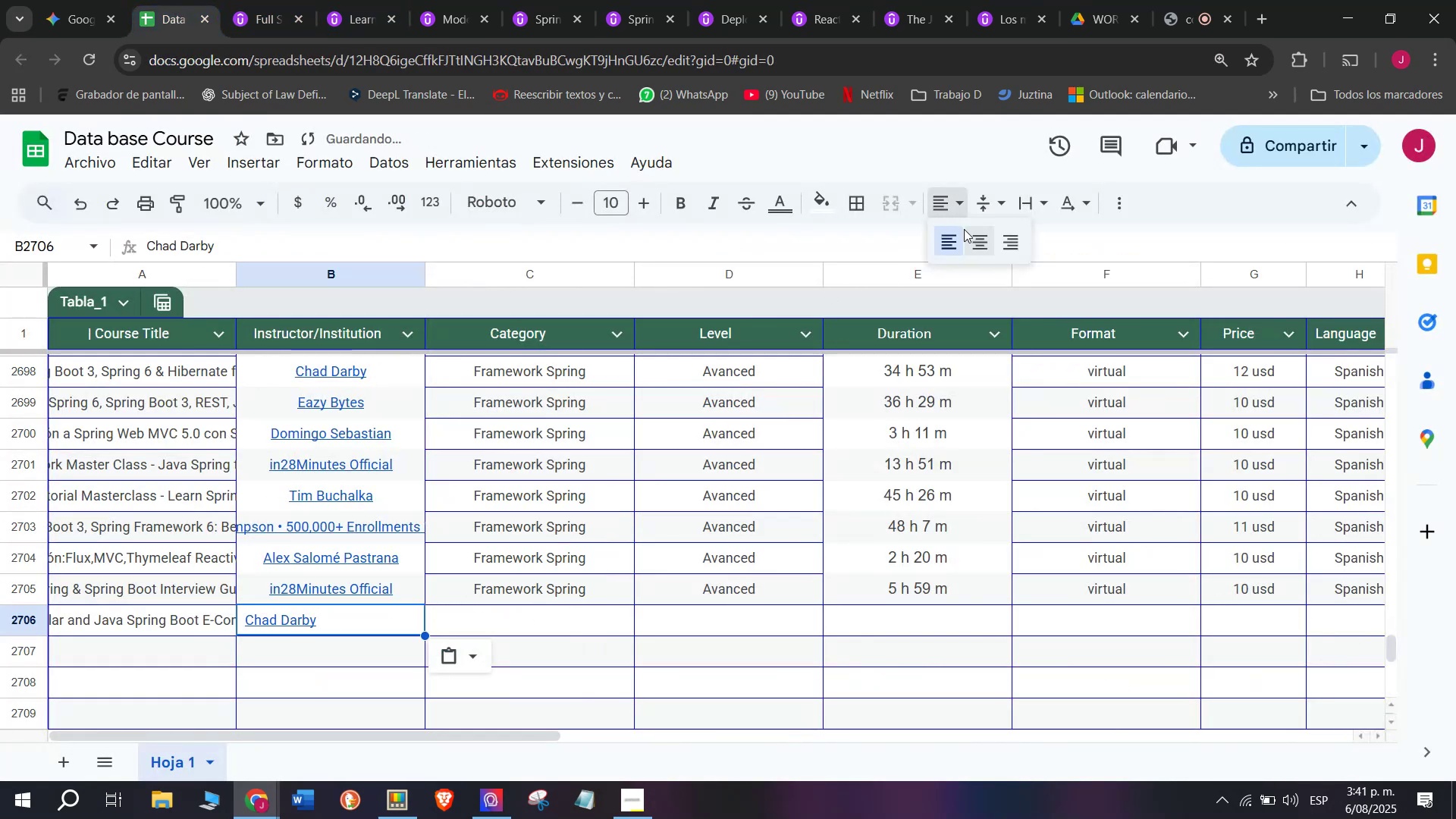 
key(Control+ControlLeft)
 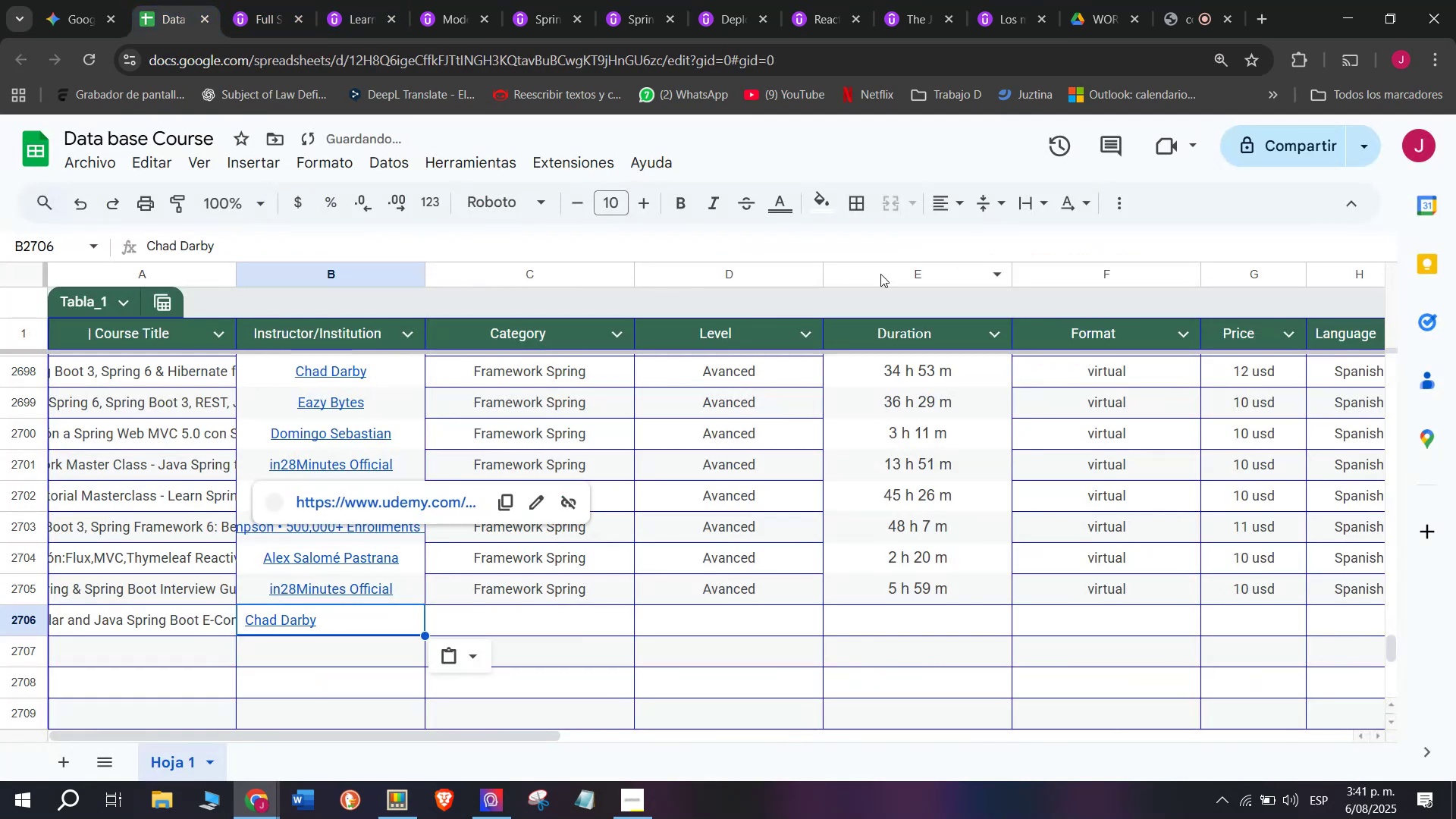 
key(Control+V)
 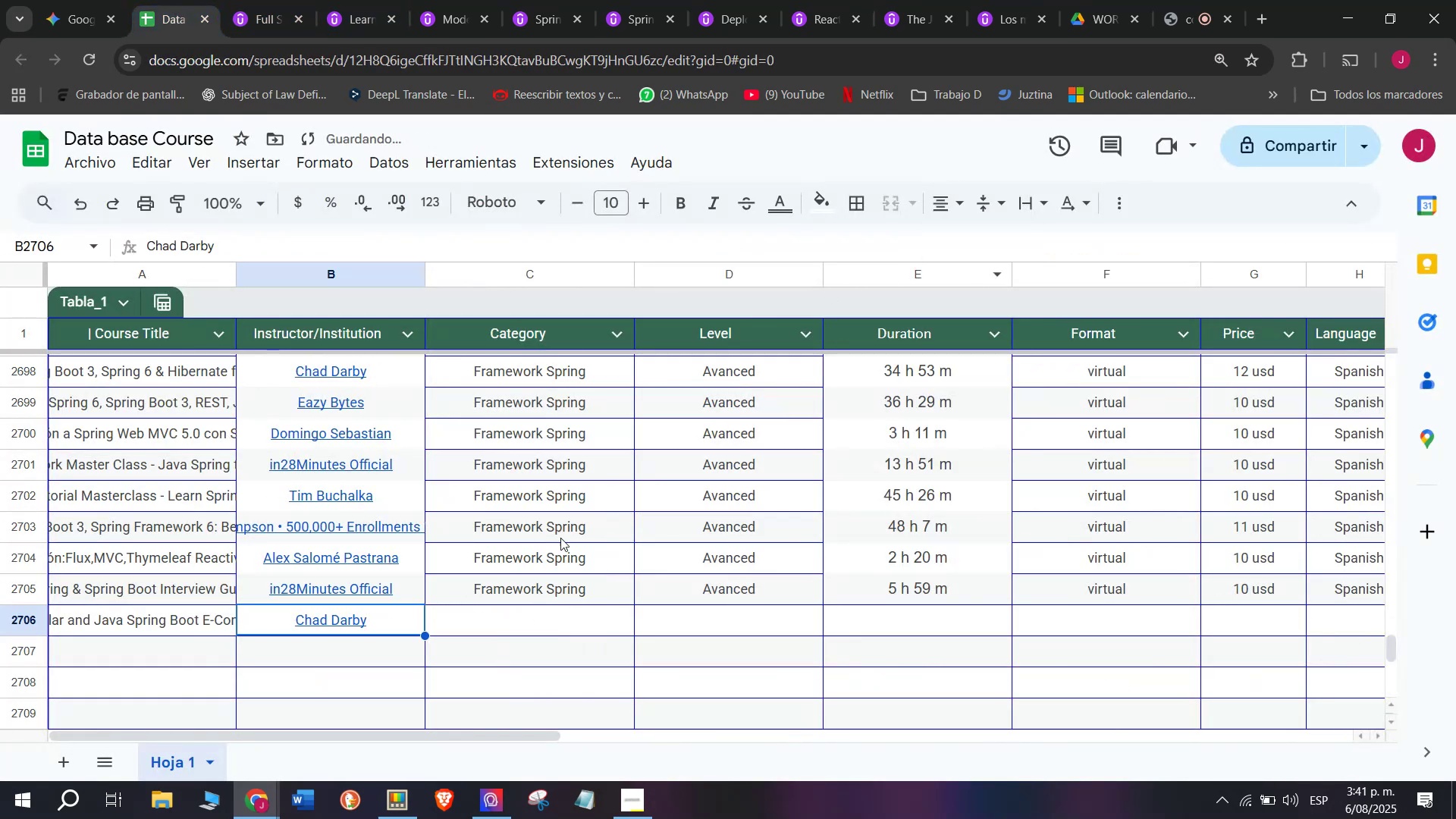 
left_click([271, 0])
 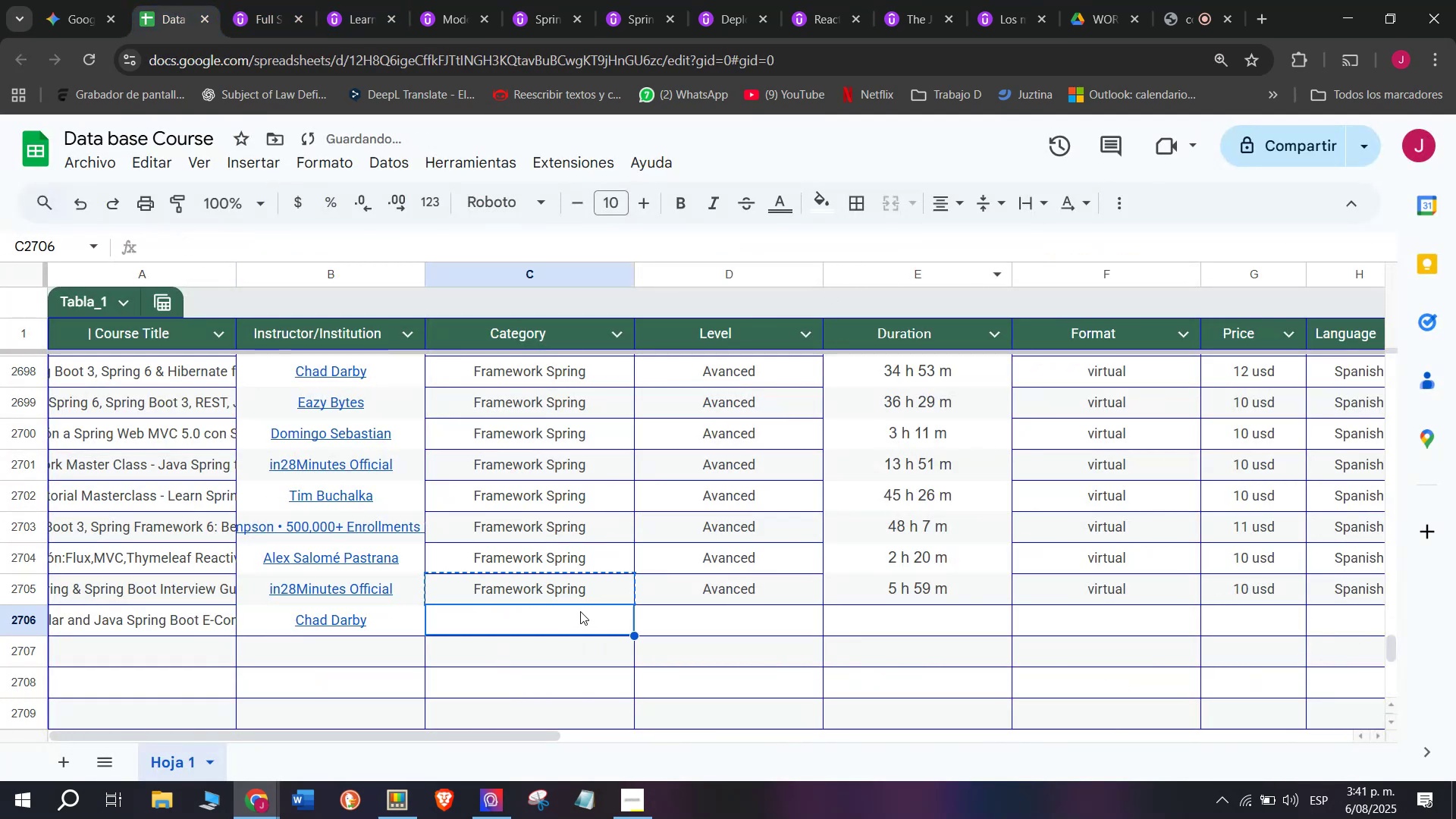 
left_click([316, 533])
 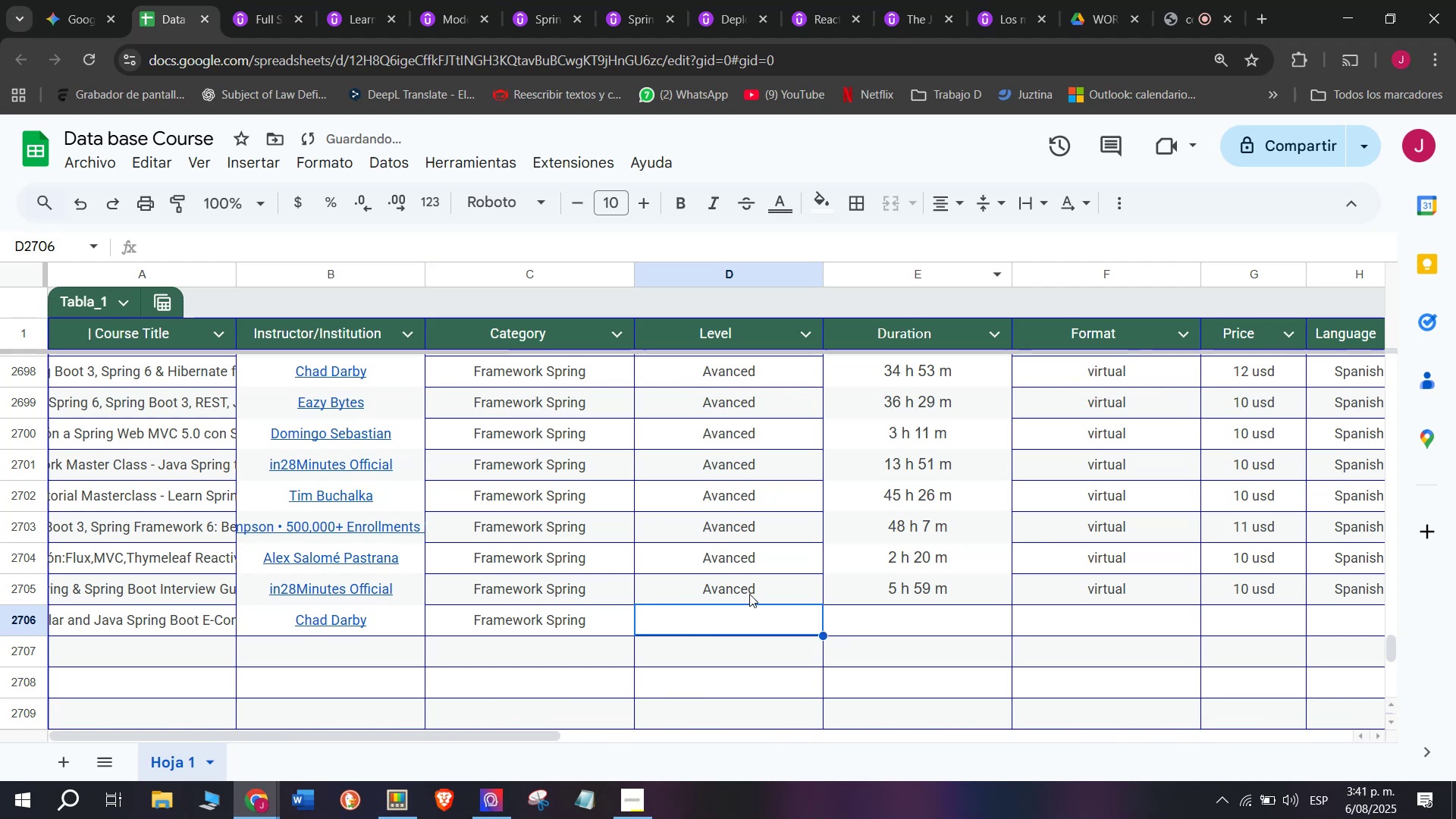 
left_click_drag(start_coordinate=[184, 263], to_coordinate=[350, 241])
 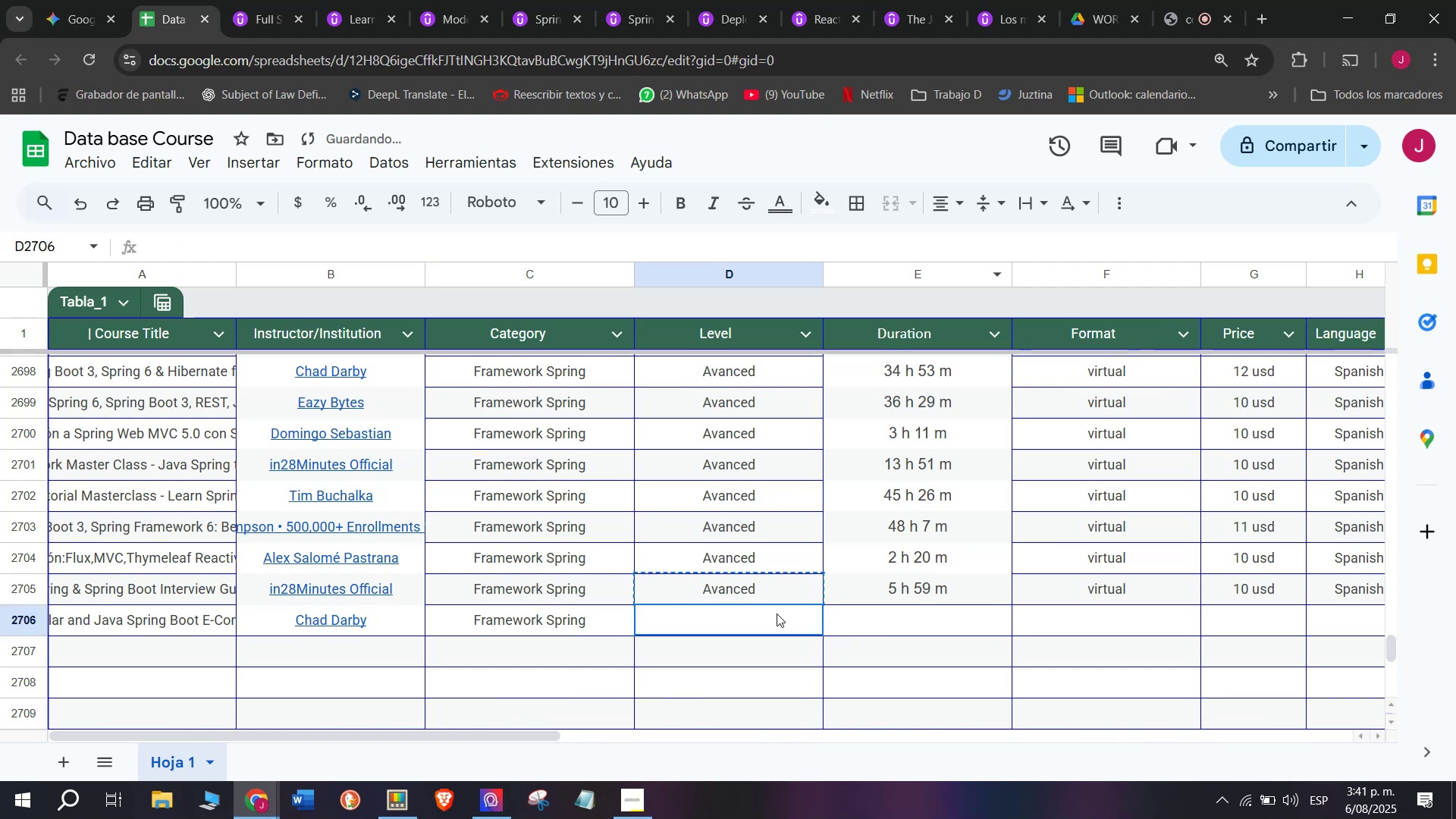 
key(Break)
 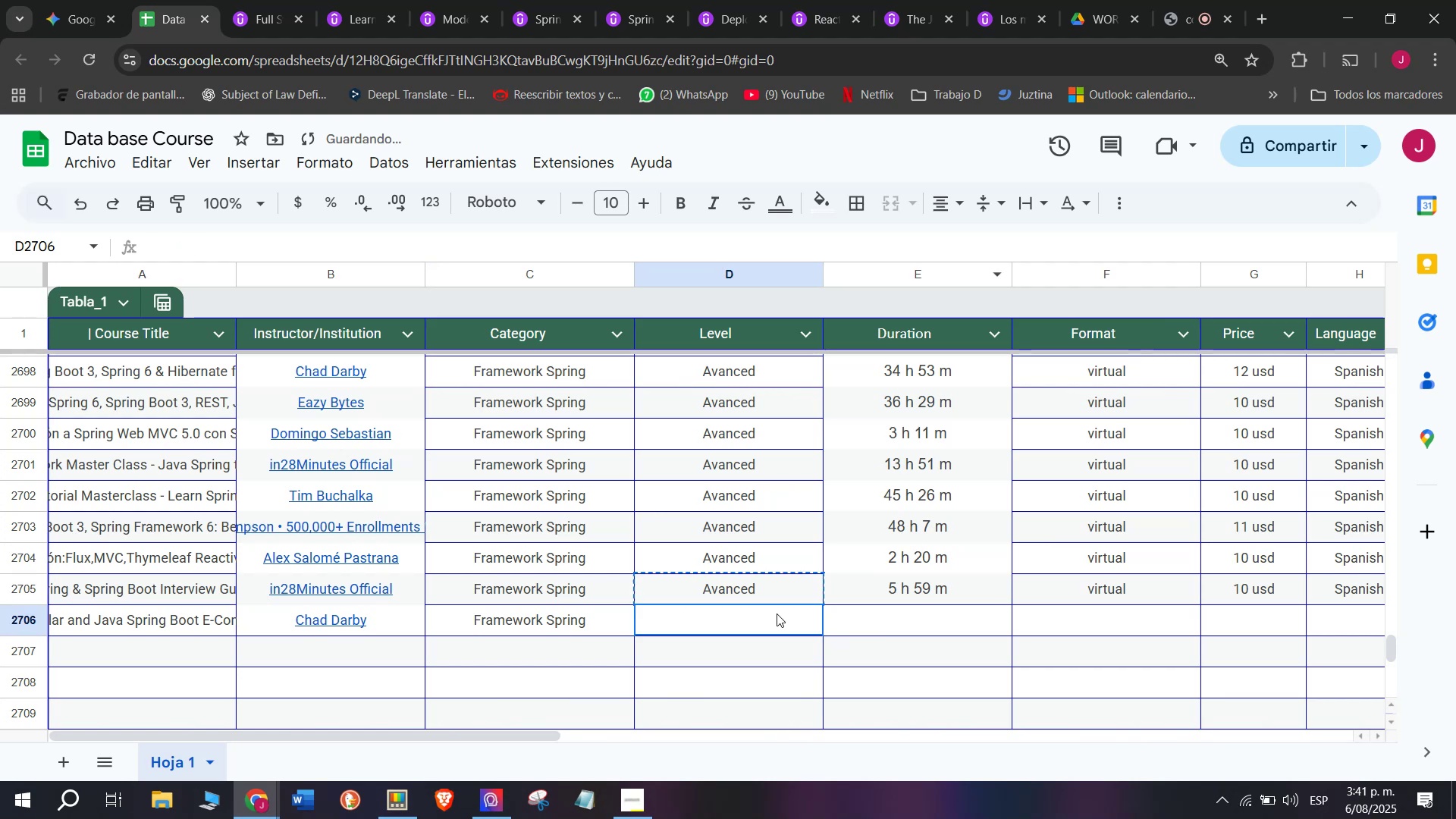 
key(Control+ControlLeft)
 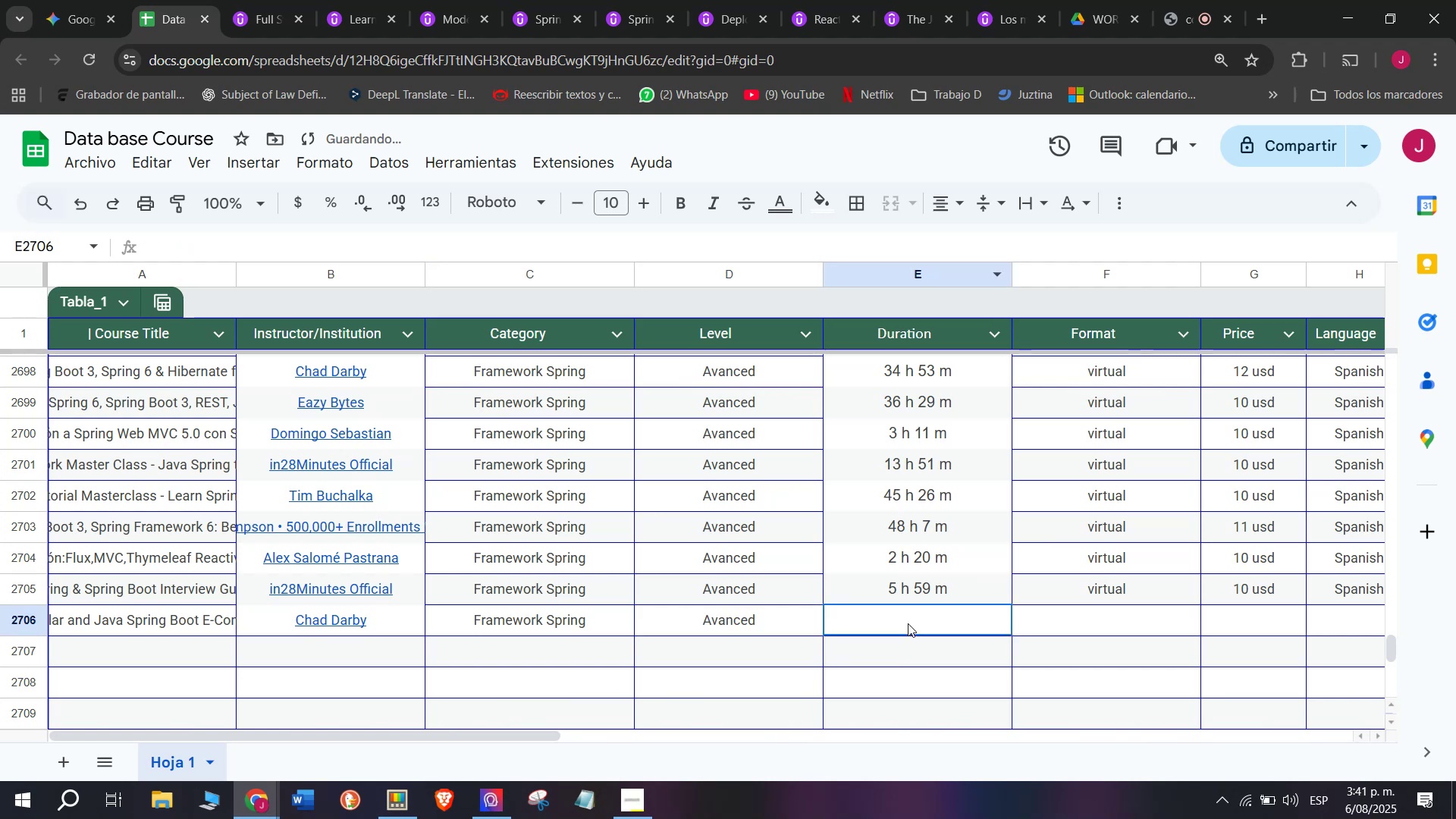 
key(Control+C)
 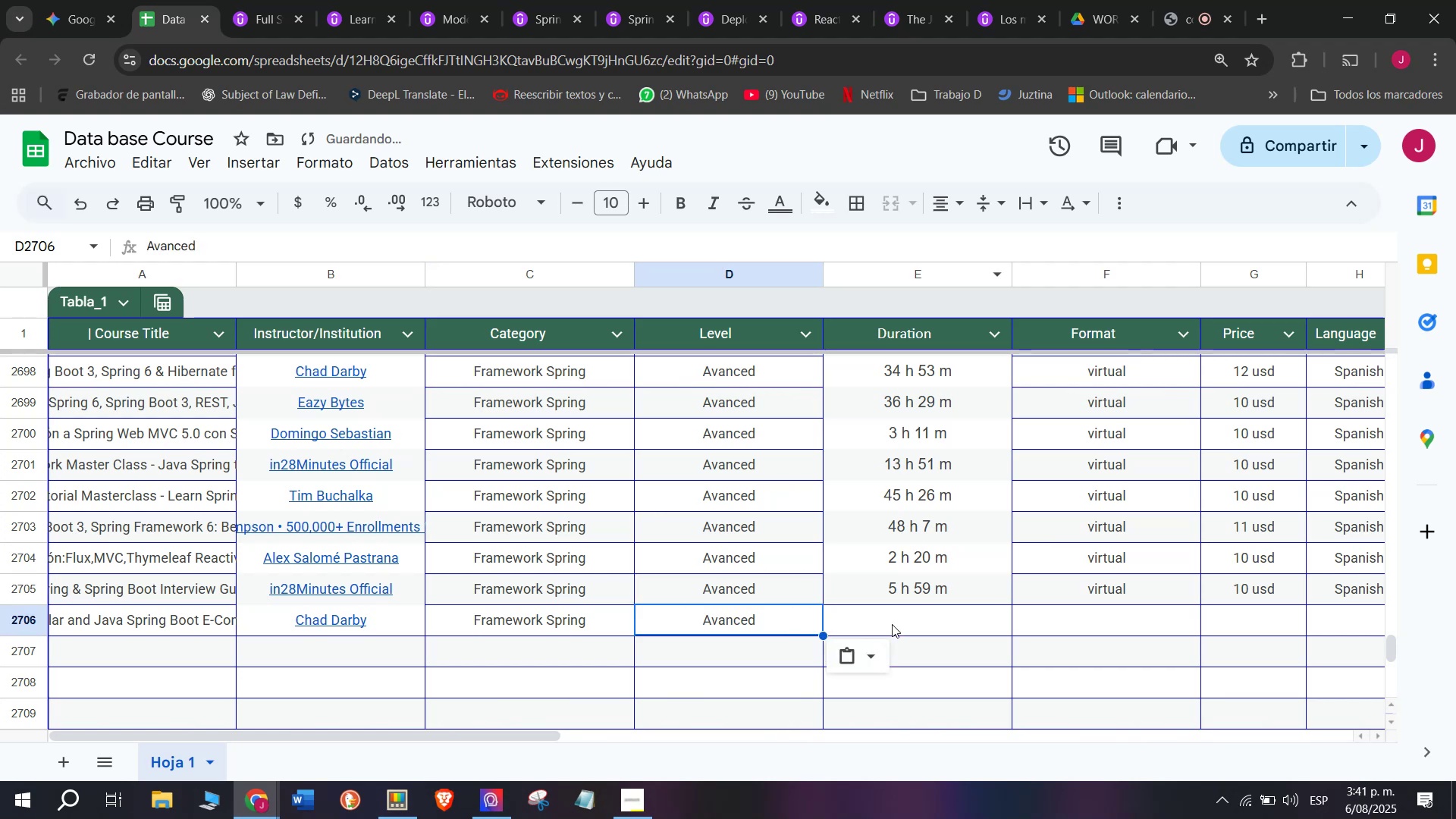 
left_click([173, 0])
 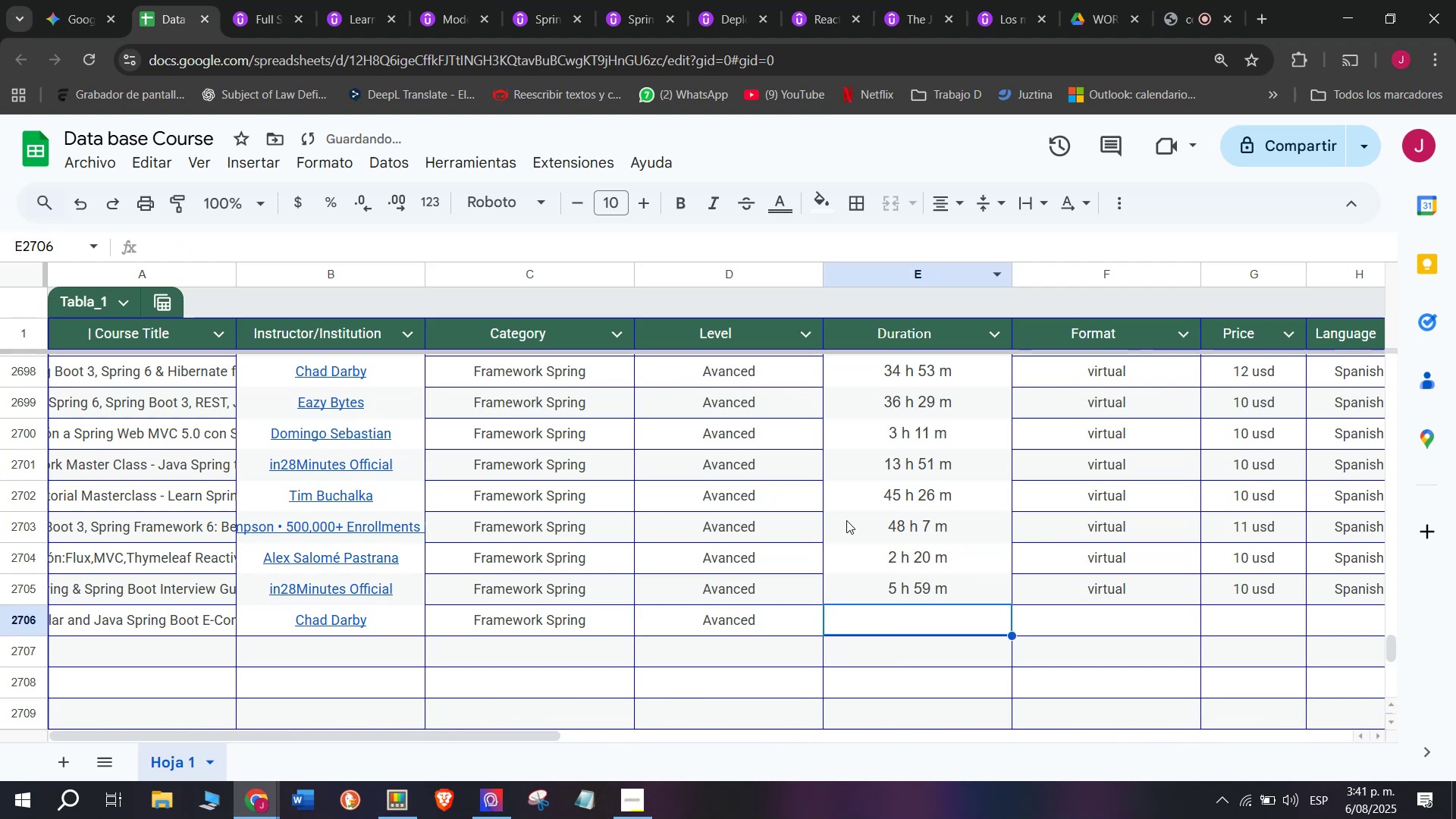 
key(Control+ControlLeft)
 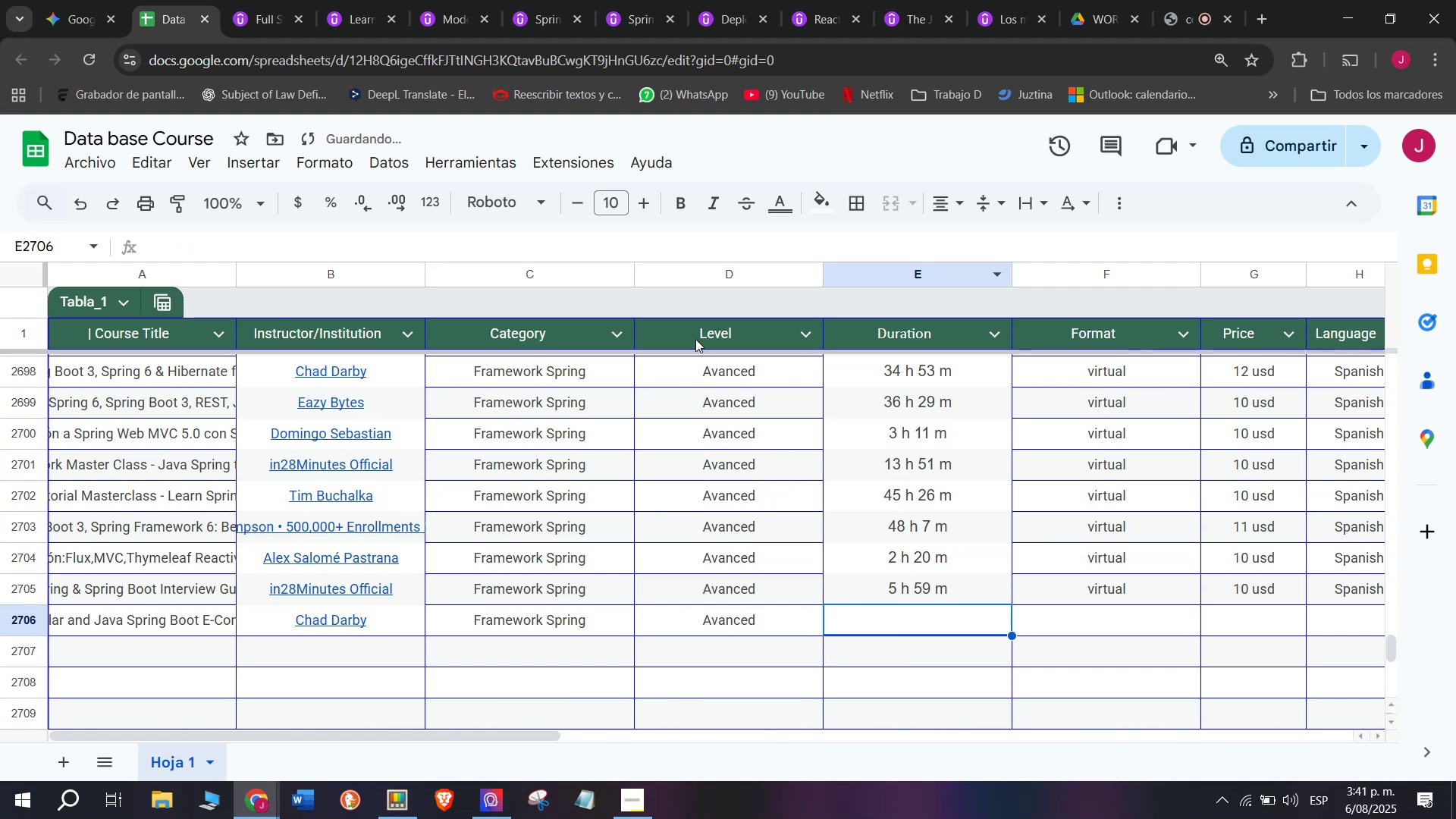 
key(Z)
 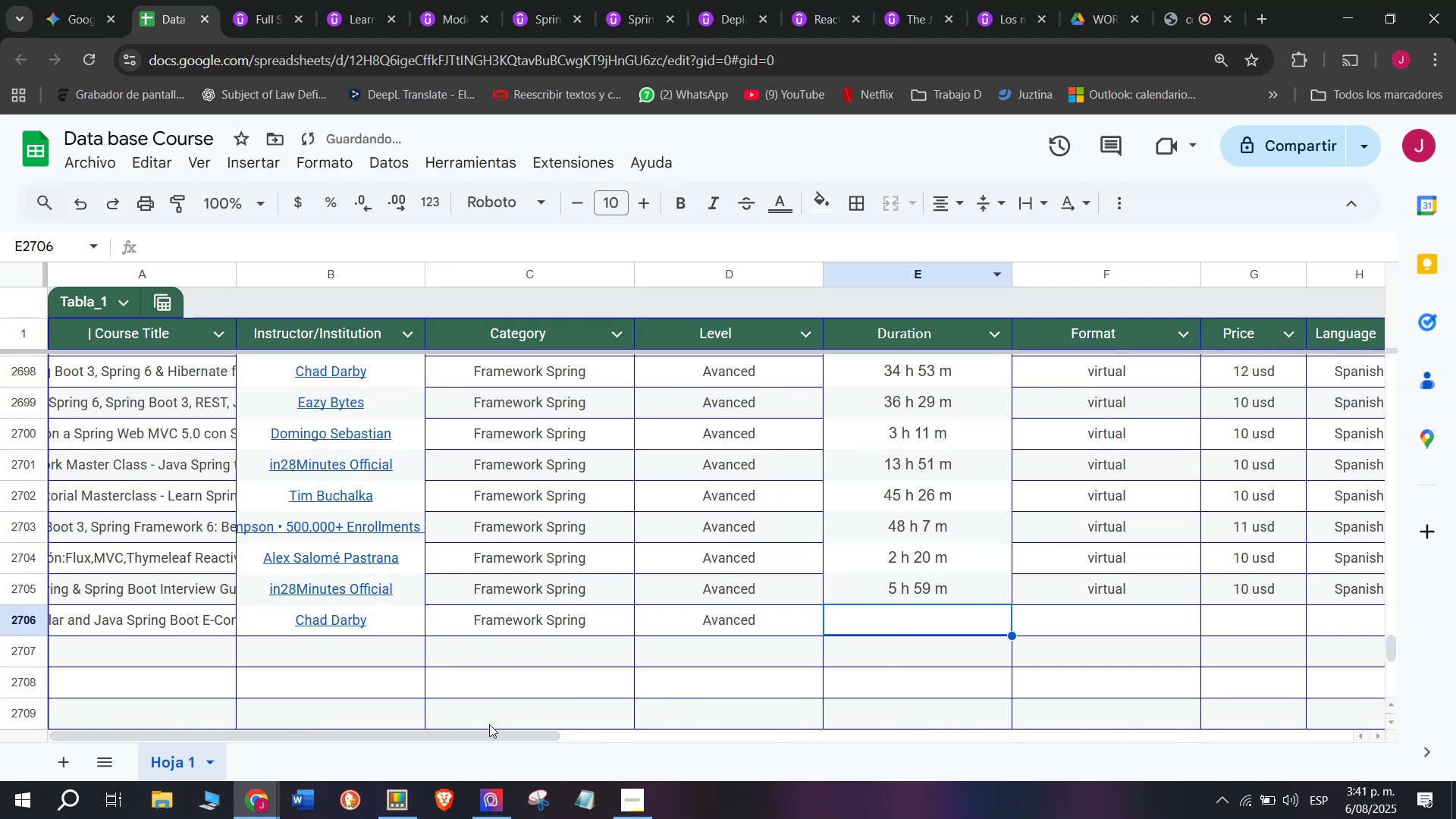 
key(Control+V)
 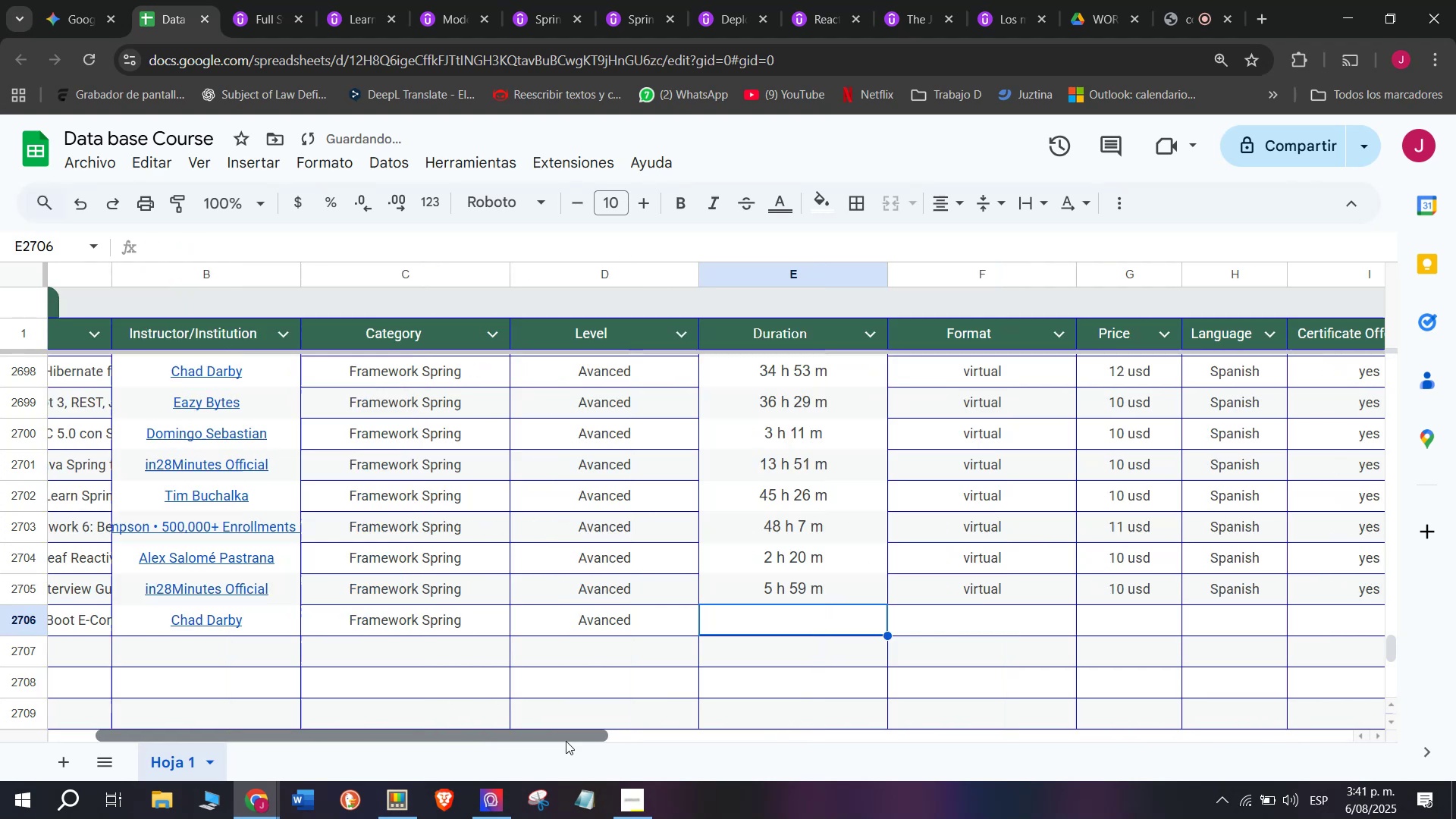 
double_click([992, 245])
 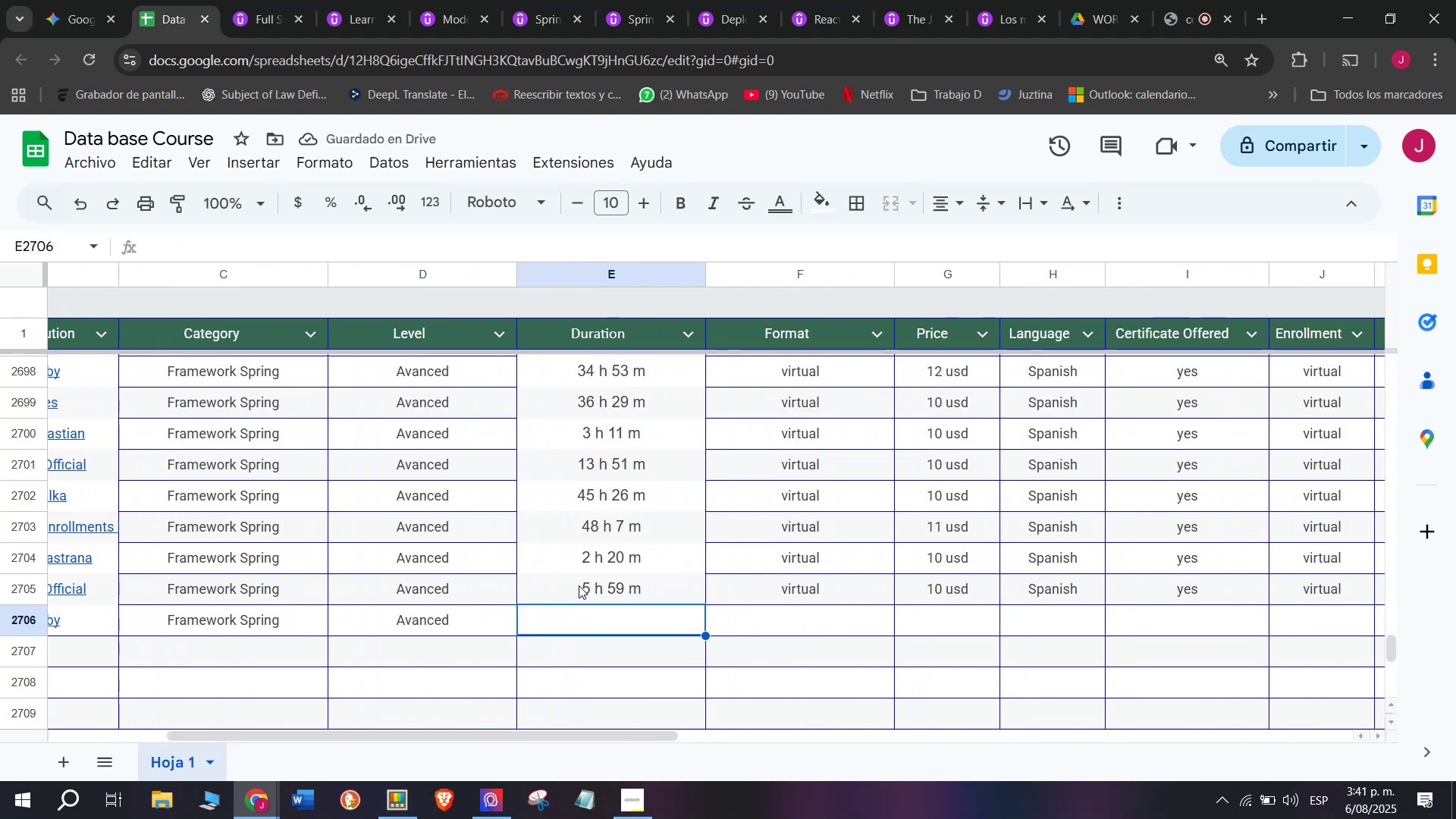 
left_click([549, 579])
 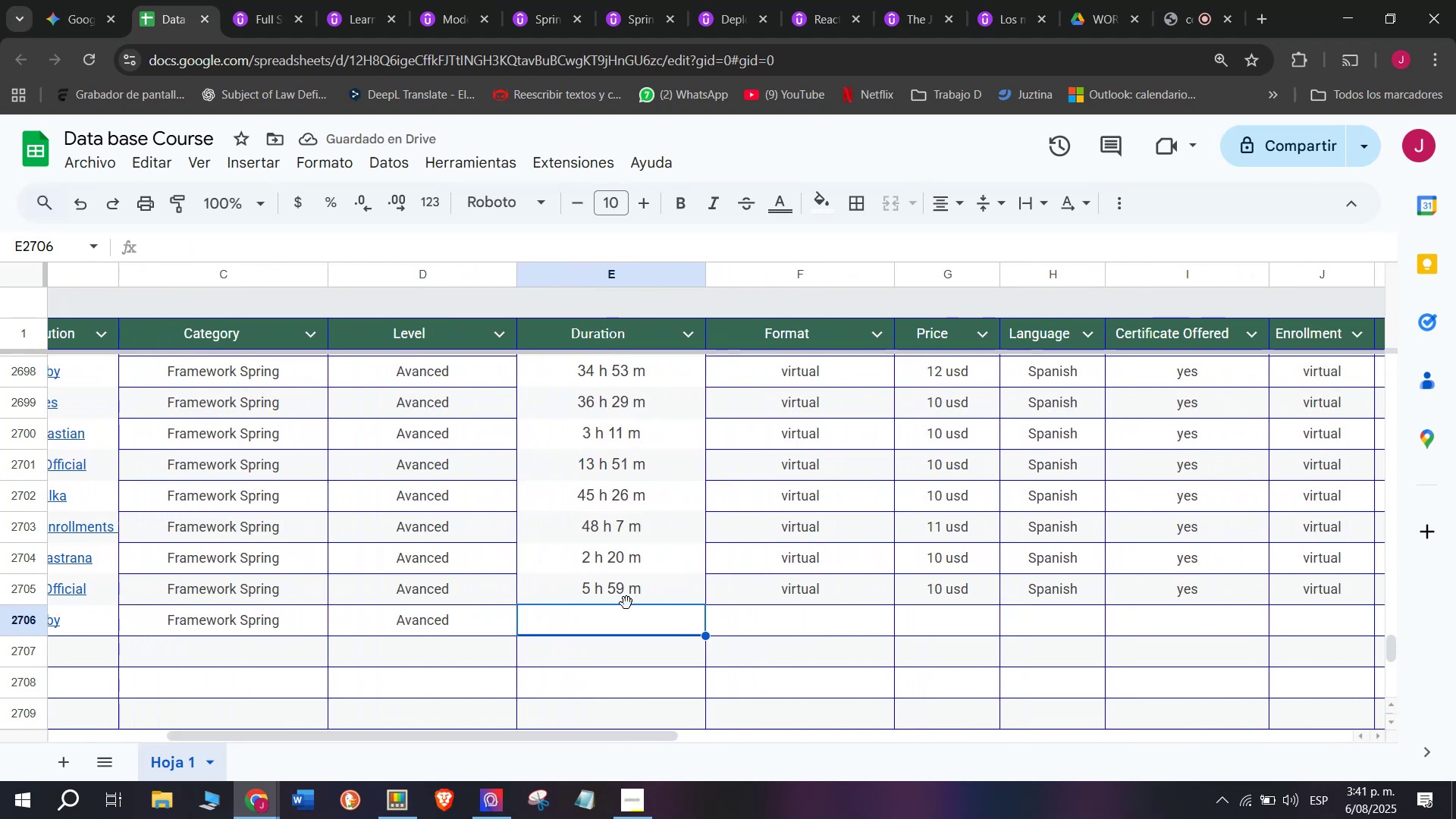 
key(Break)
 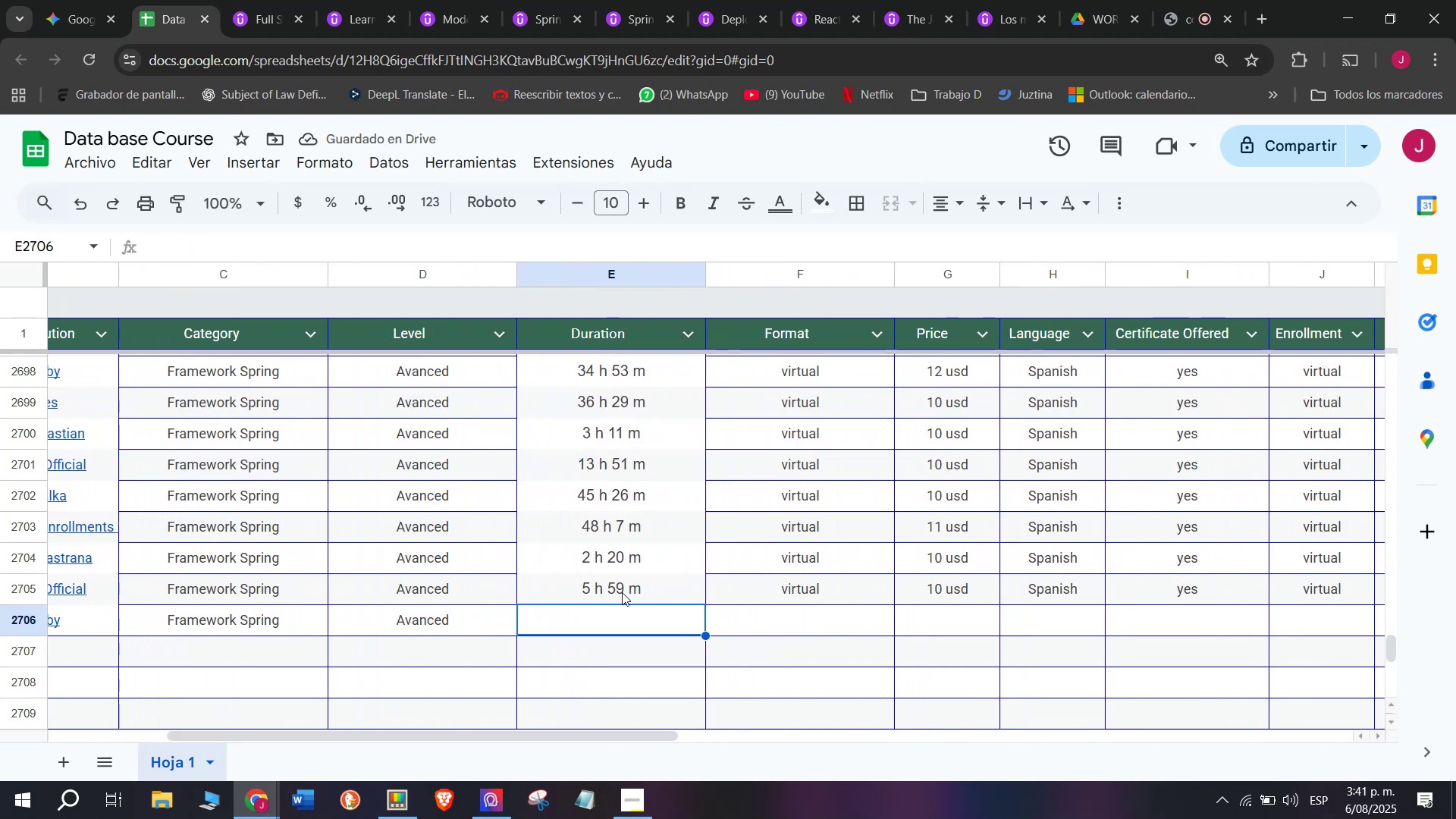 
key(Control+ControlLeft)
 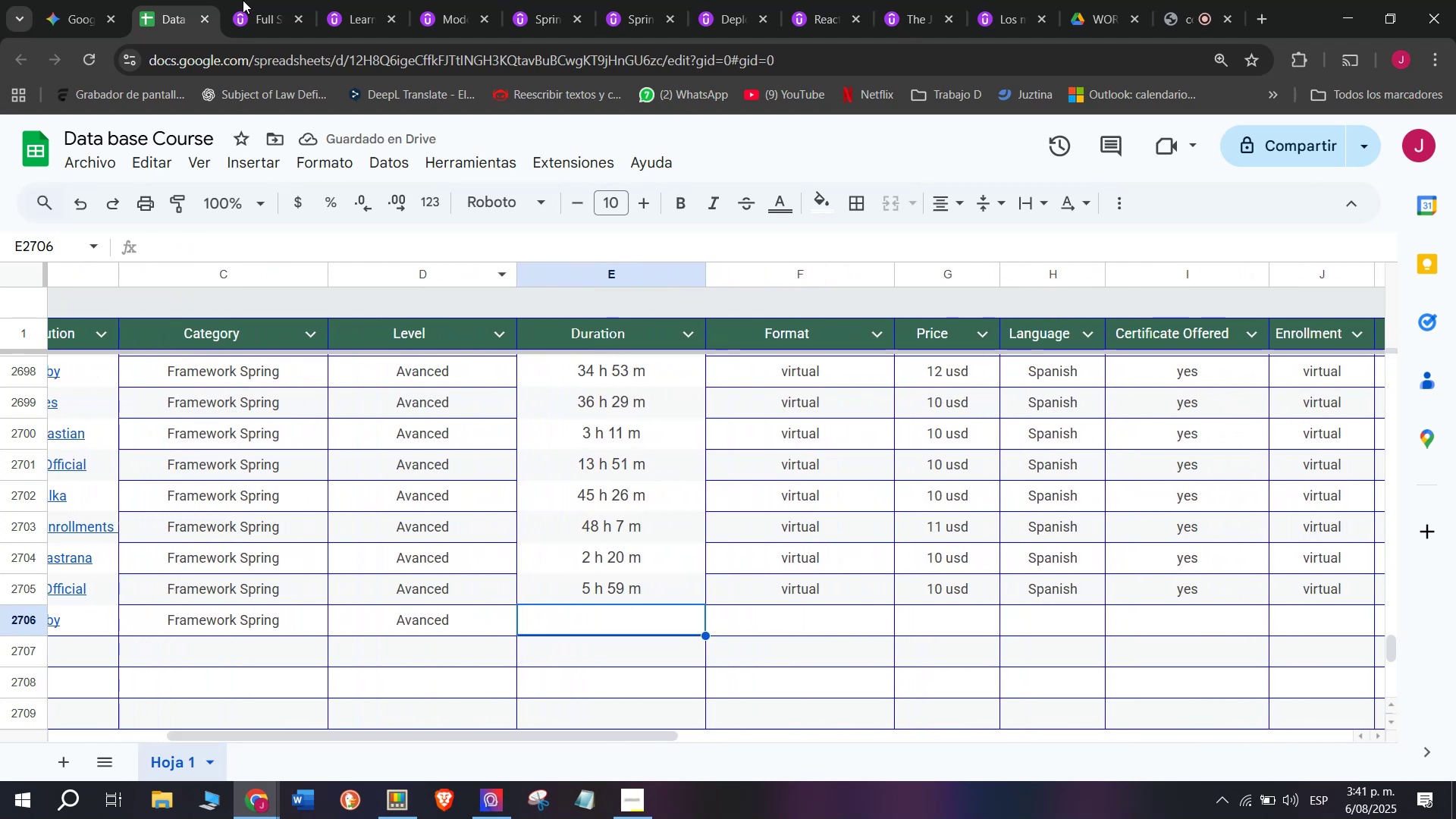 
key(Control+C)
 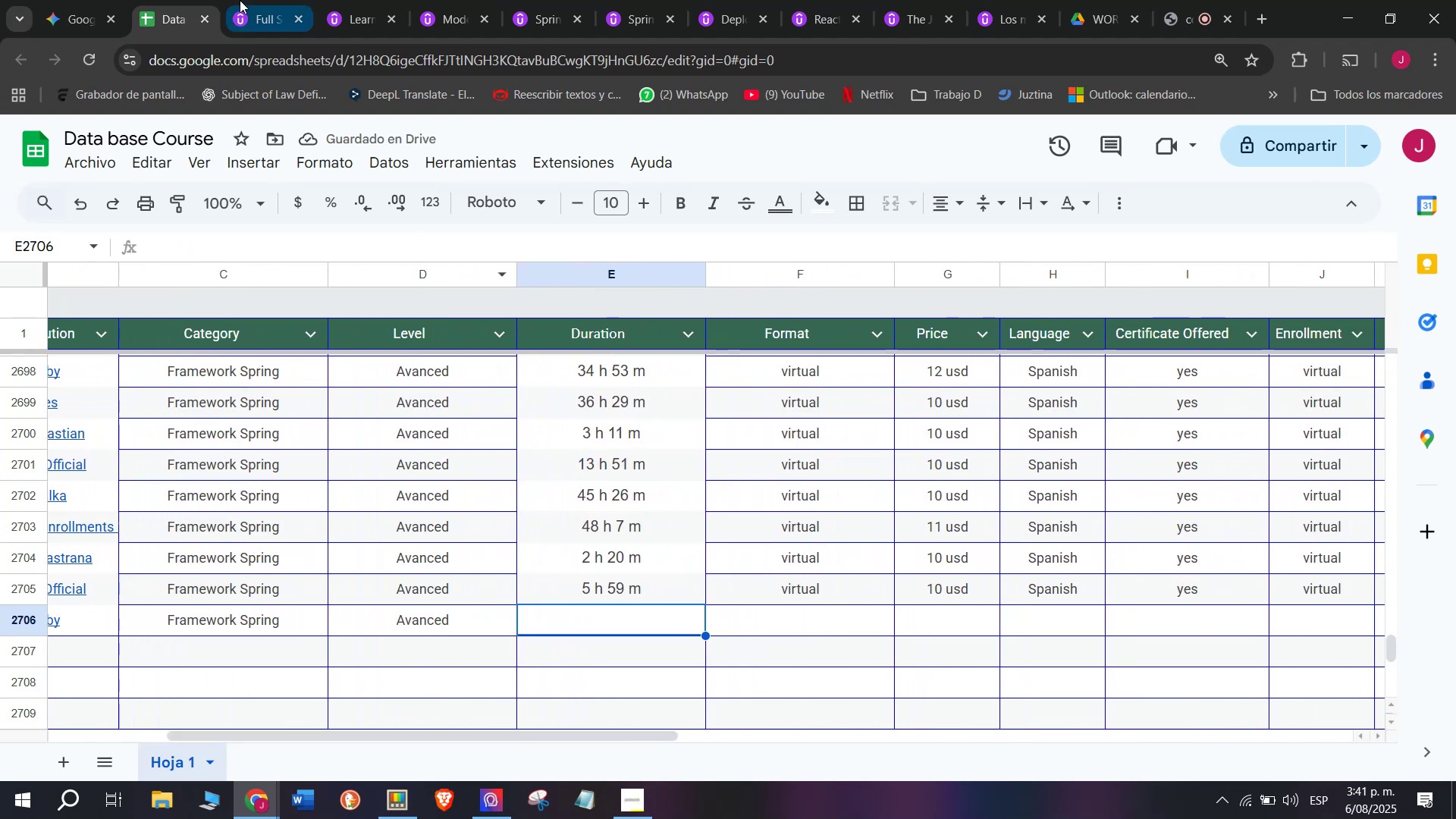 
key(Z)
 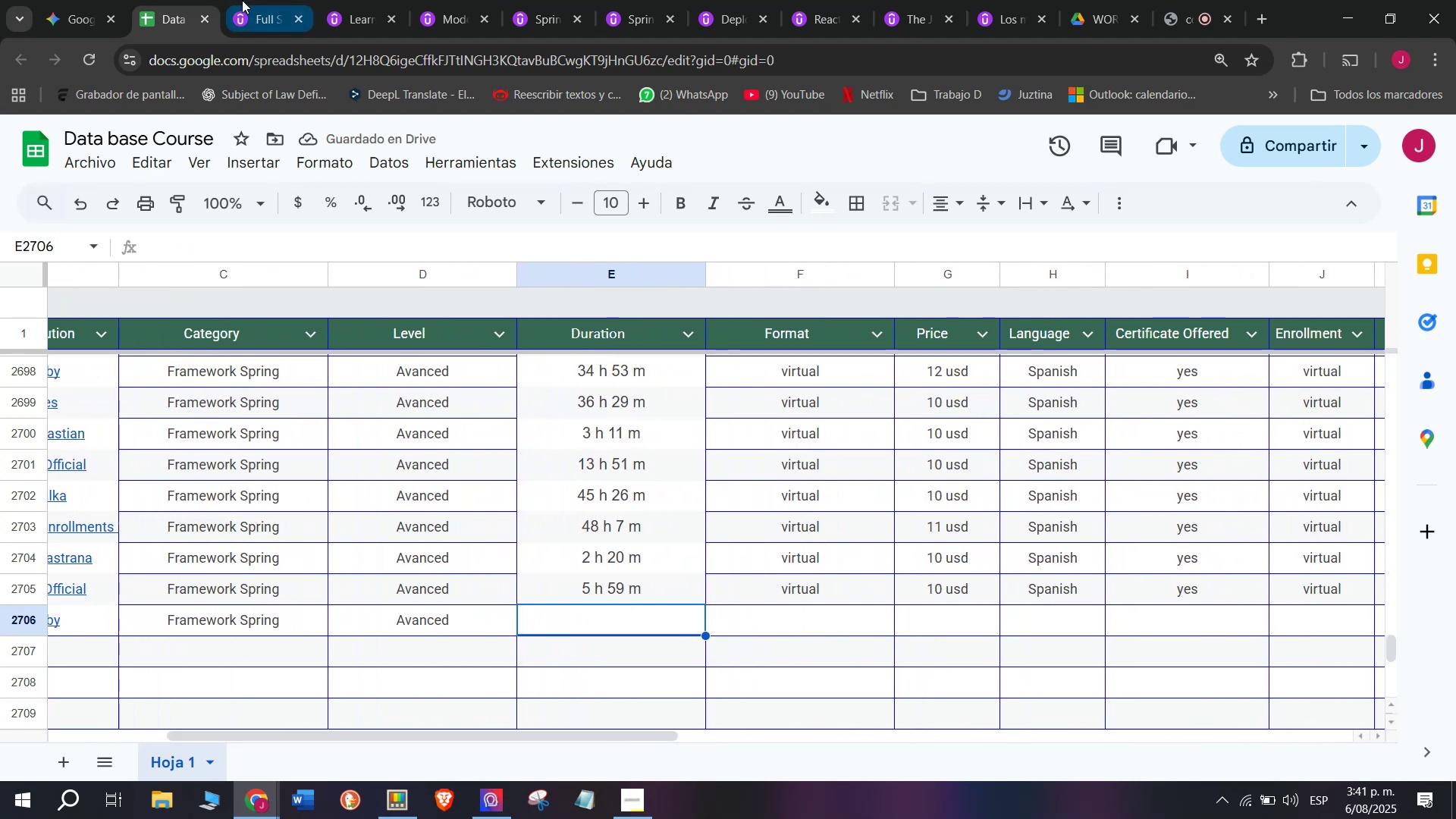 
key(Control+ControlLeft)
 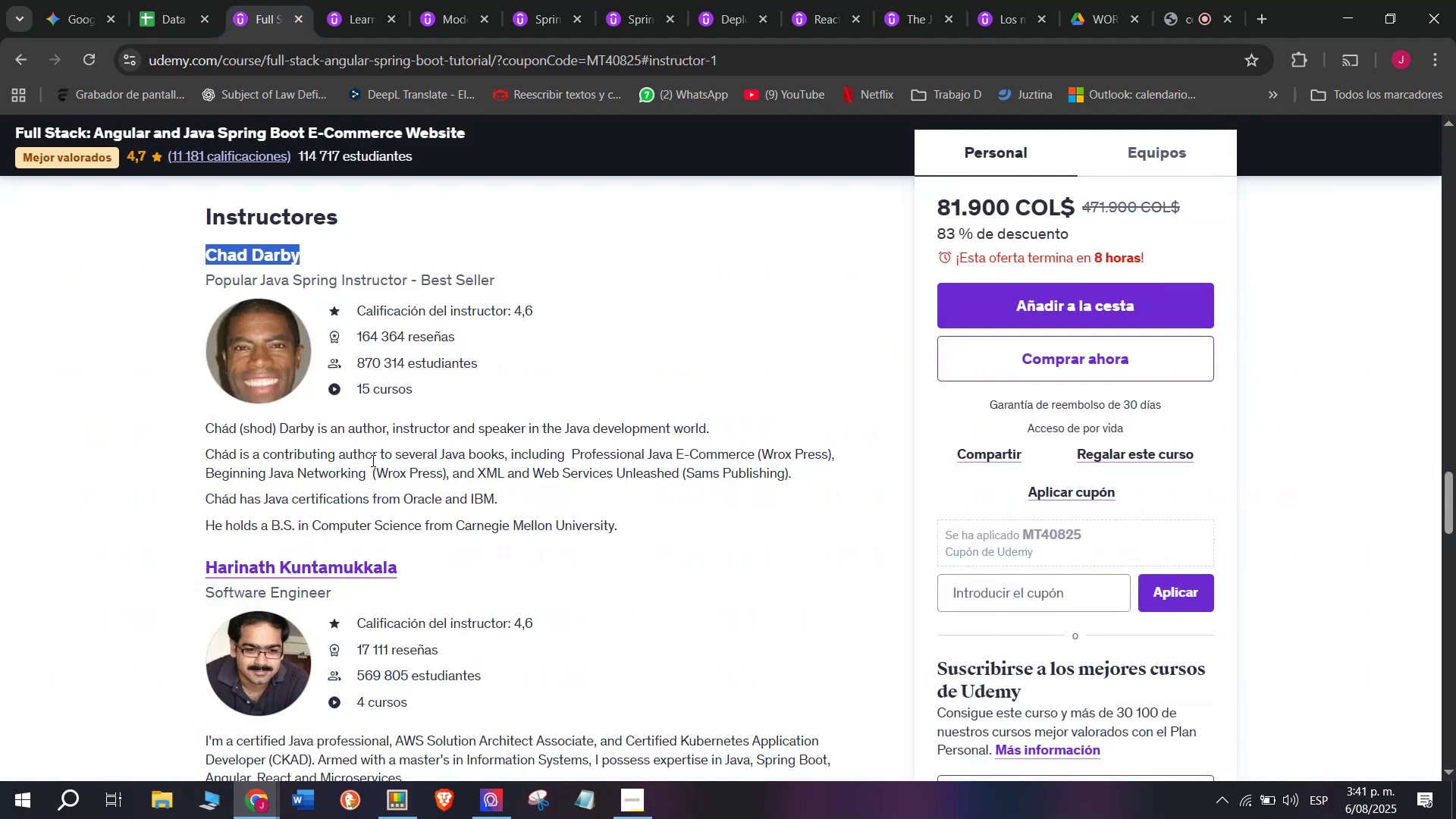 
key(Control+V)
 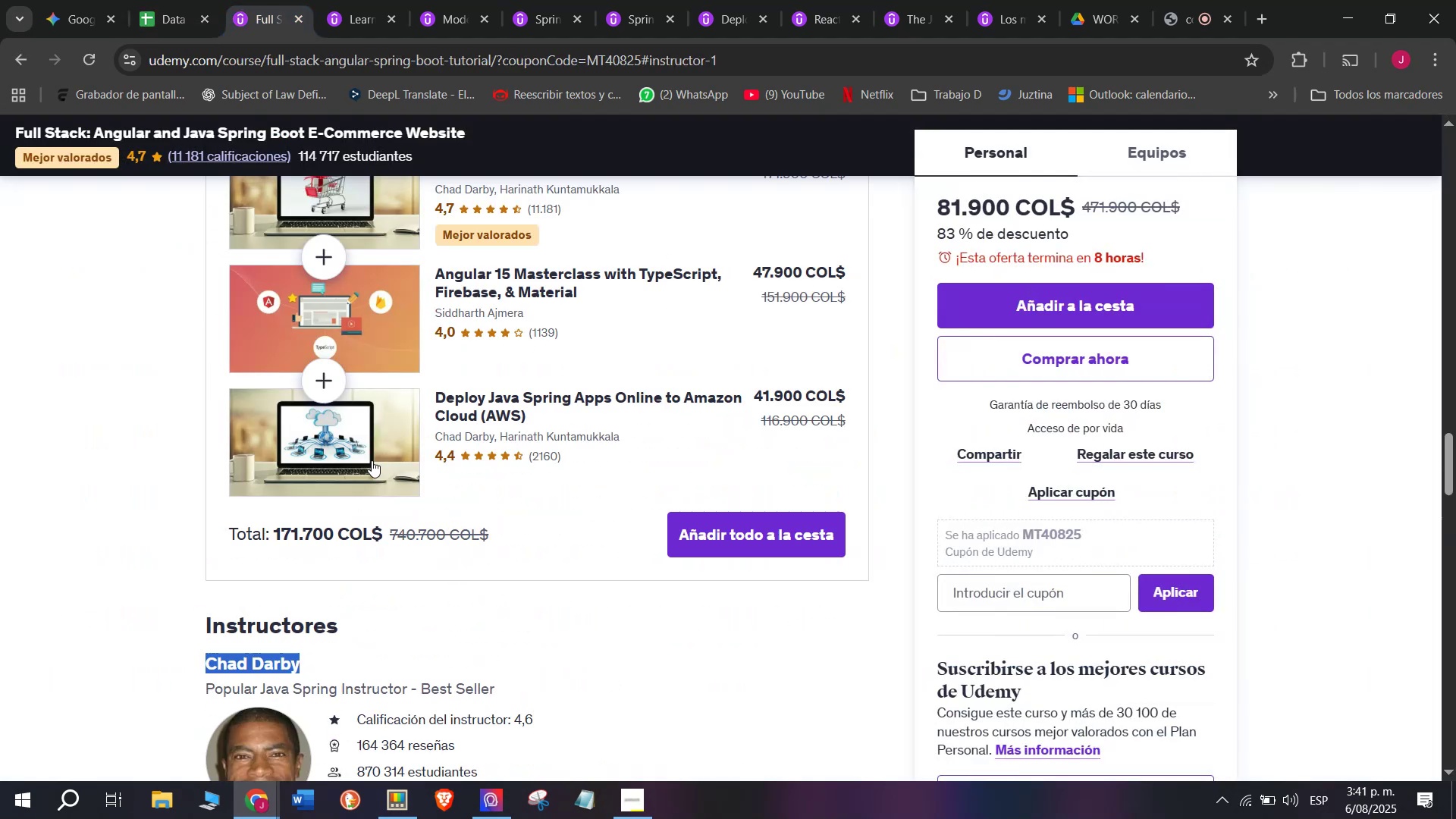 
key(Control+ControlLeft)
 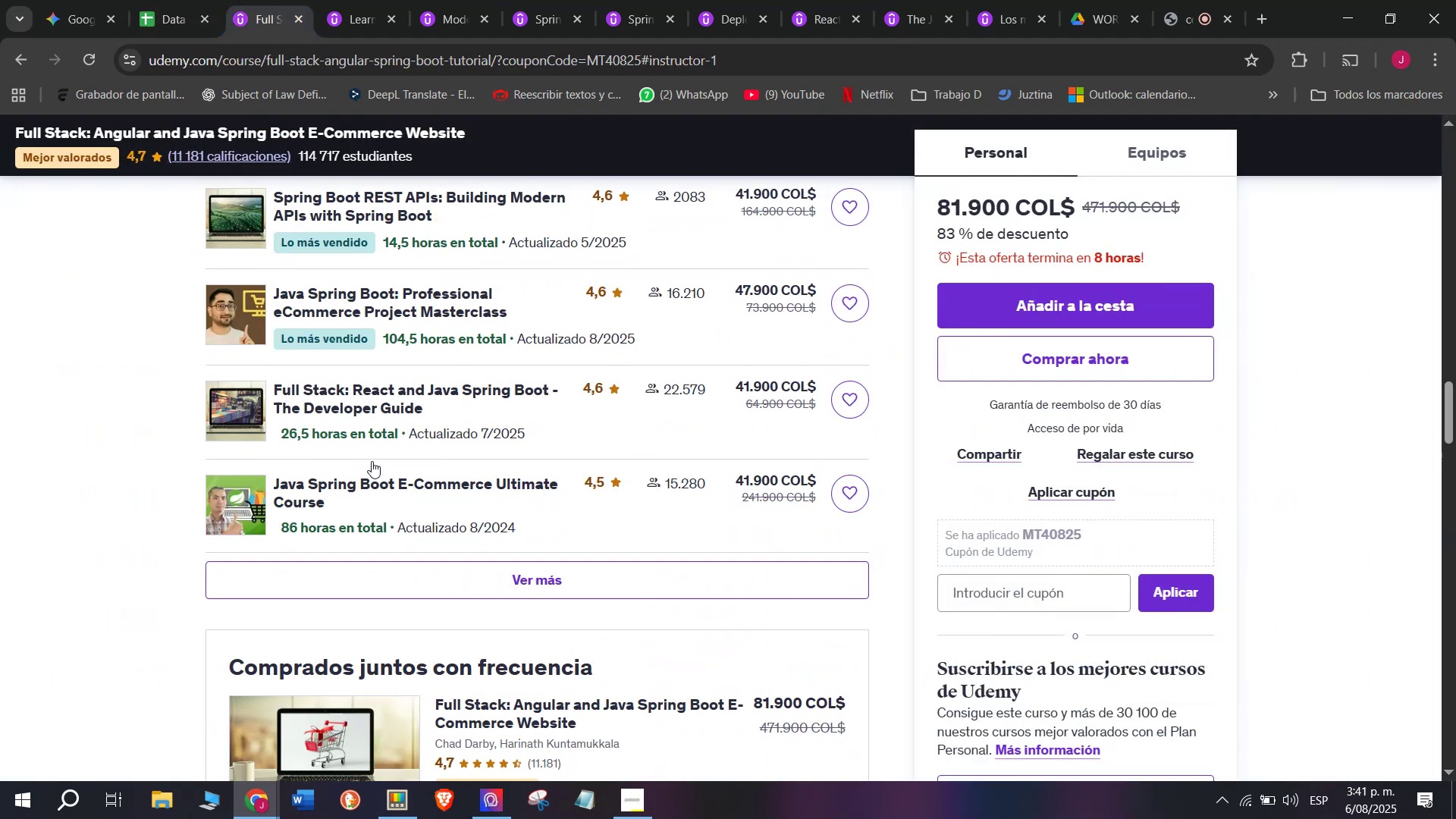 
key(Break)
 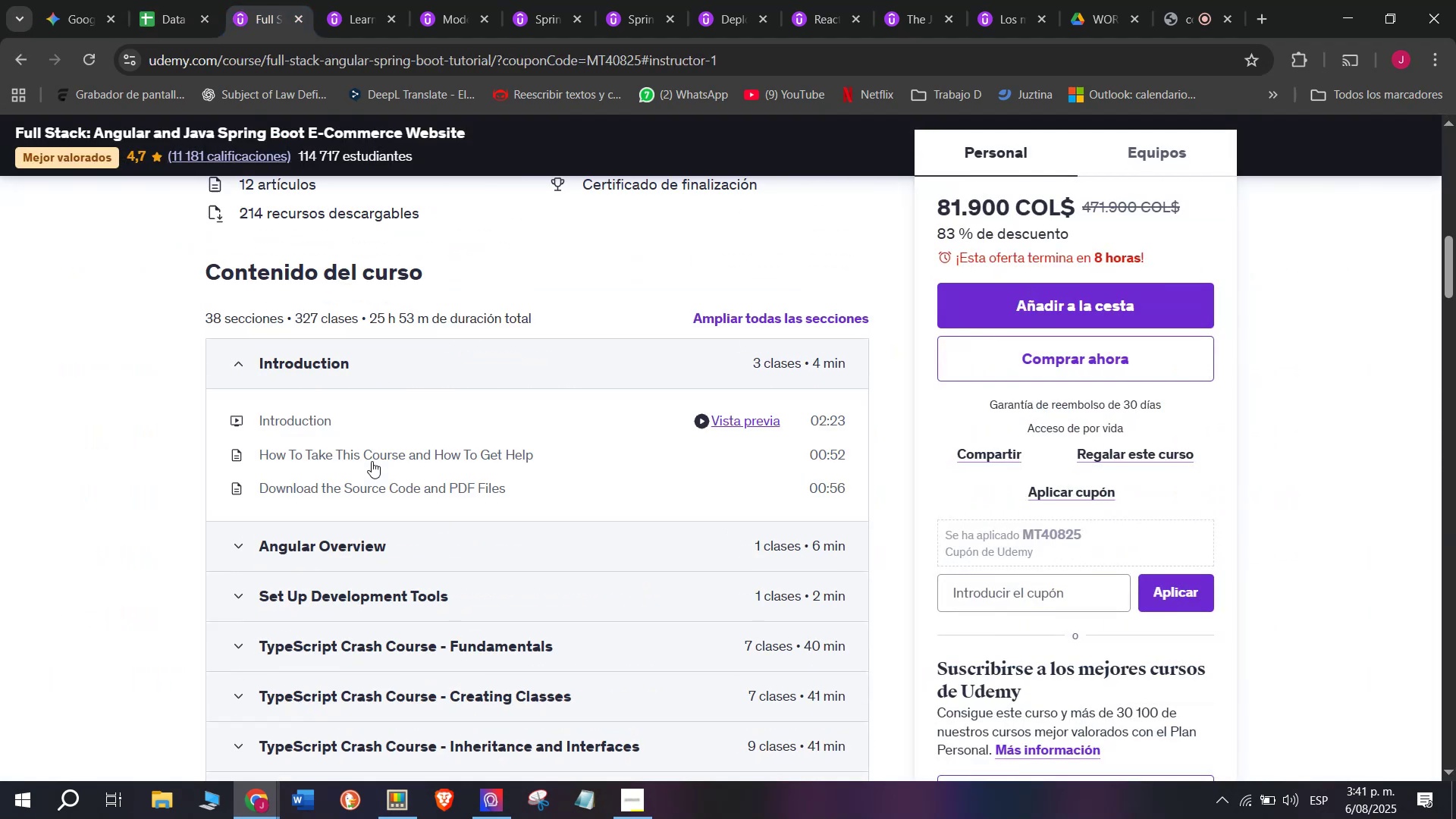 
key(Control+C)
 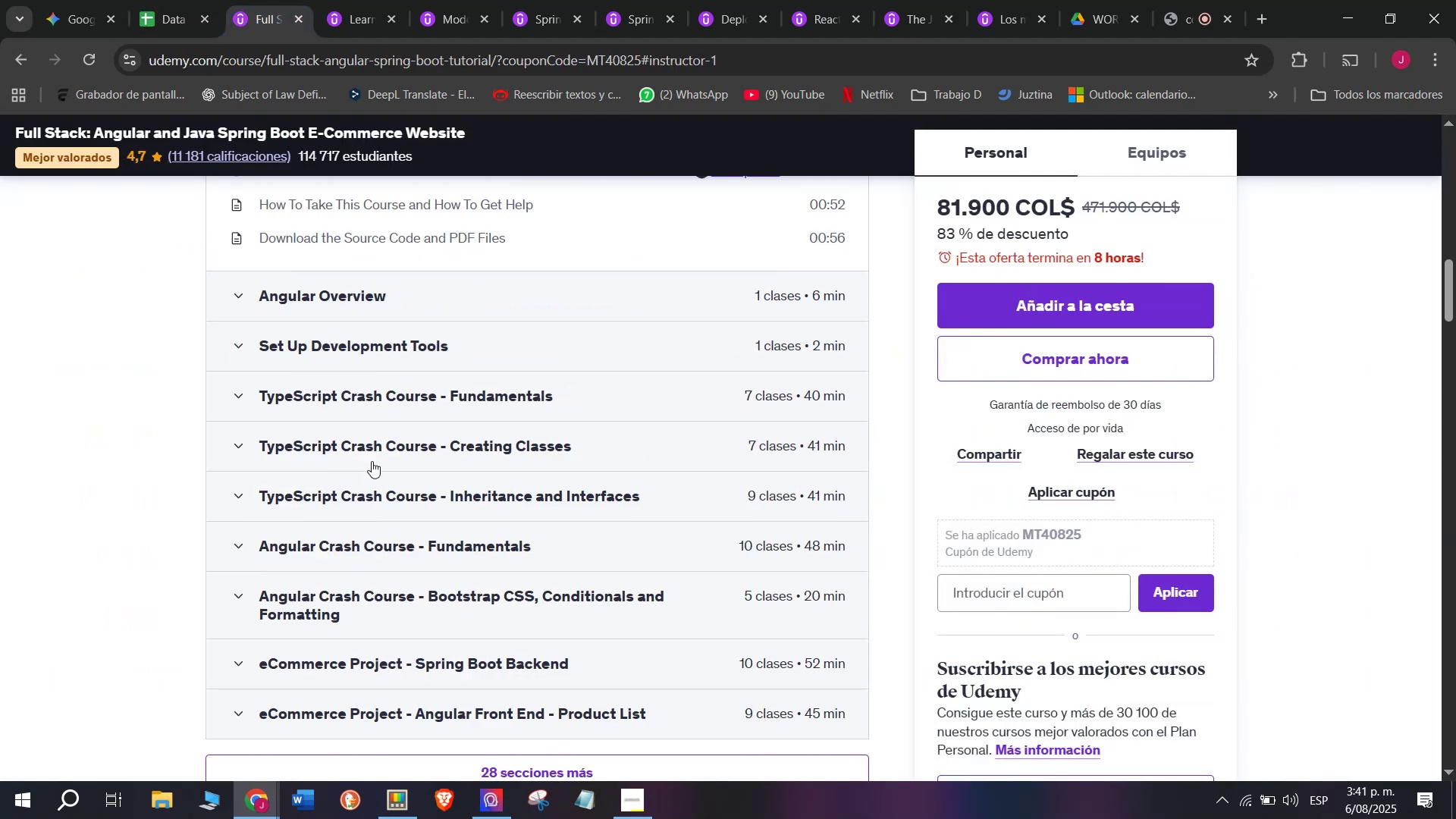 
triple_click([777, 613])
 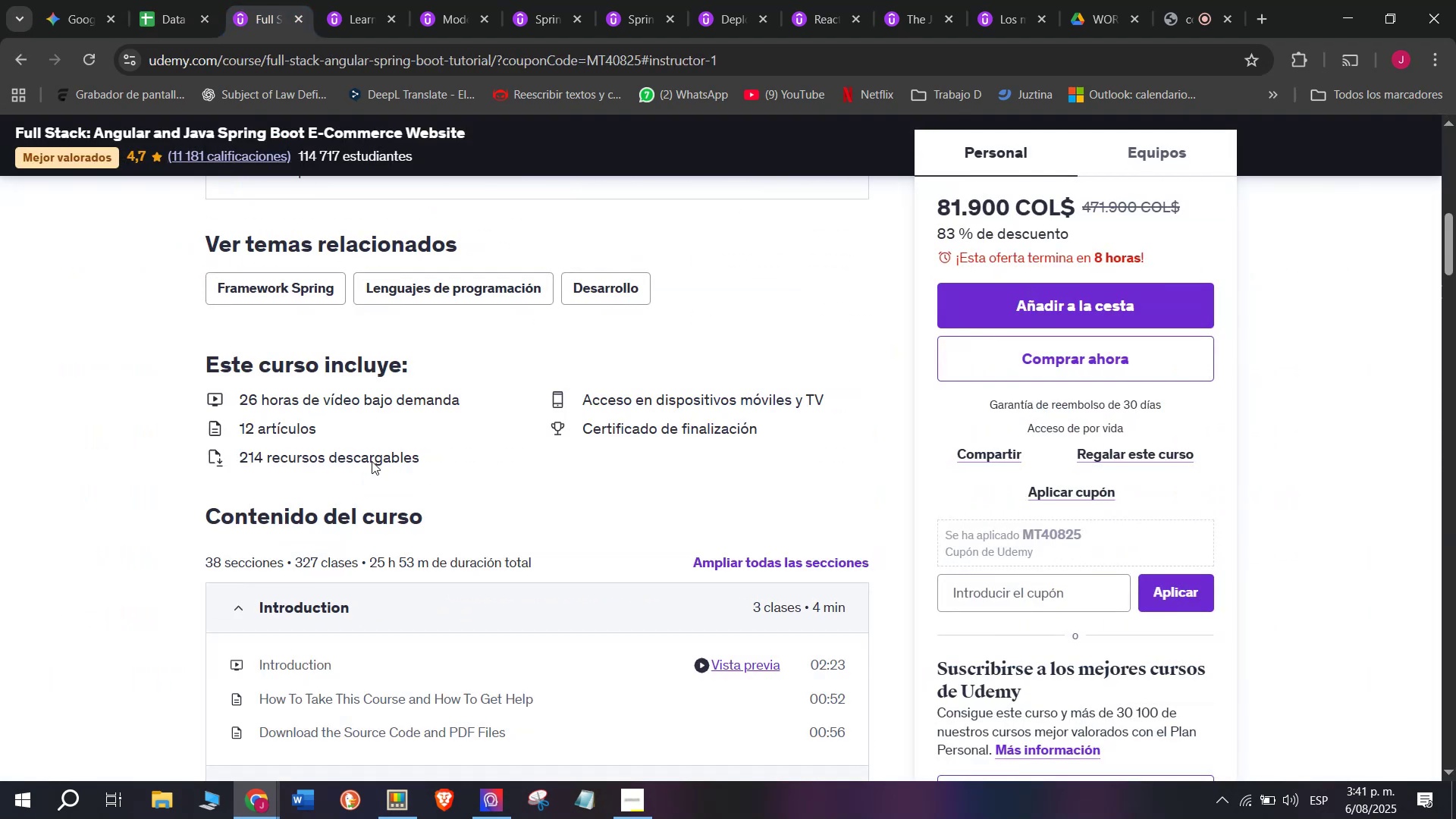 
key(Z)
 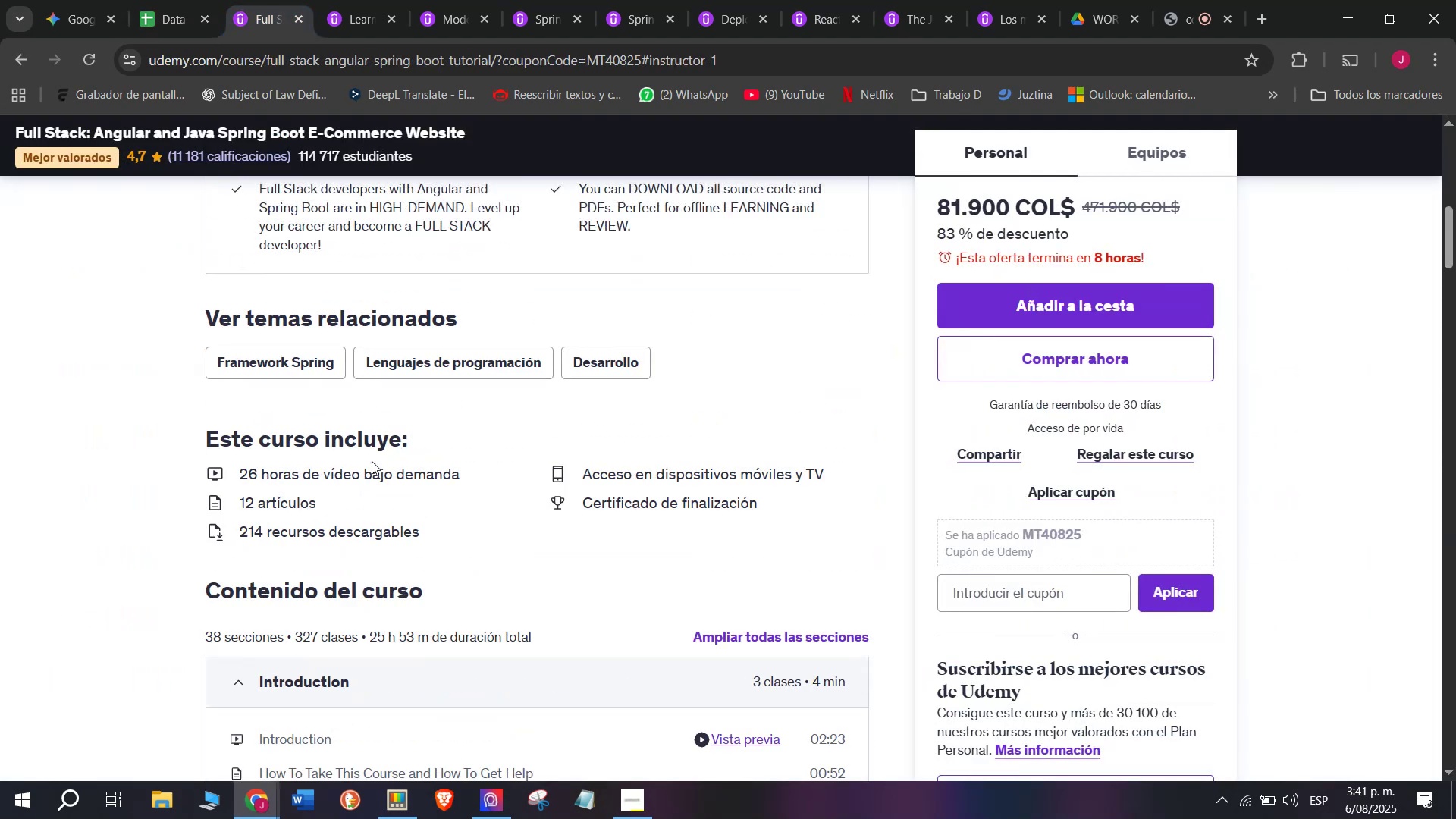 
key(Control+ControlLeft)
 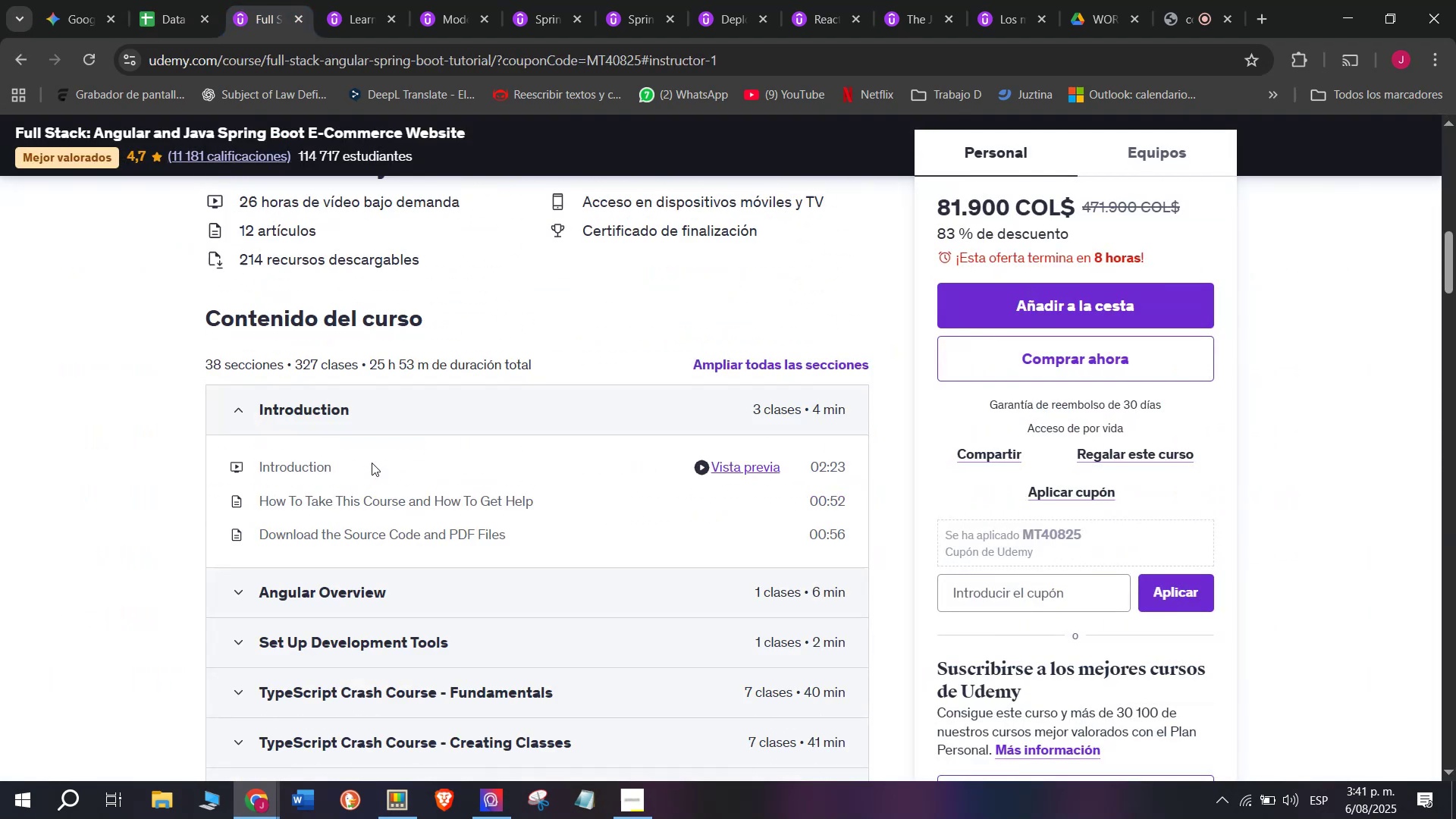 
key(Control+V)
 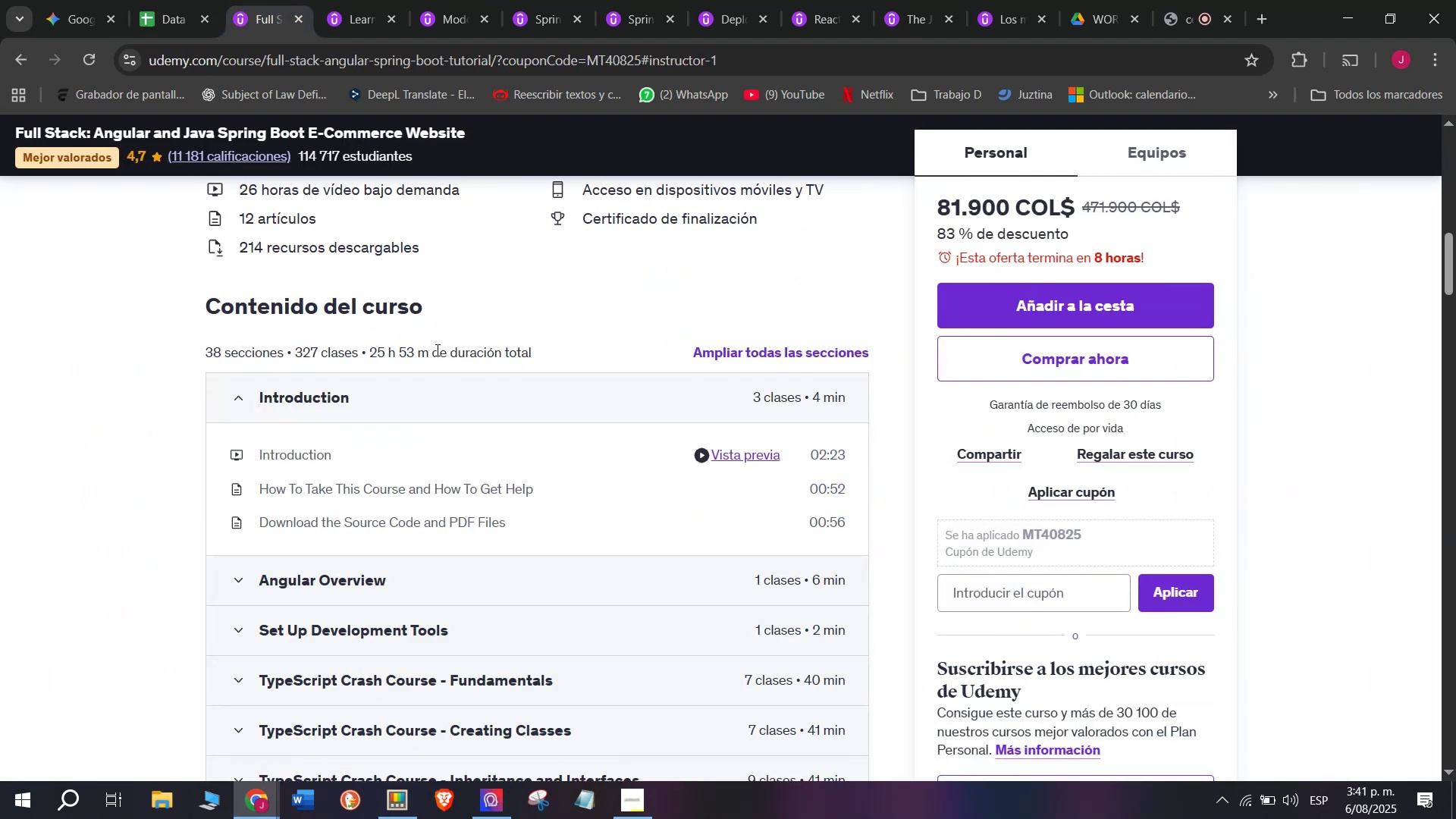 
left_click_drag(start_coordinate=[497, 736], to_coordinate=[614, 748])
 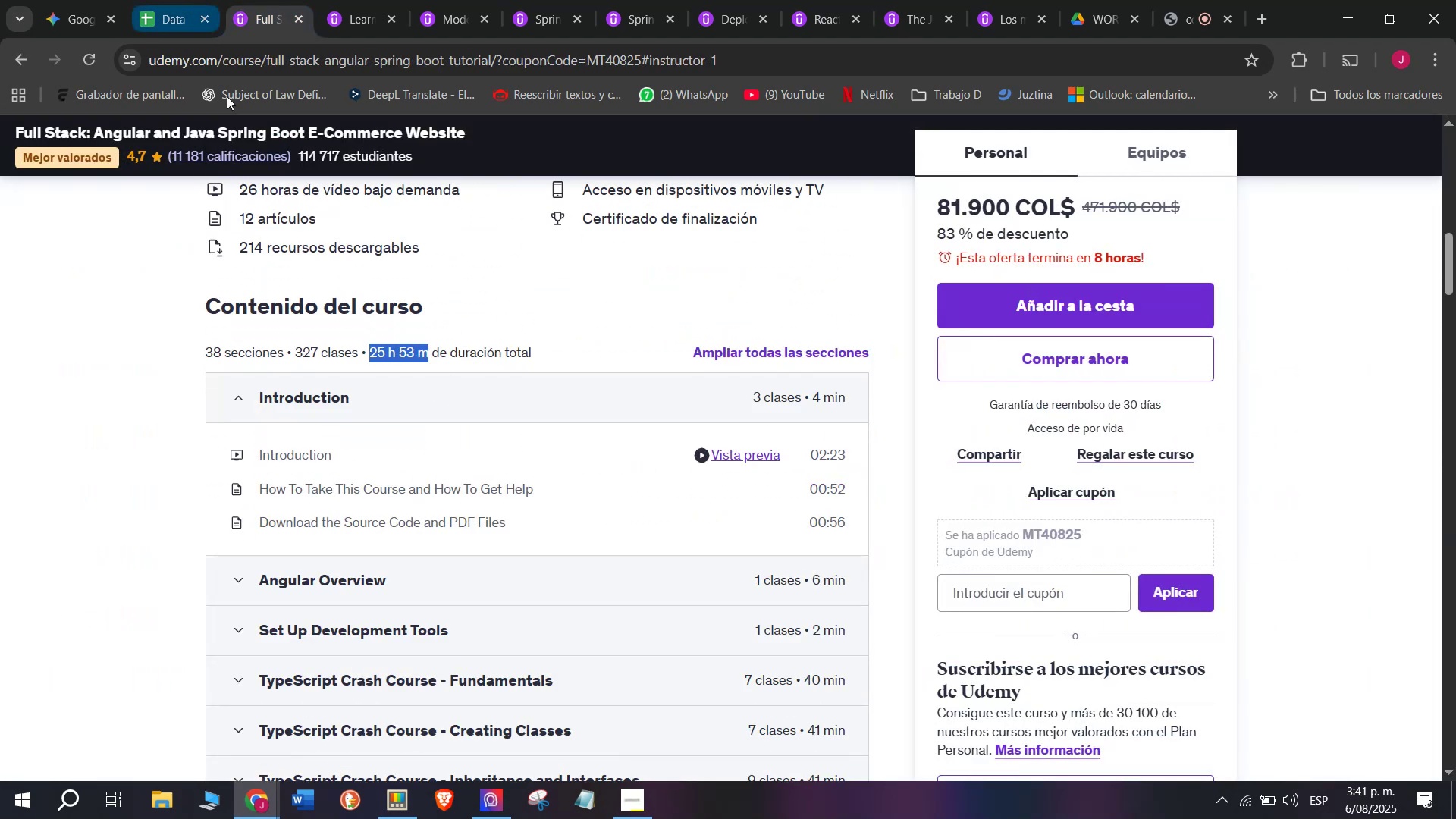 
left_click([242, 0])
 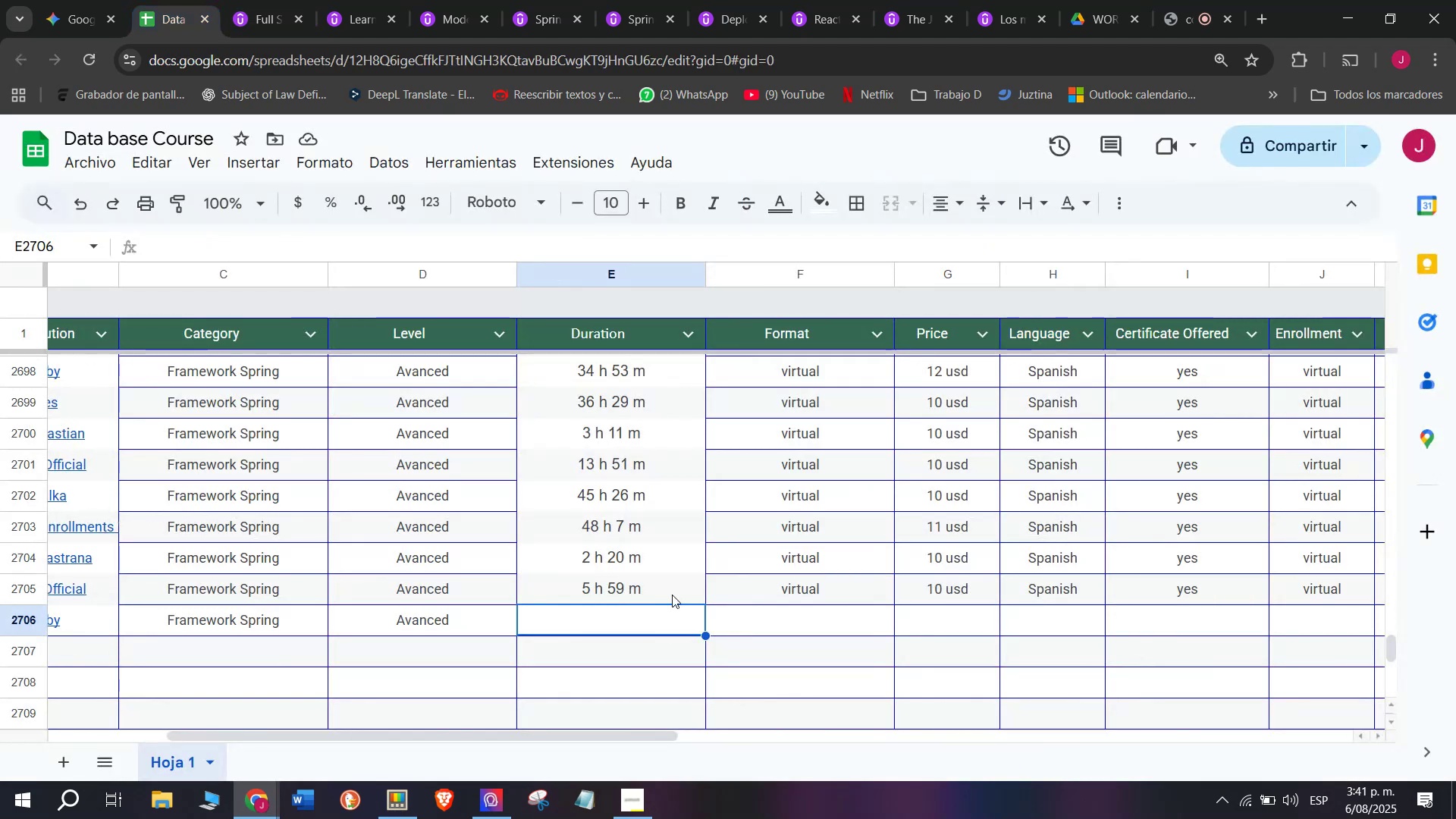 
scroll: coordinate [372, 463], scroll_direction: up, amount: 9.0
 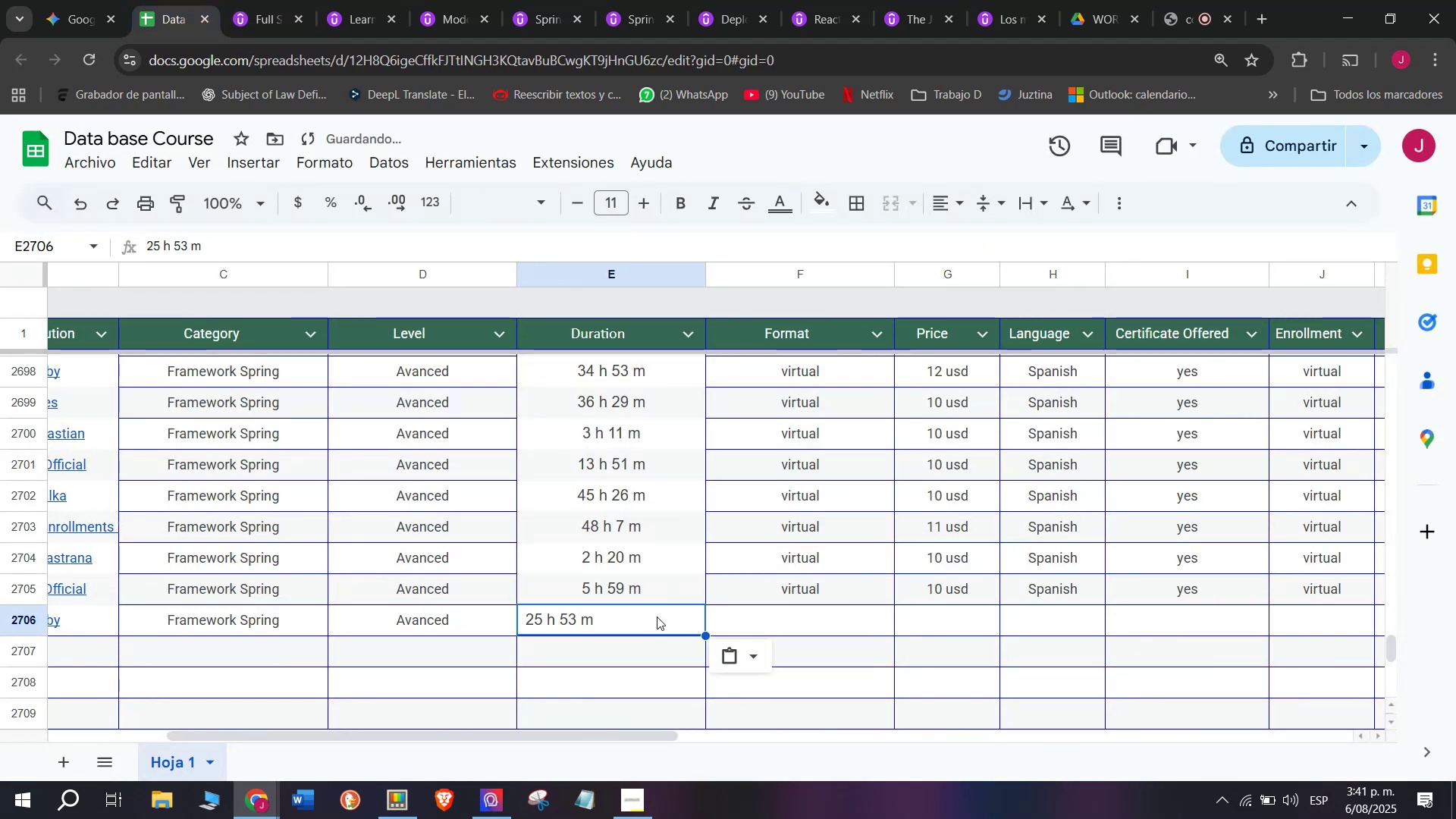 
left_click_drag(start_coordinate=[424, 350], to_coordinate=[373, 356])
 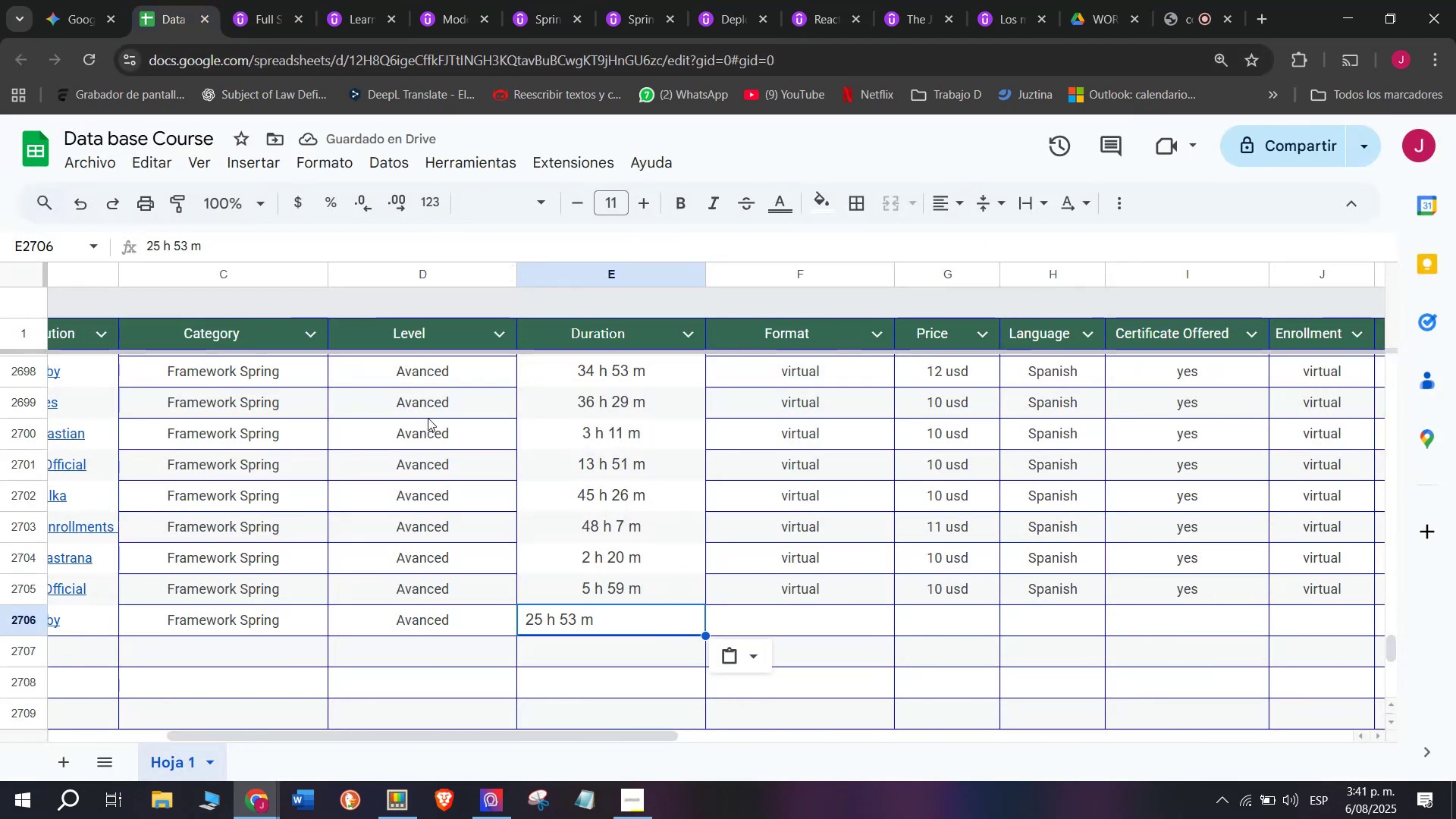 
key(Break)
 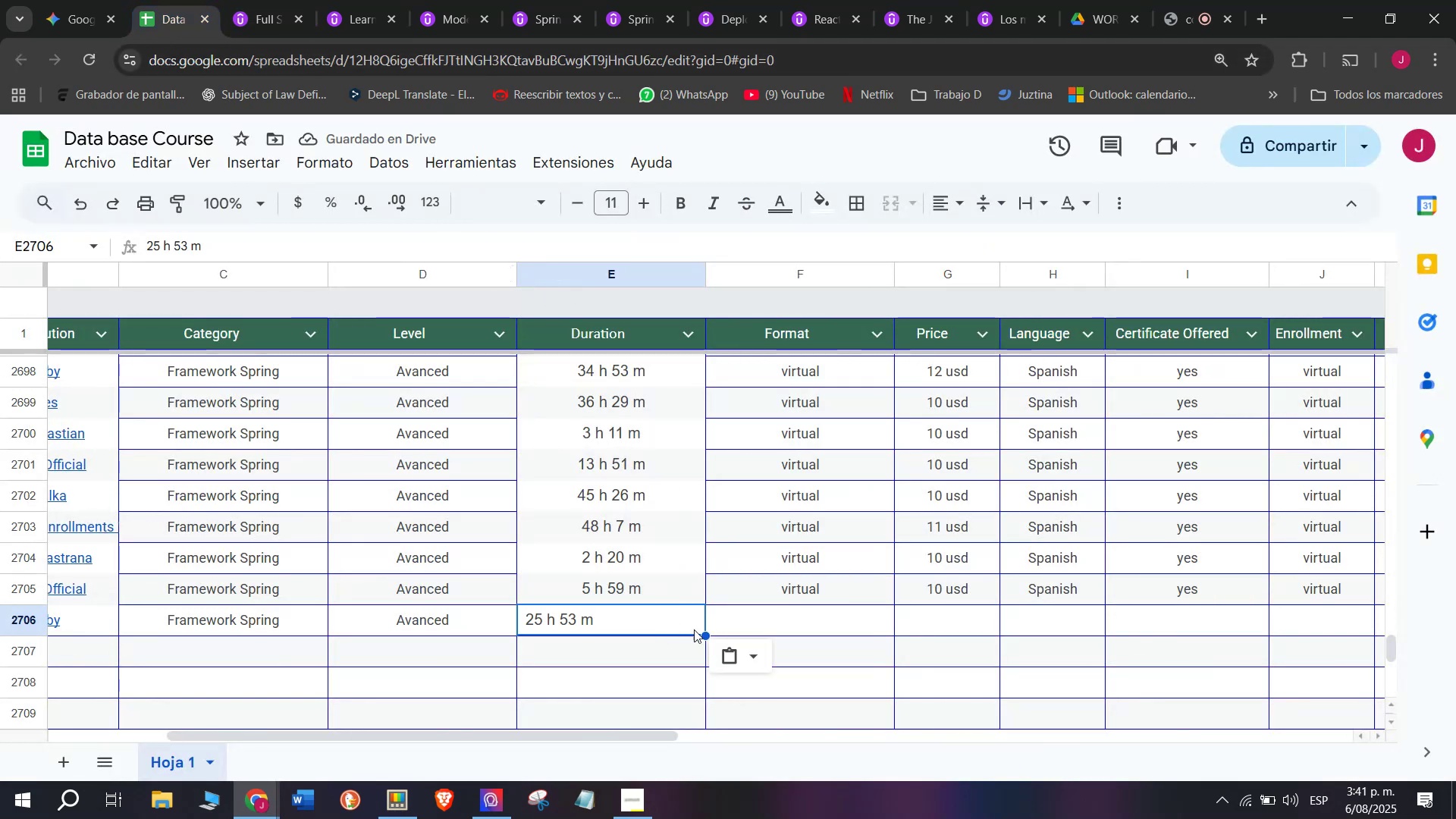 
key(Control+ControlLeft)
 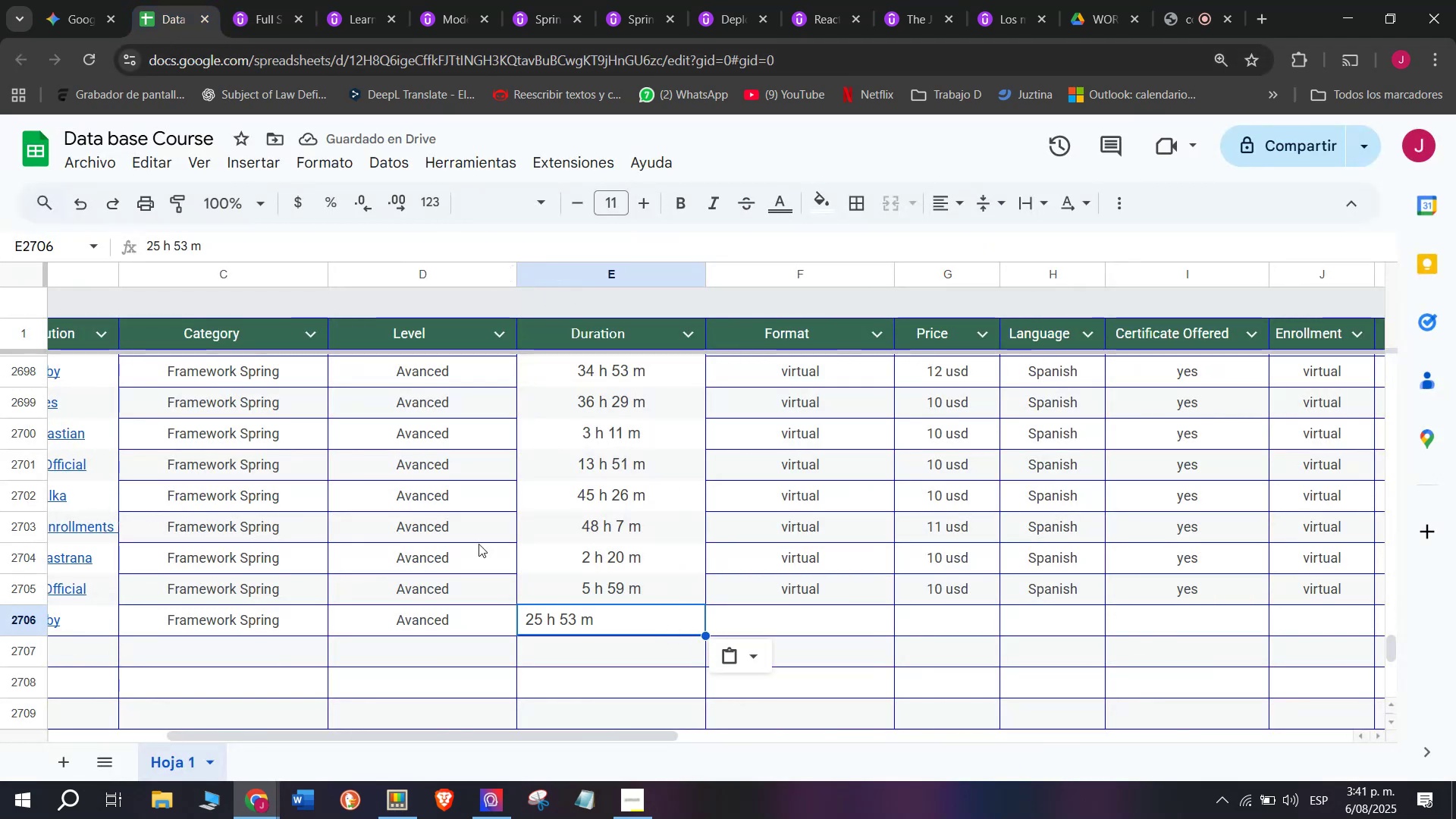 
key(Control+C)
 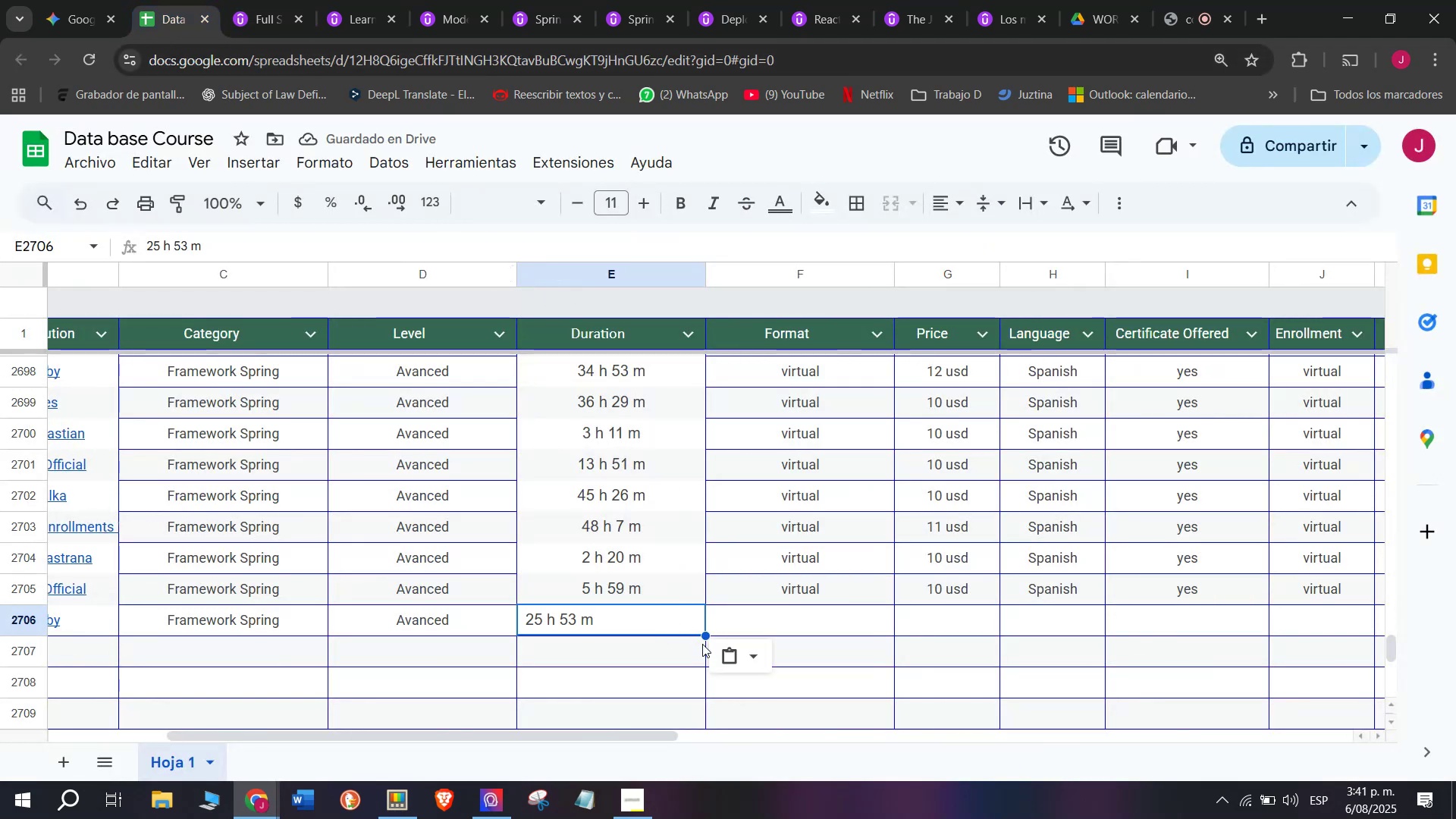 
key(Control+ControlLeft)
 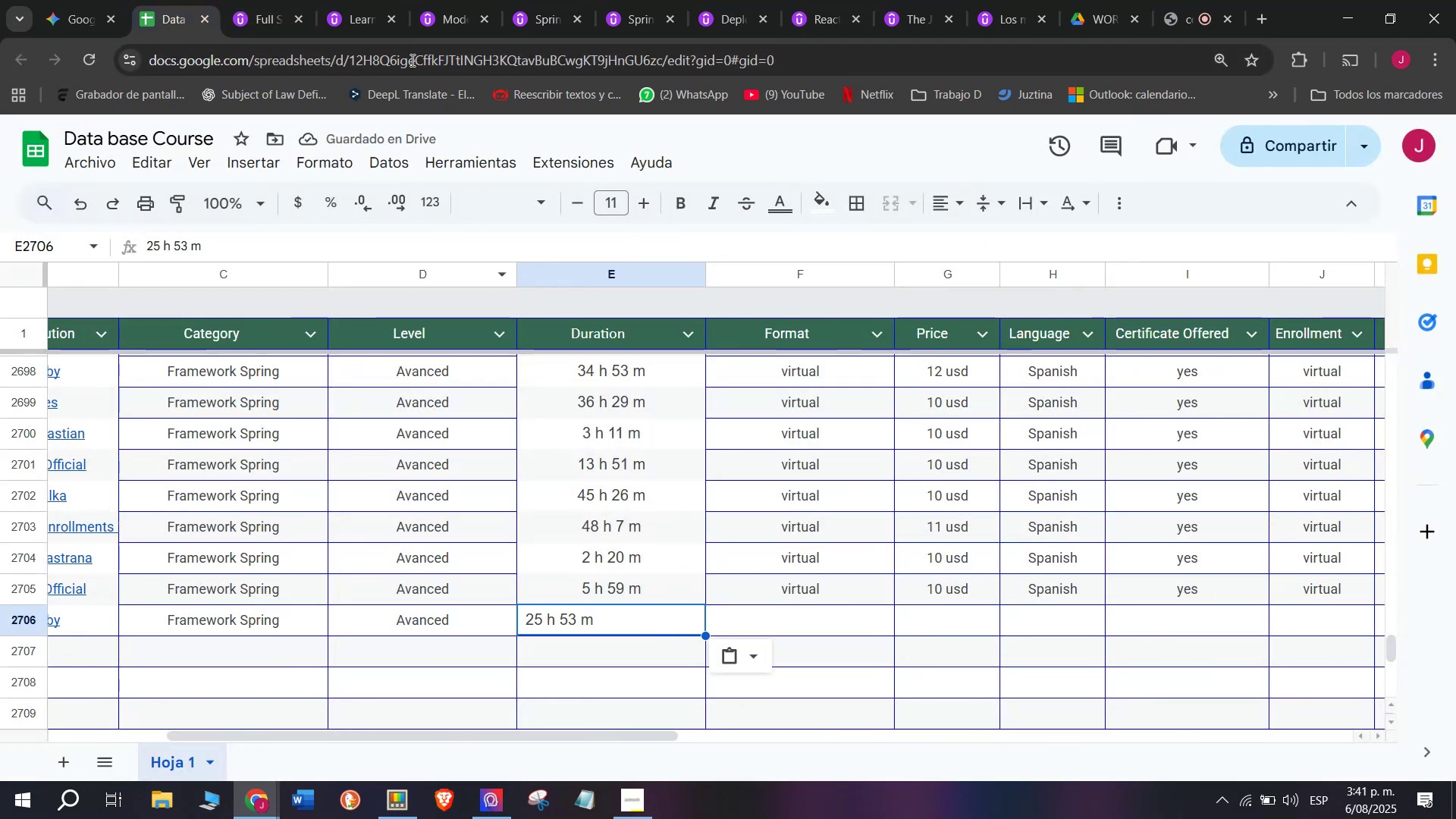 
key(Break)
 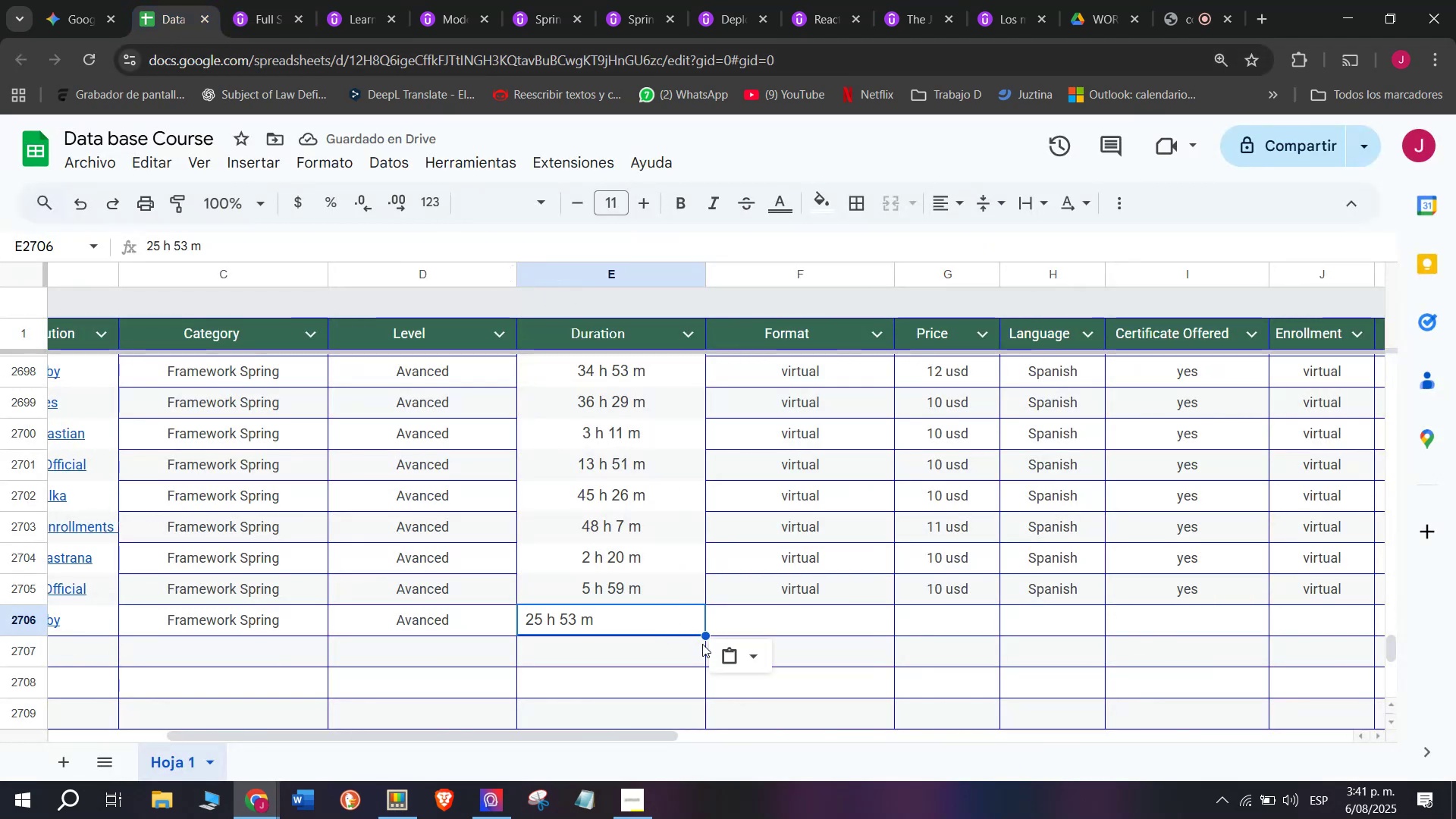 
key(Control+C)
 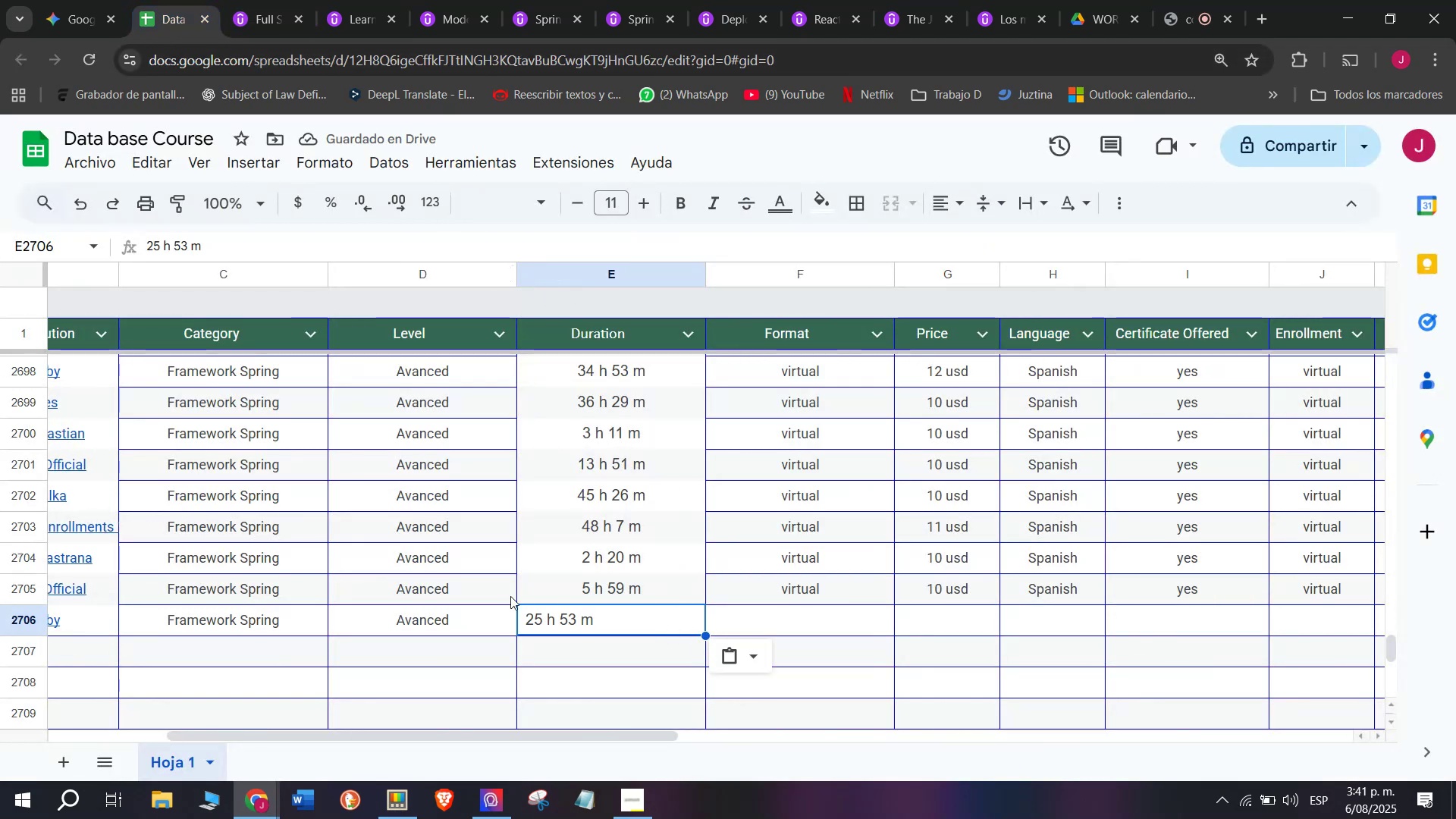 
left_click([192, 0])
 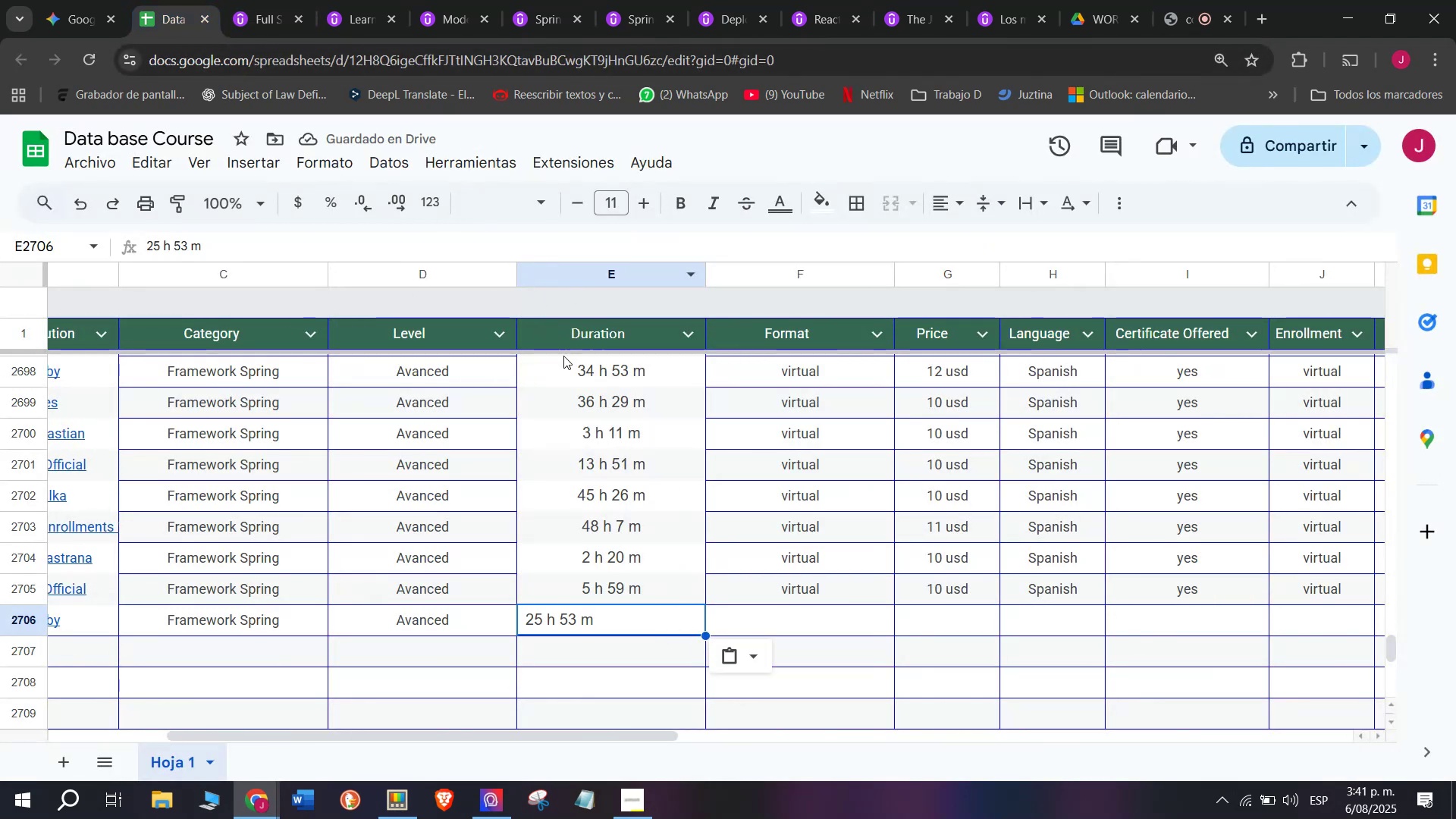 
key(Control+ControlLeft)
 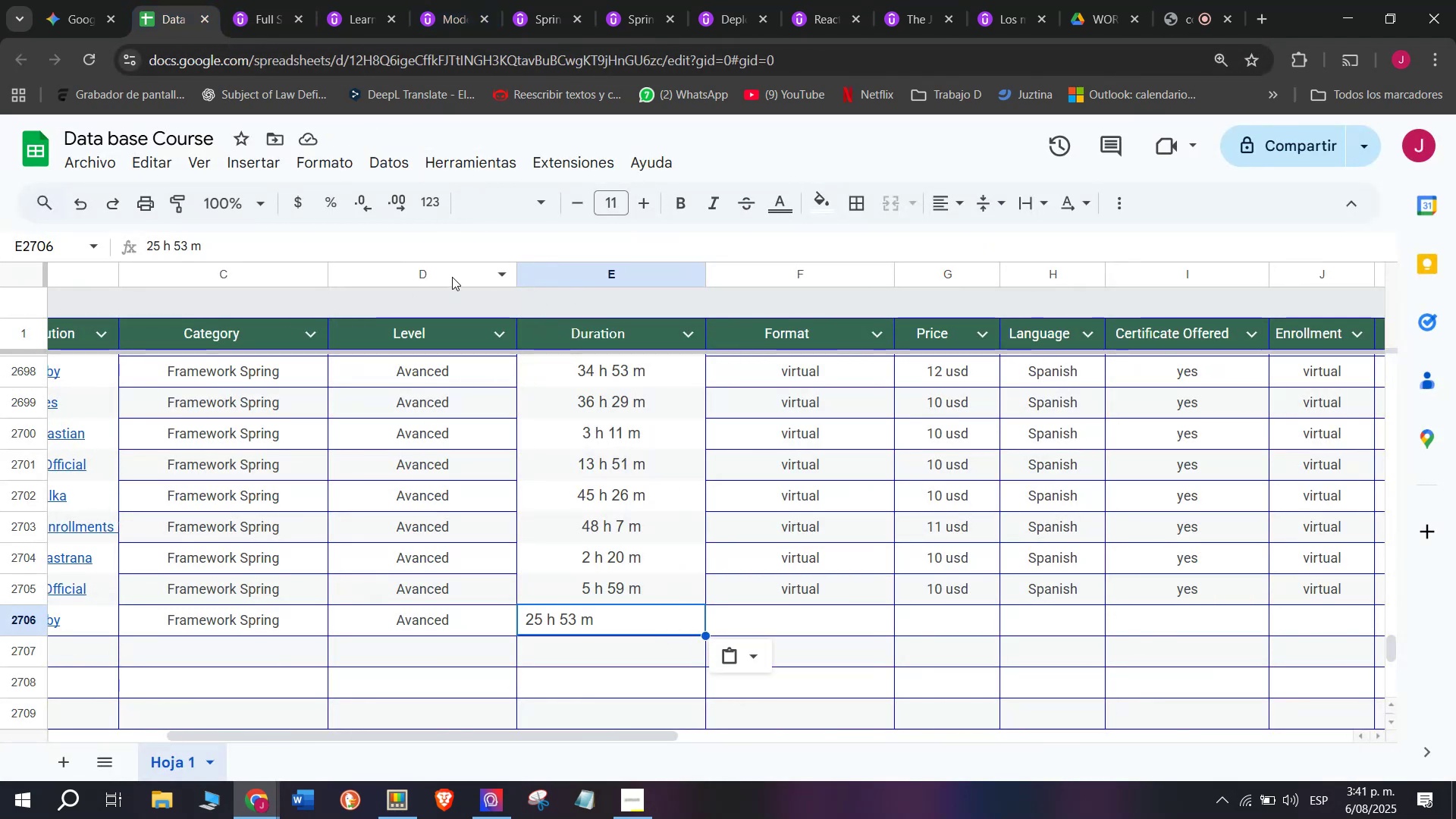 
key(Z)
 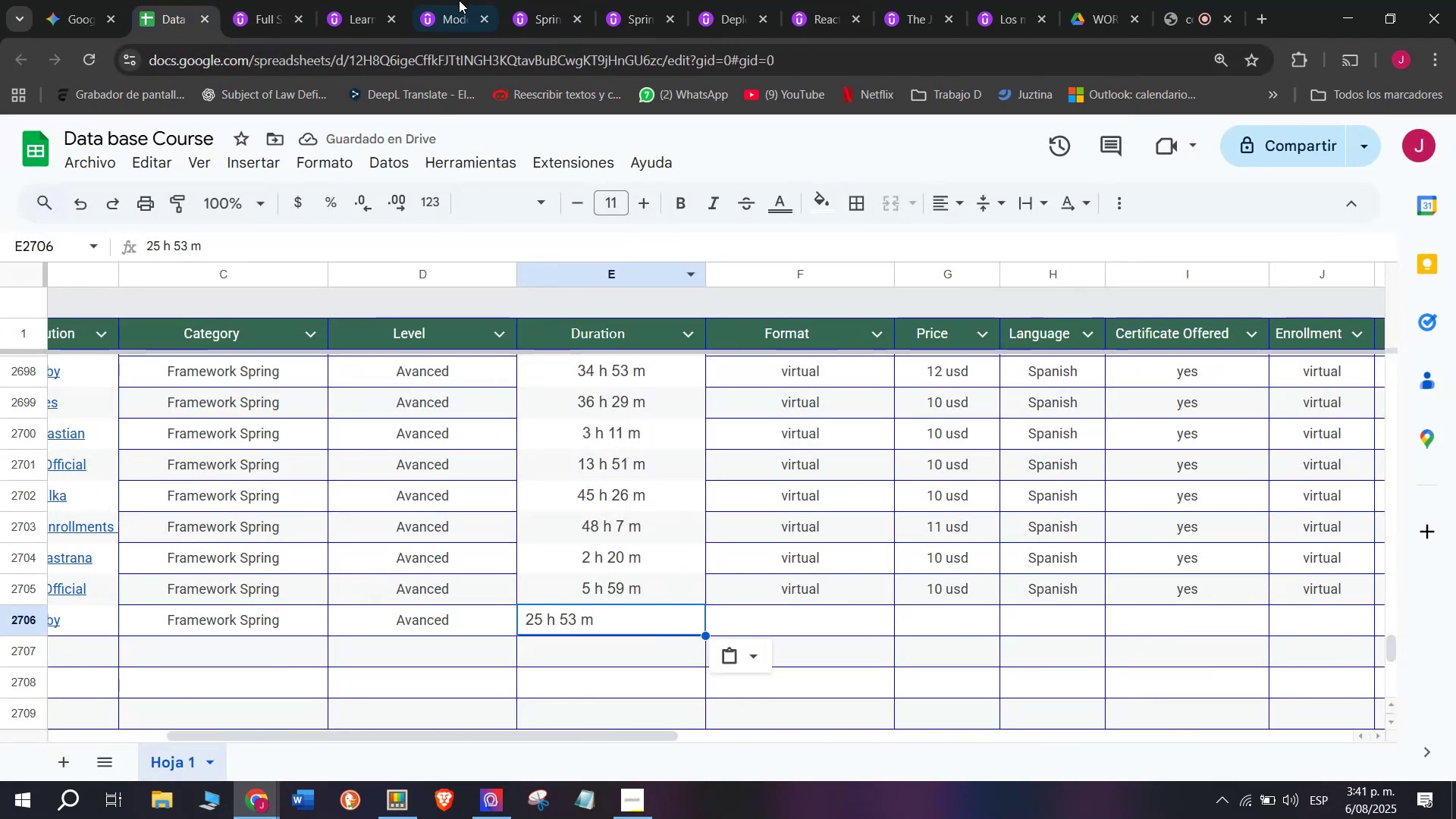 
key(Control+V)
 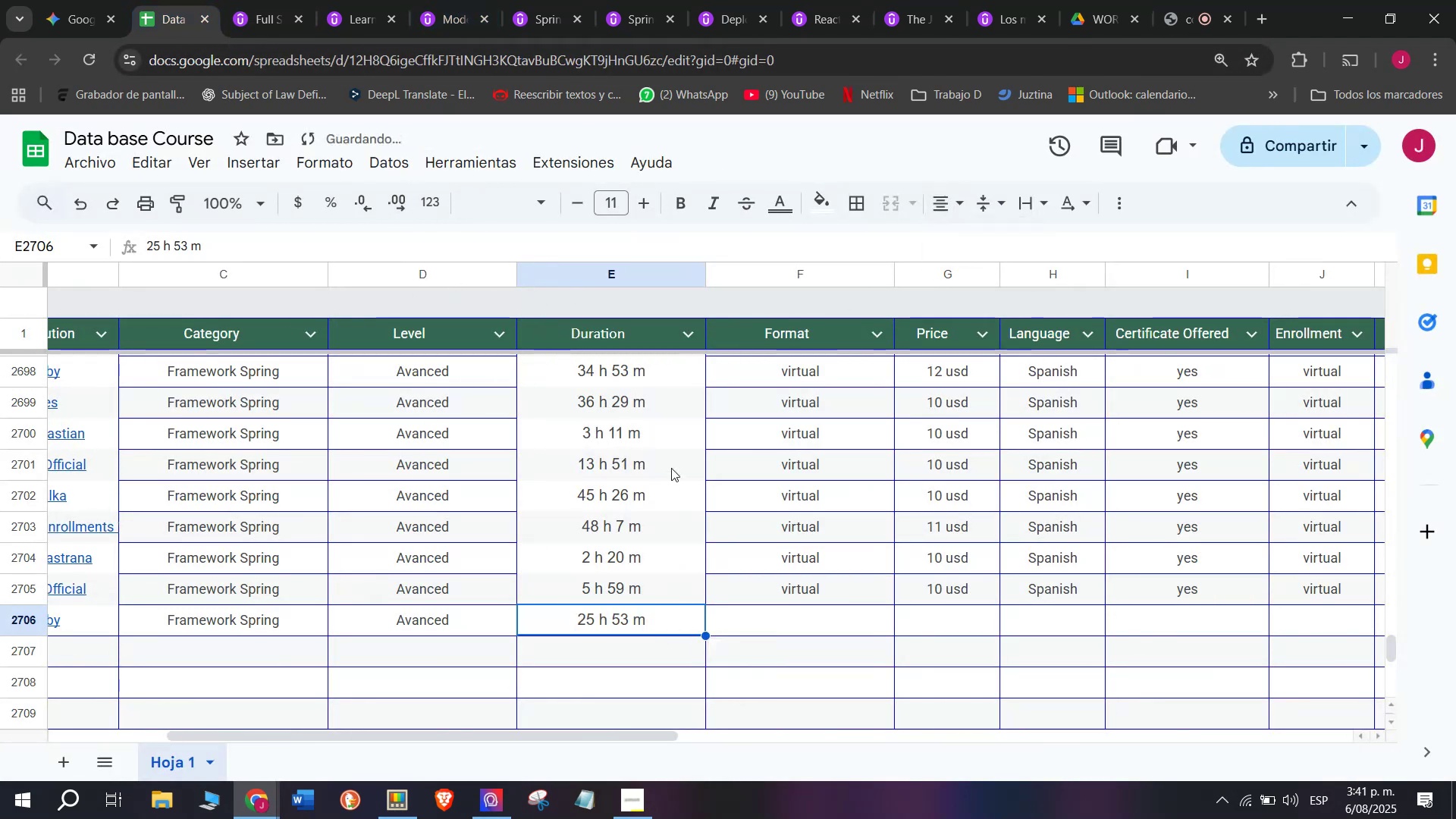 
wait(8.42)
 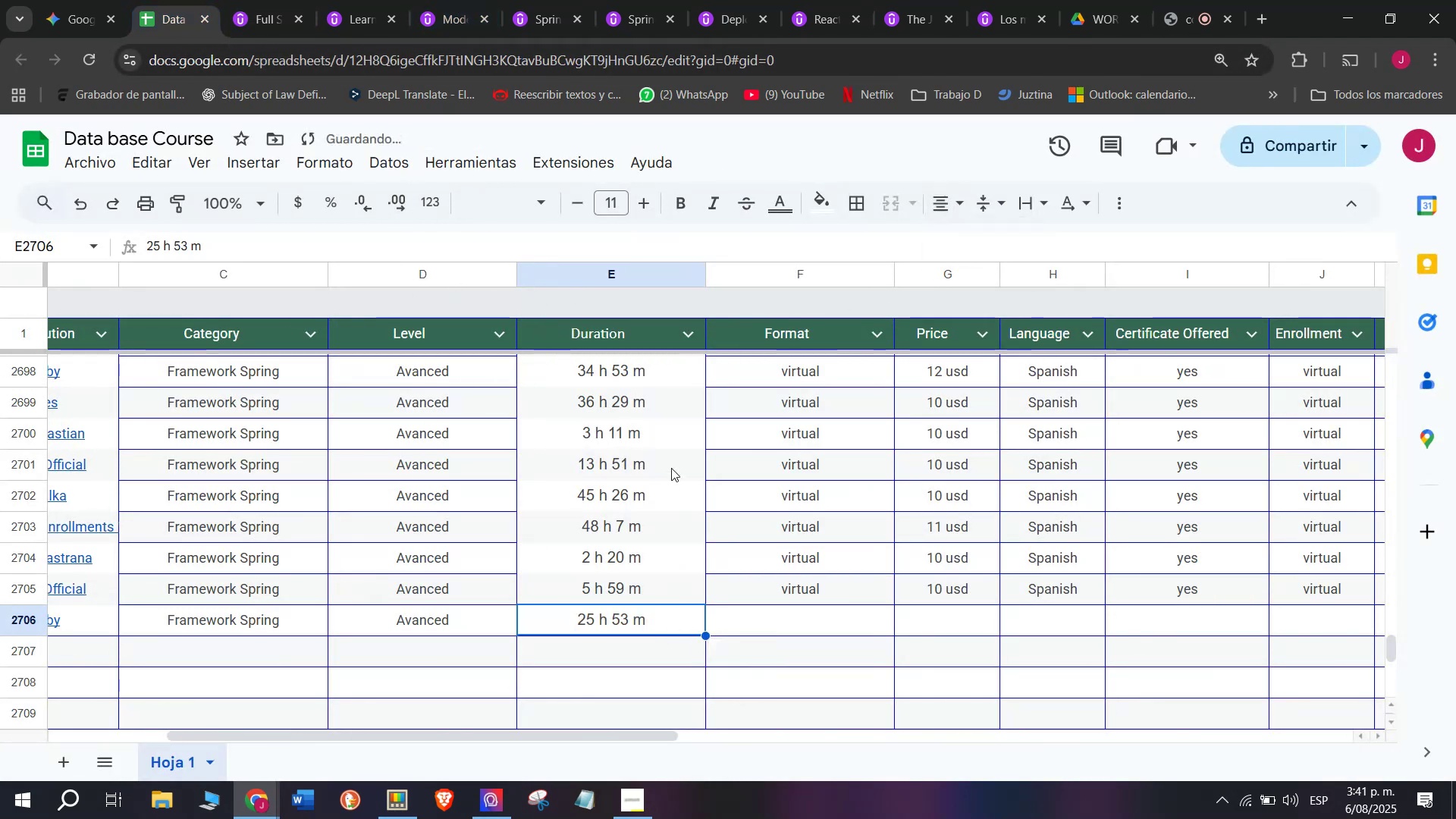 
double_click([983, 243])
 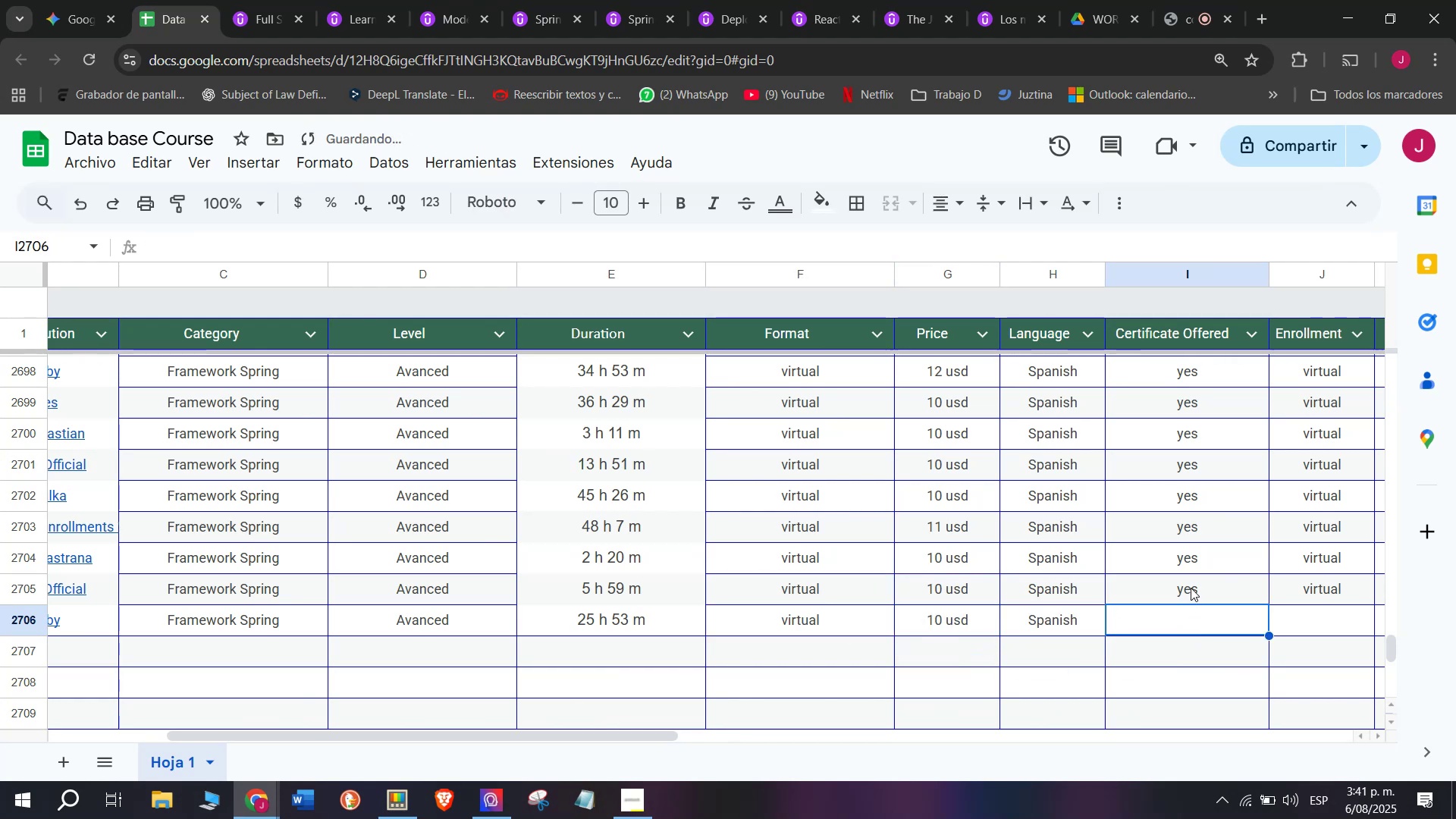 
left_click([824, 605])
 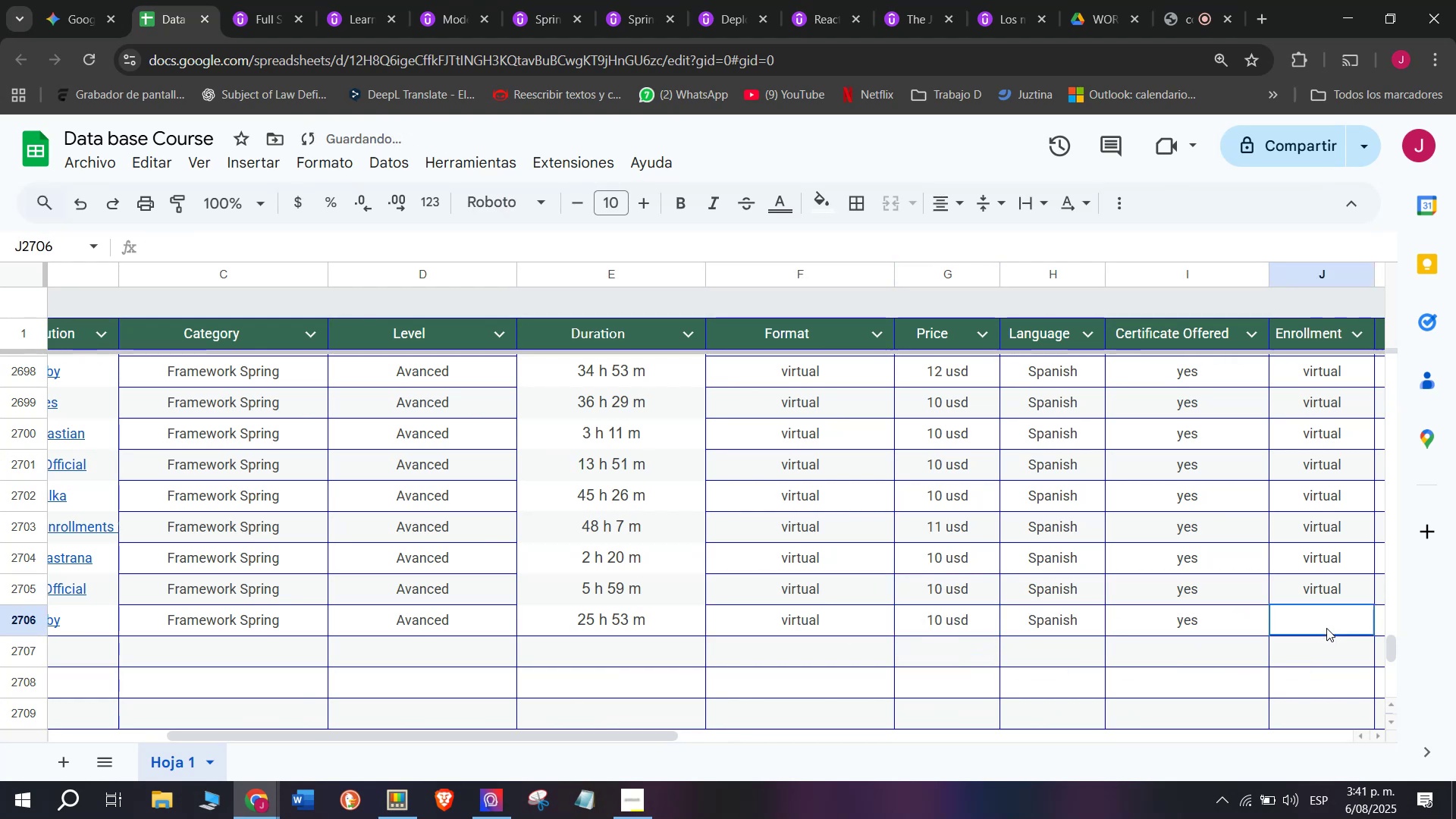 
key(Control+ControlLeft)
 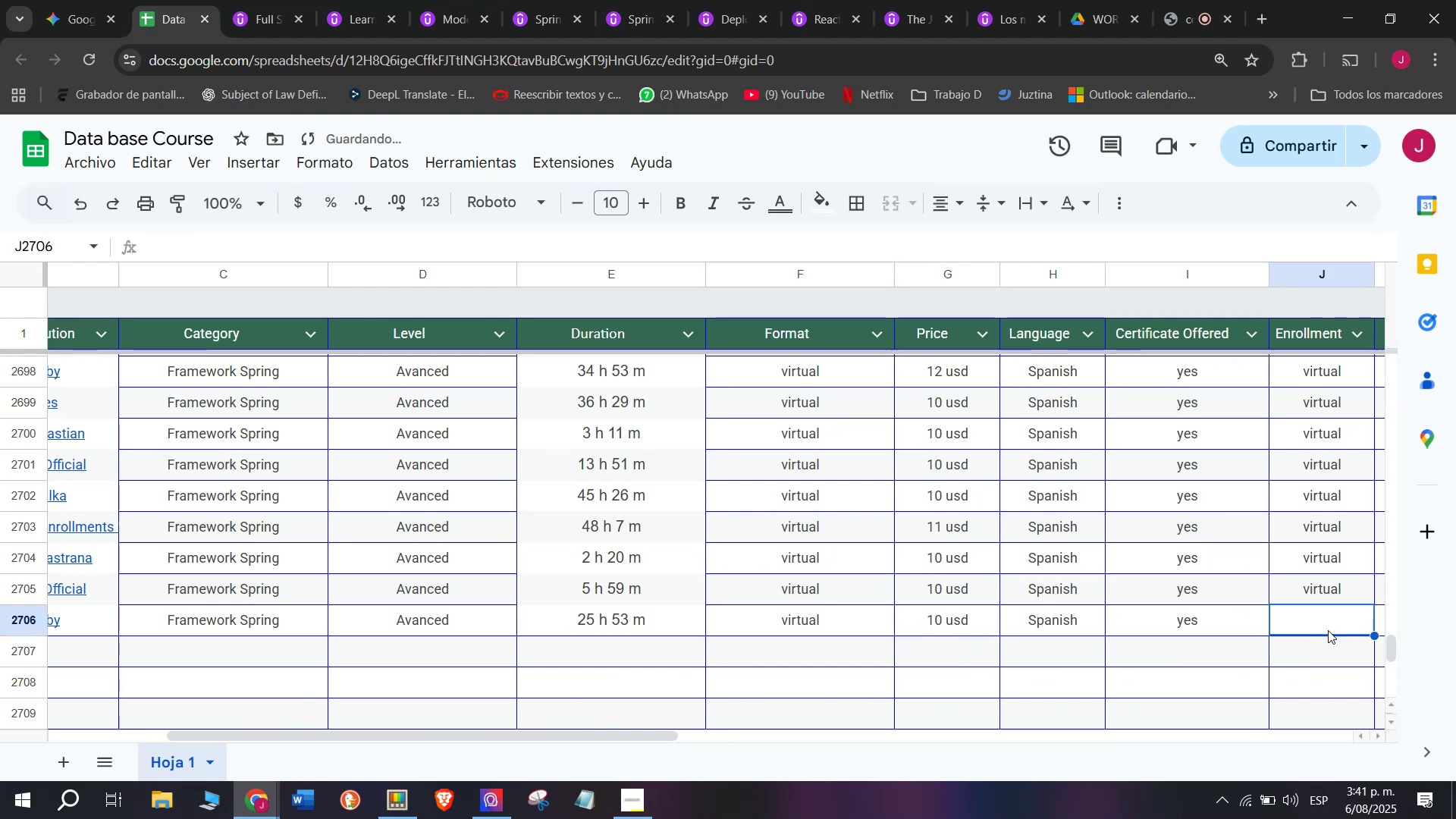 
key(Break)
 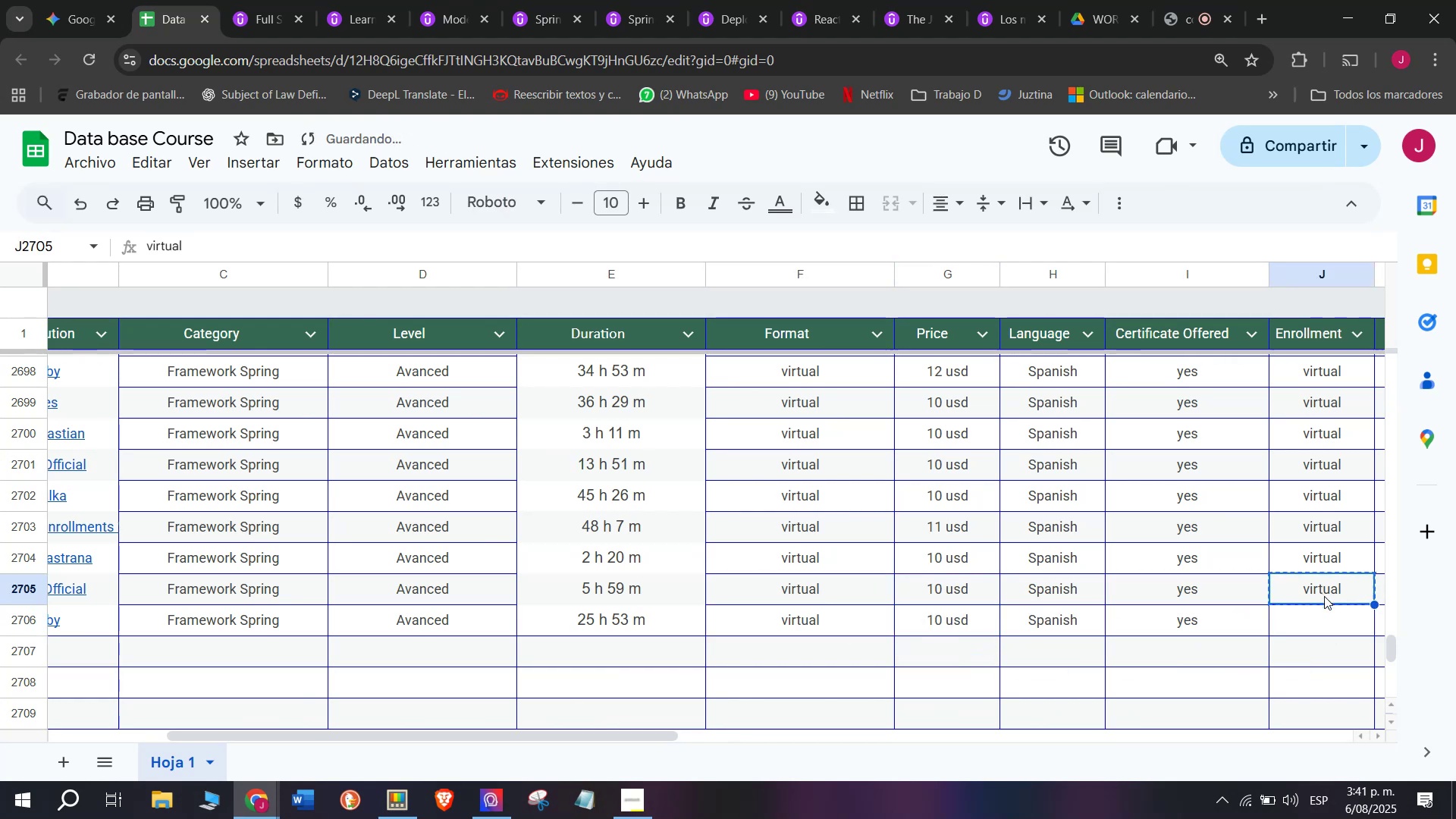 
key(Control+C)
 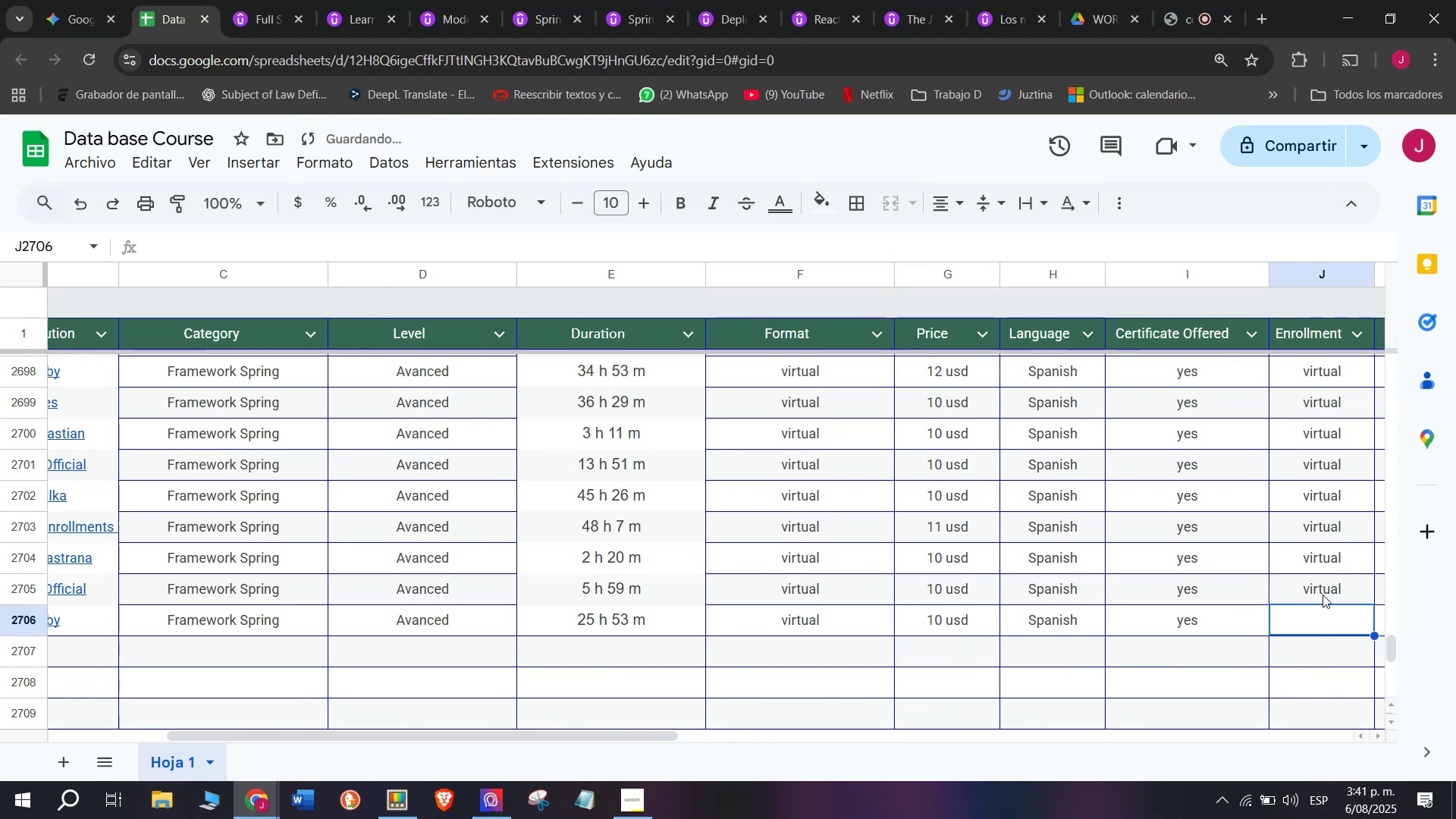 
triple_click([839, 618])
 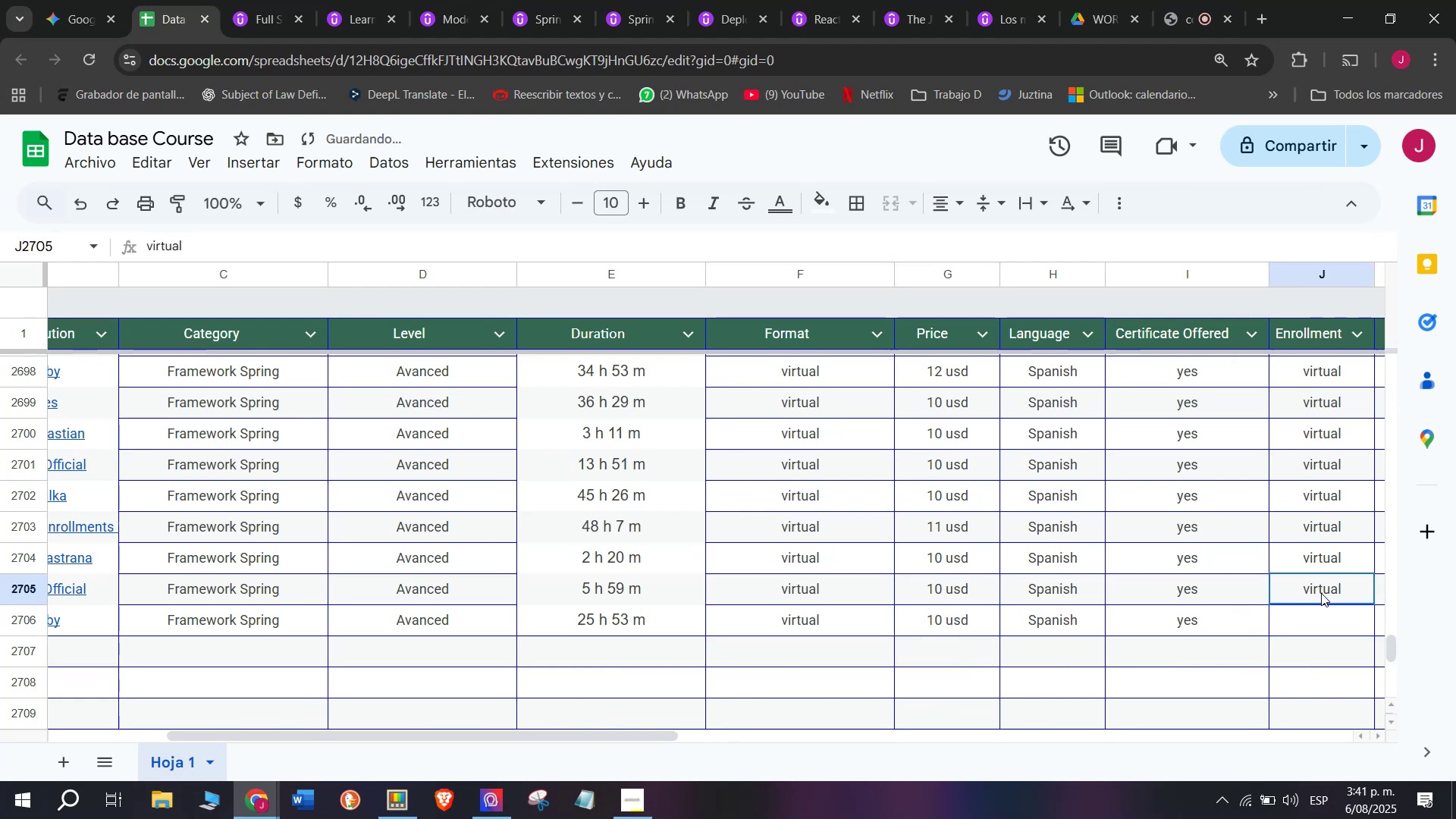 
key(Control+ControlLeft)
 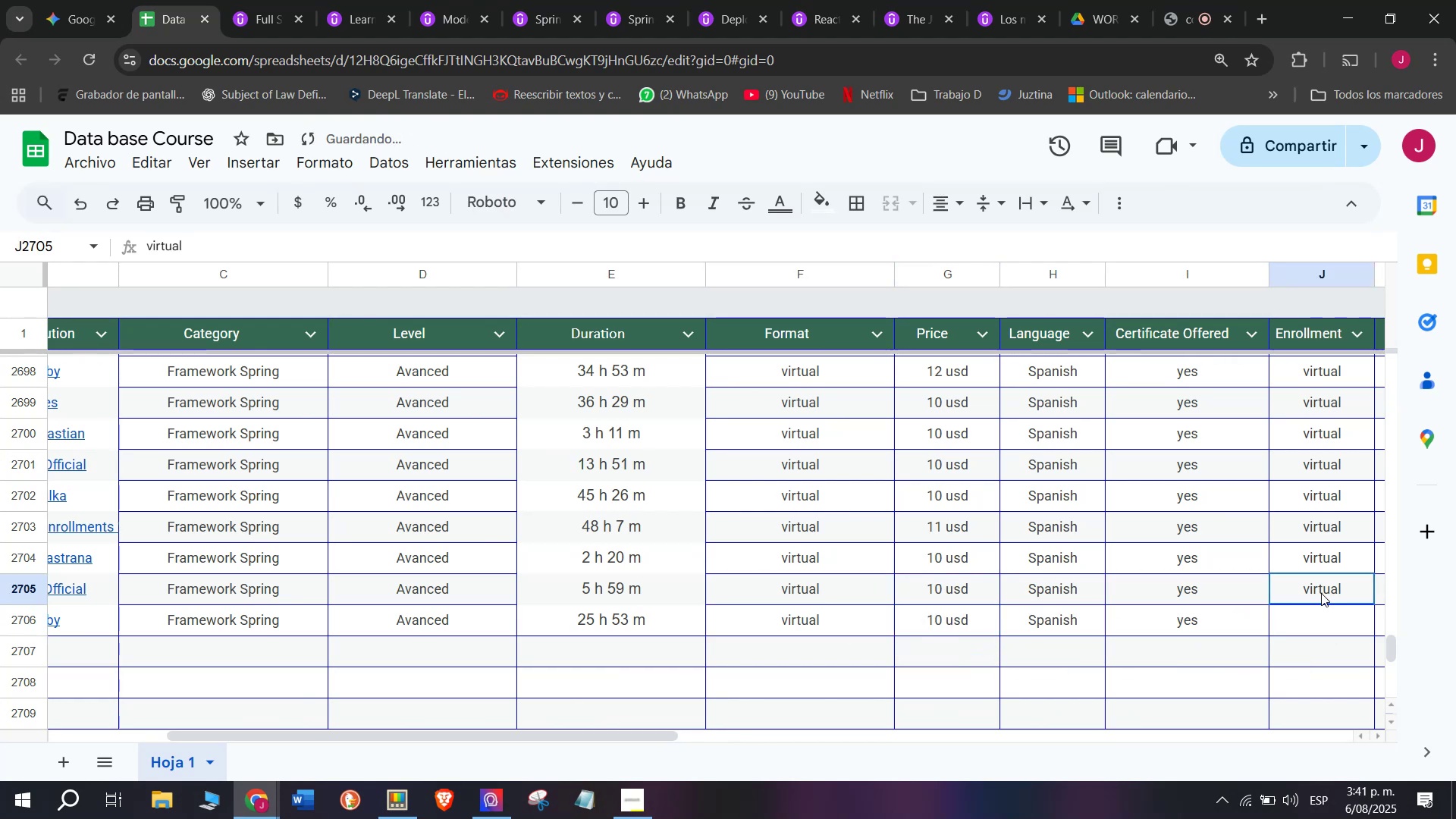 
key(Z)
 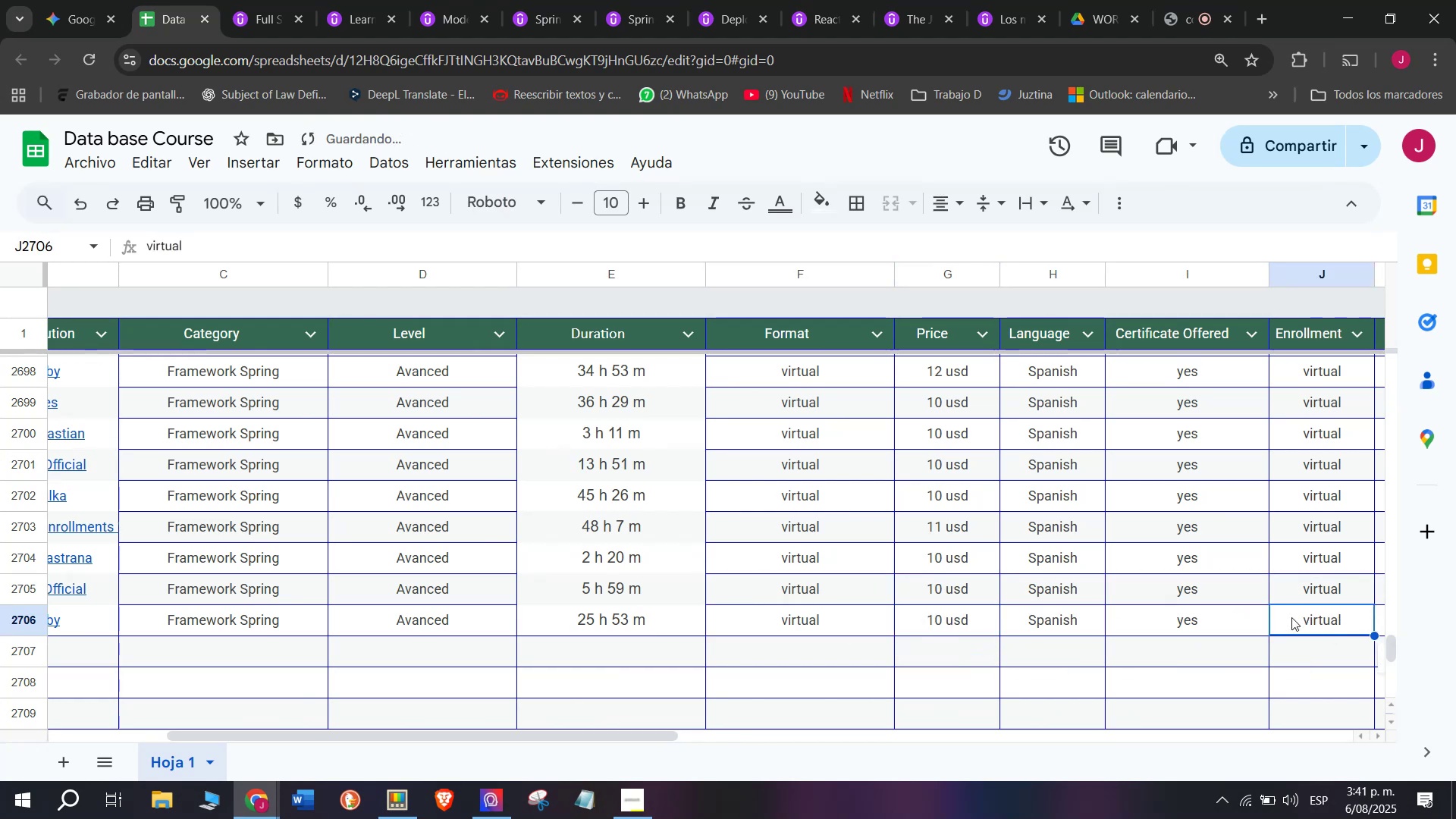 
key(Control+V)
 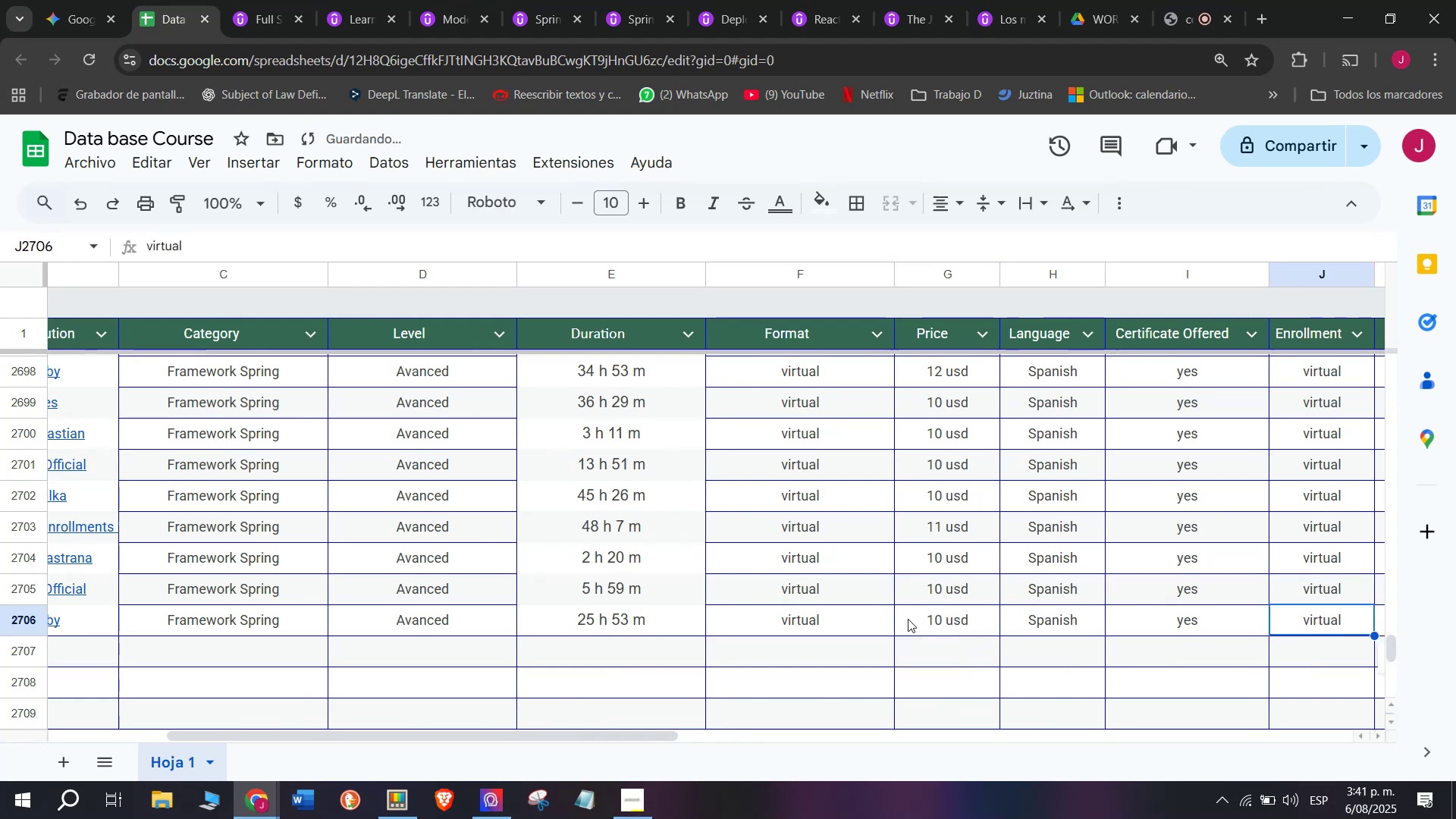 
double_click([952, 582])
 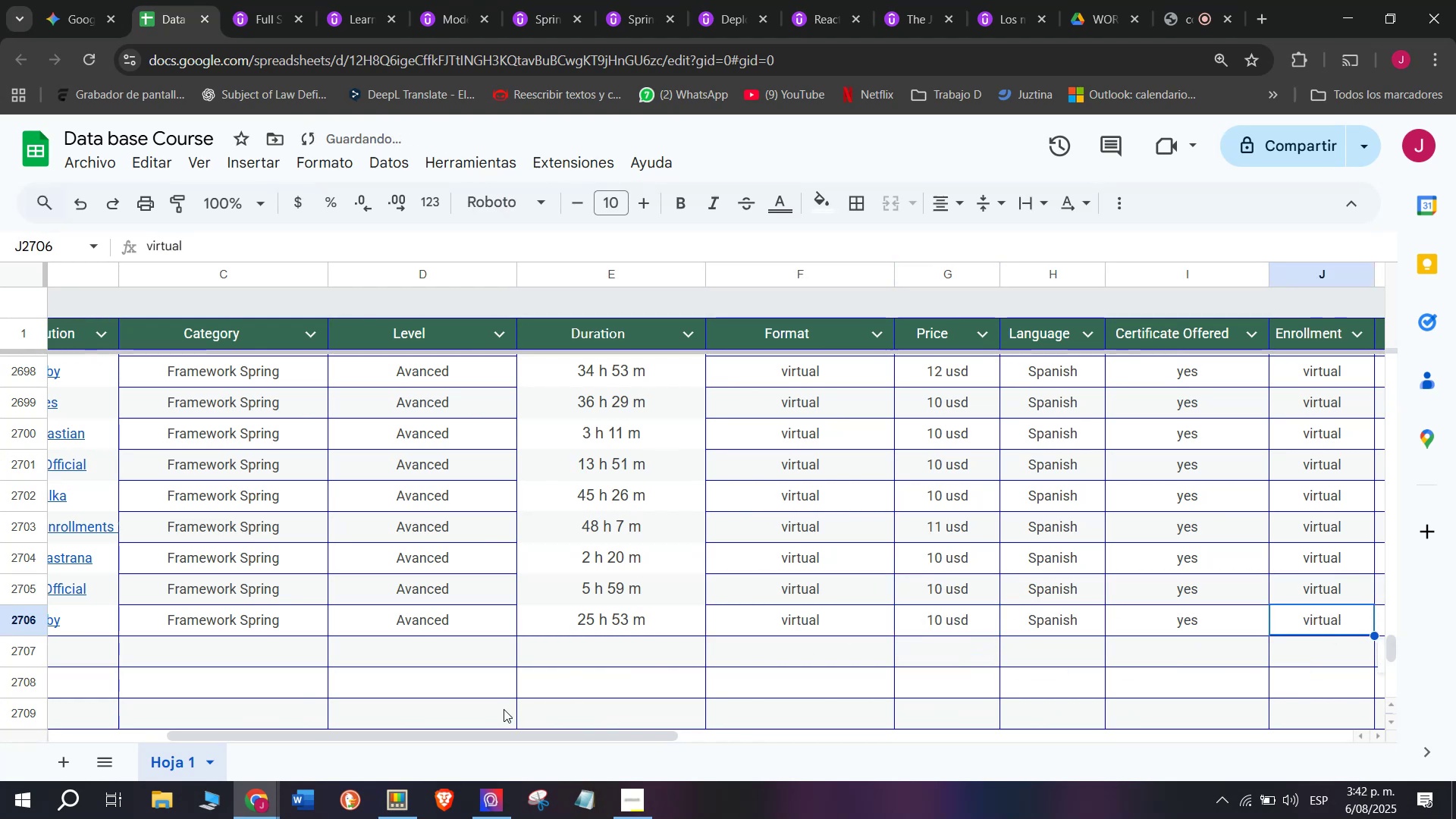 
key(Control+ControlLeft)
 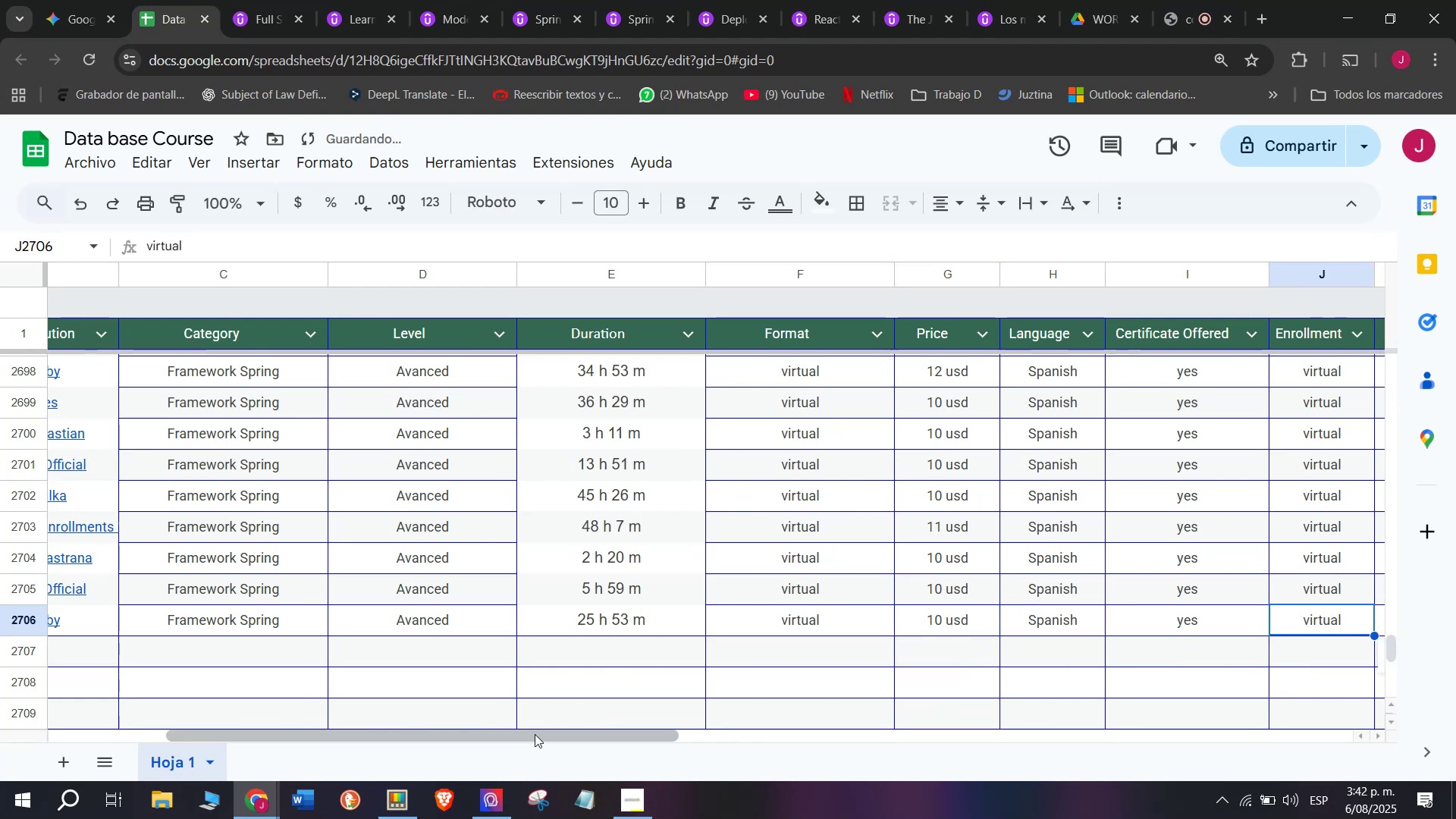 
key(Break)
 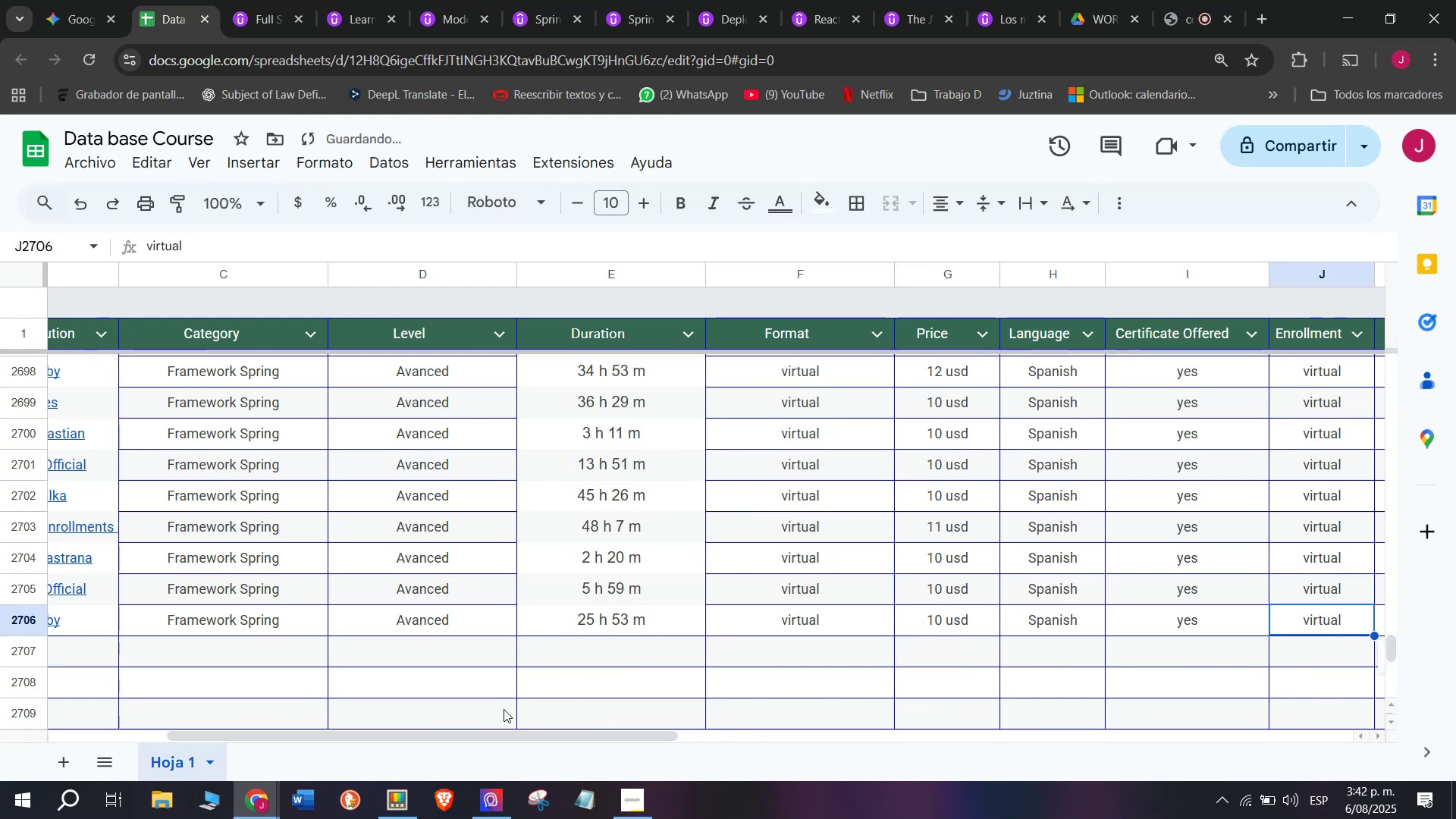 
key(Control+C)
 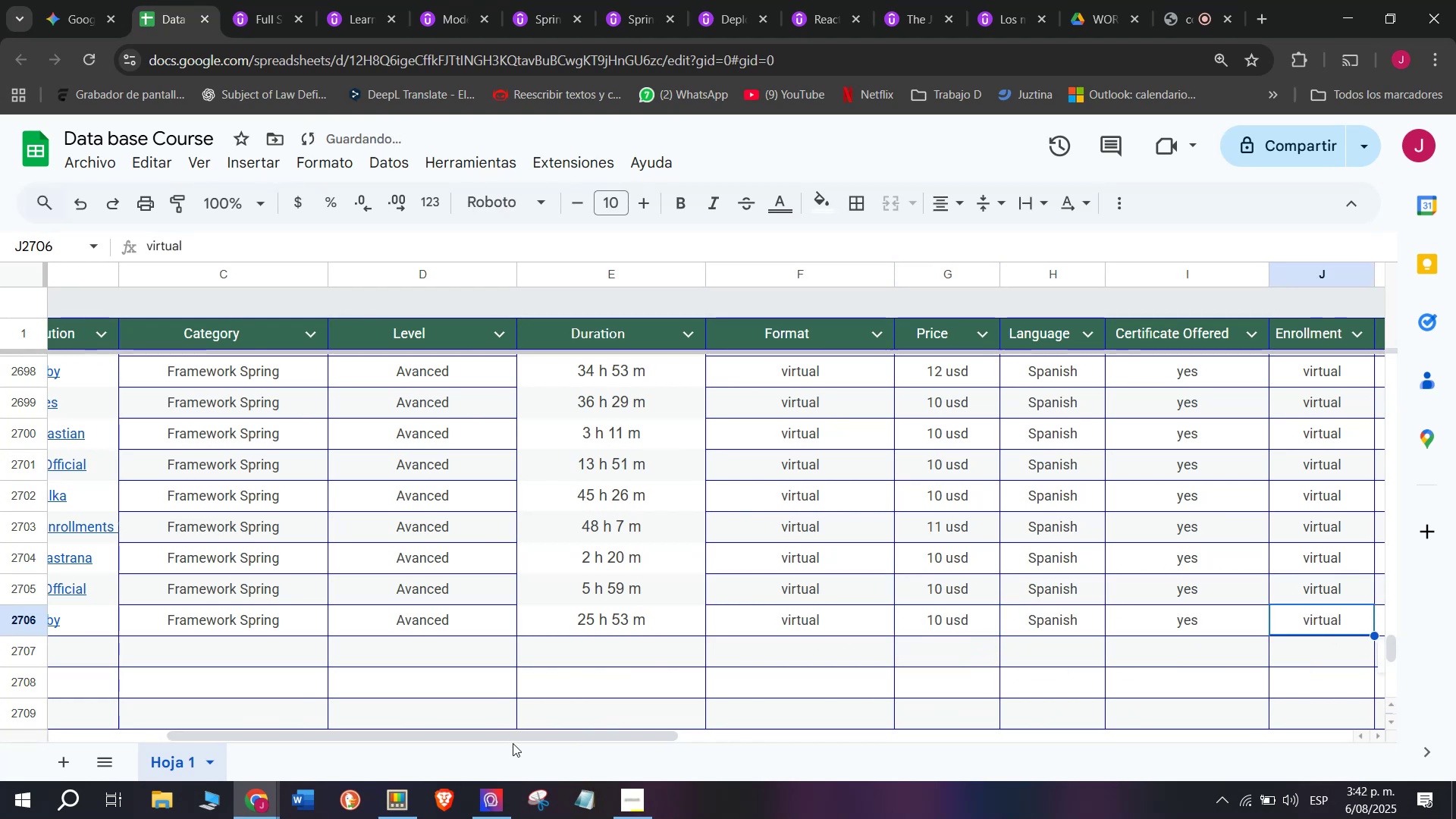 
triple_click([985, 628])
 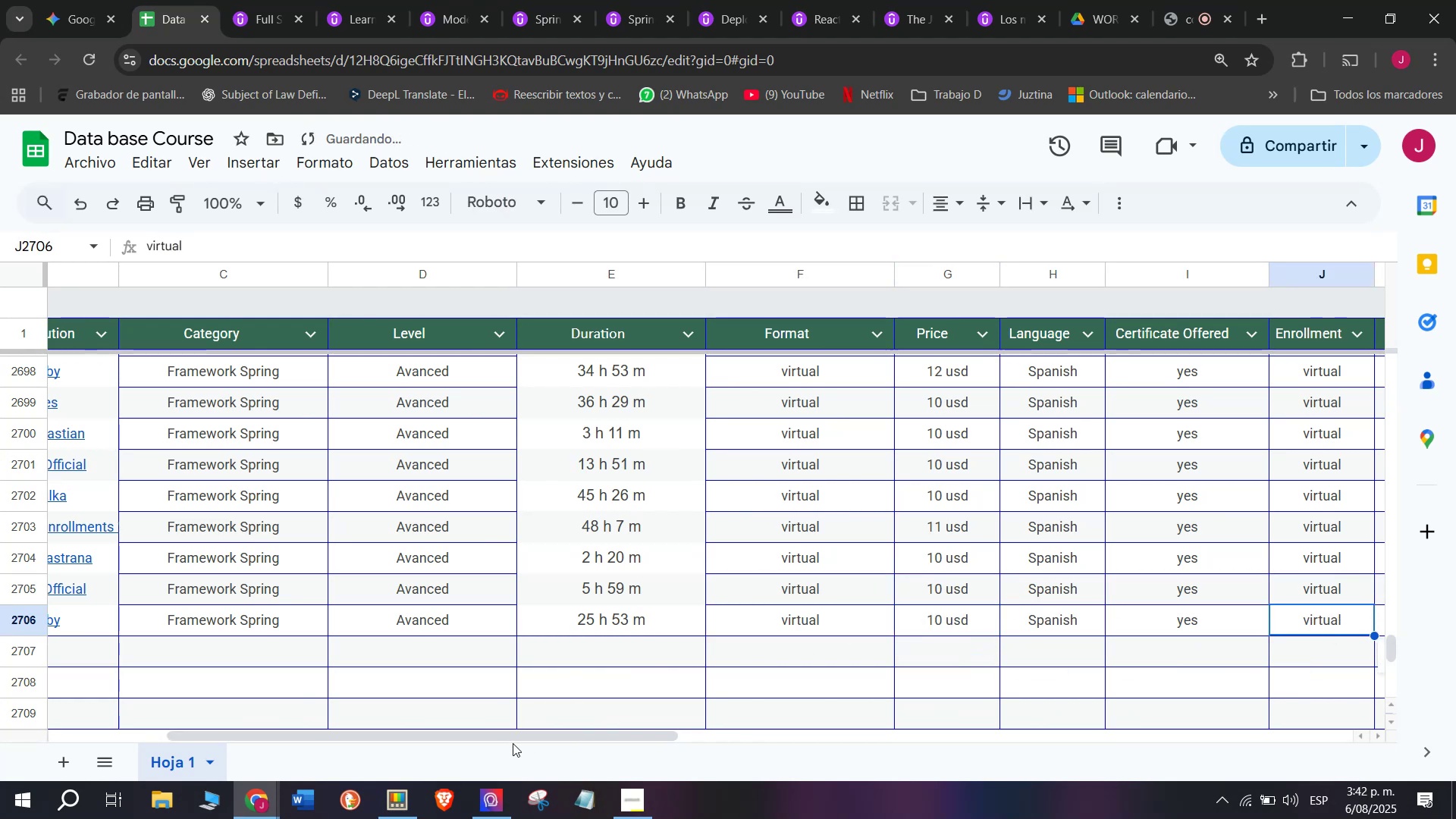 
key(Z)
 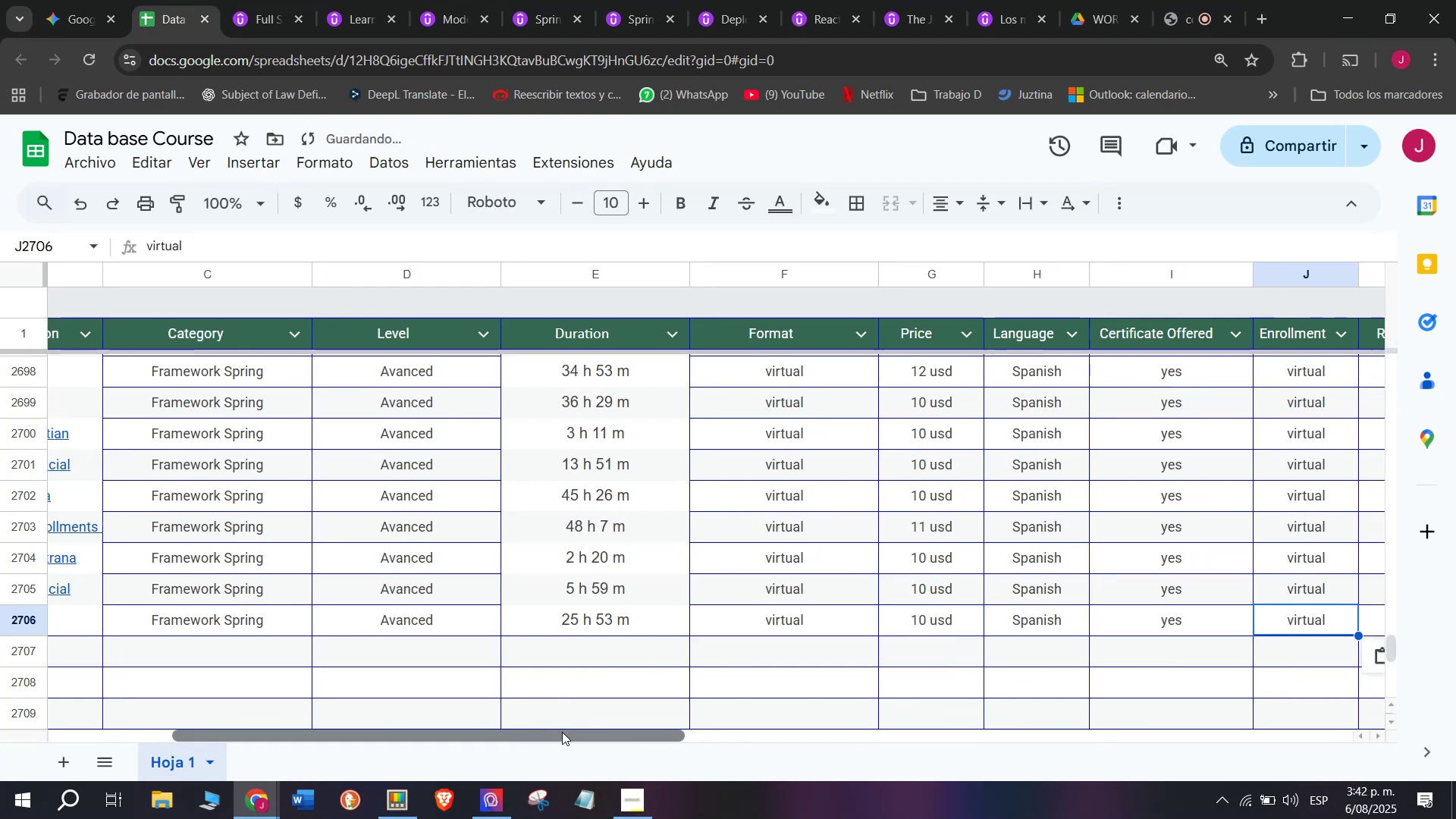 
key(Control+ControlLeft)
 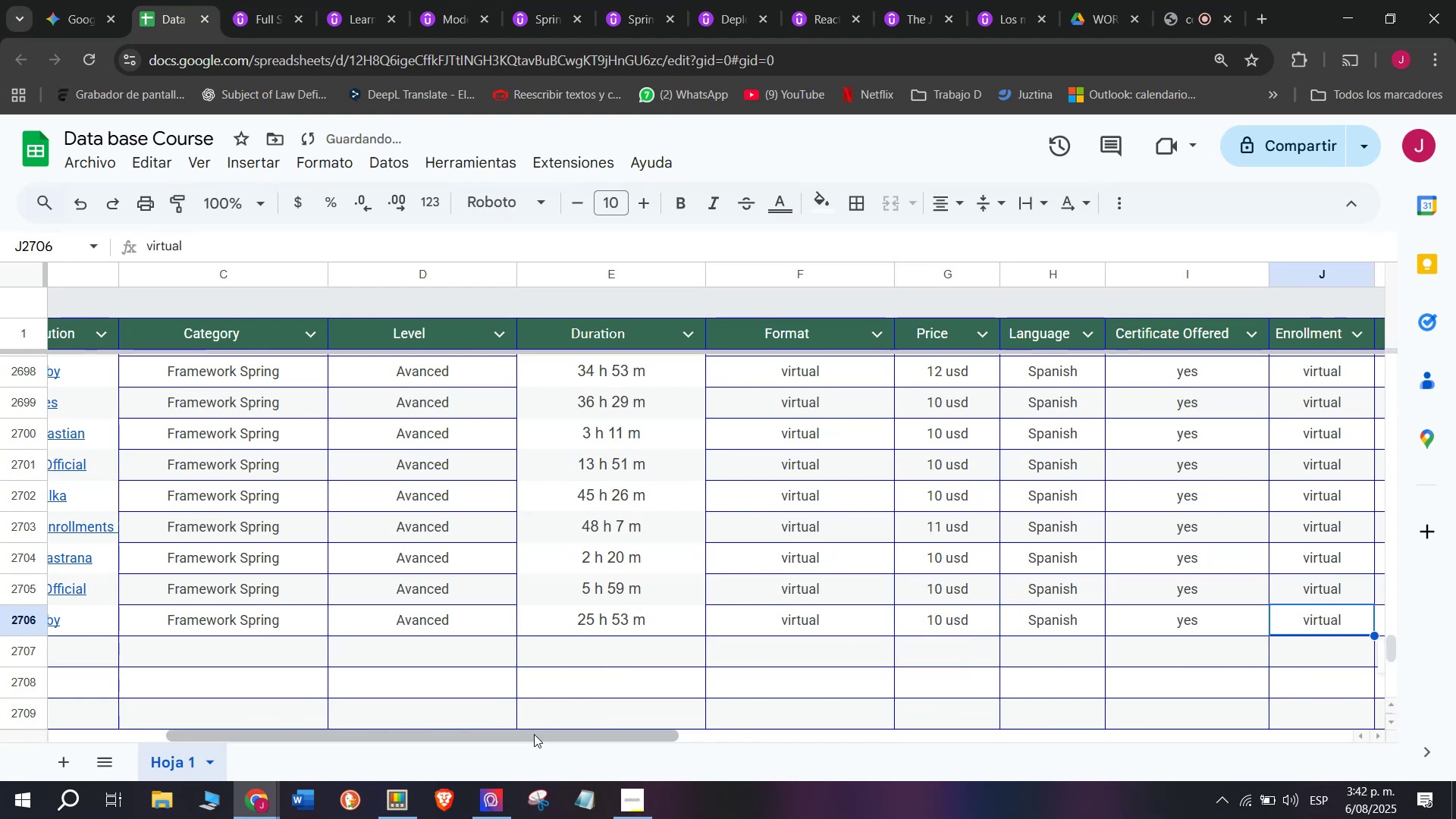 
key(Control+V)
 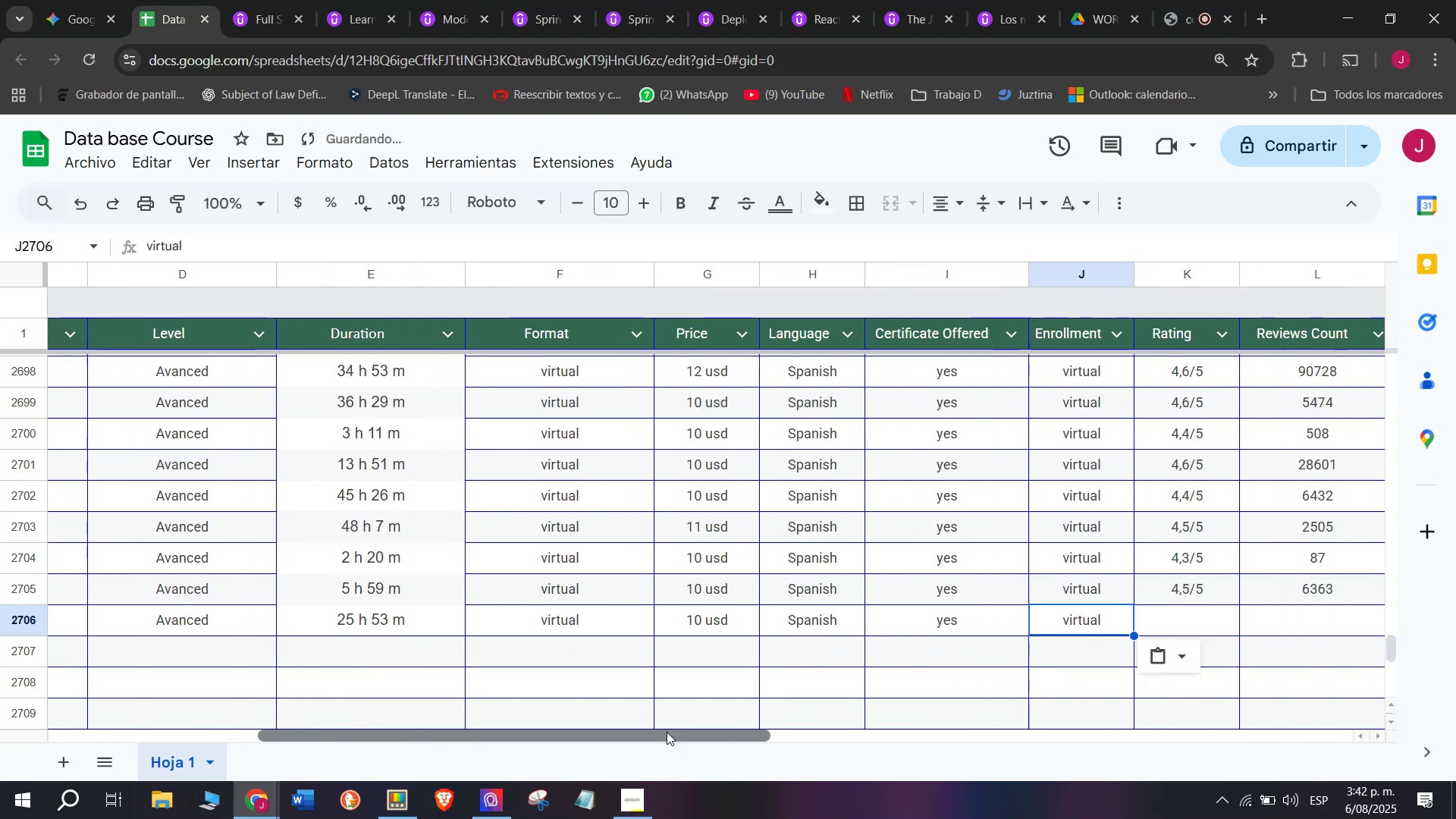 
triple_click([1068, 585])
 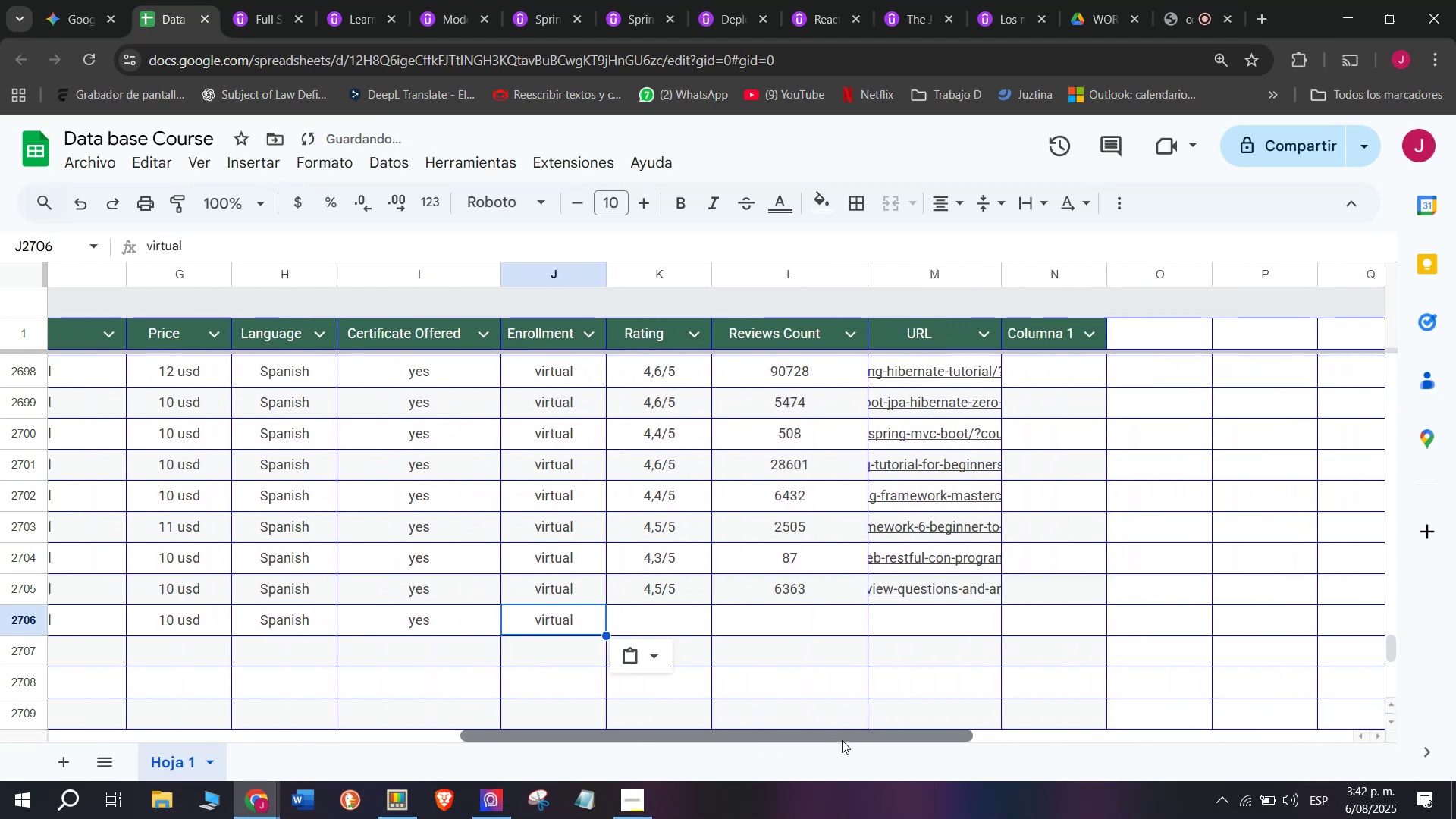 
key(Break)
 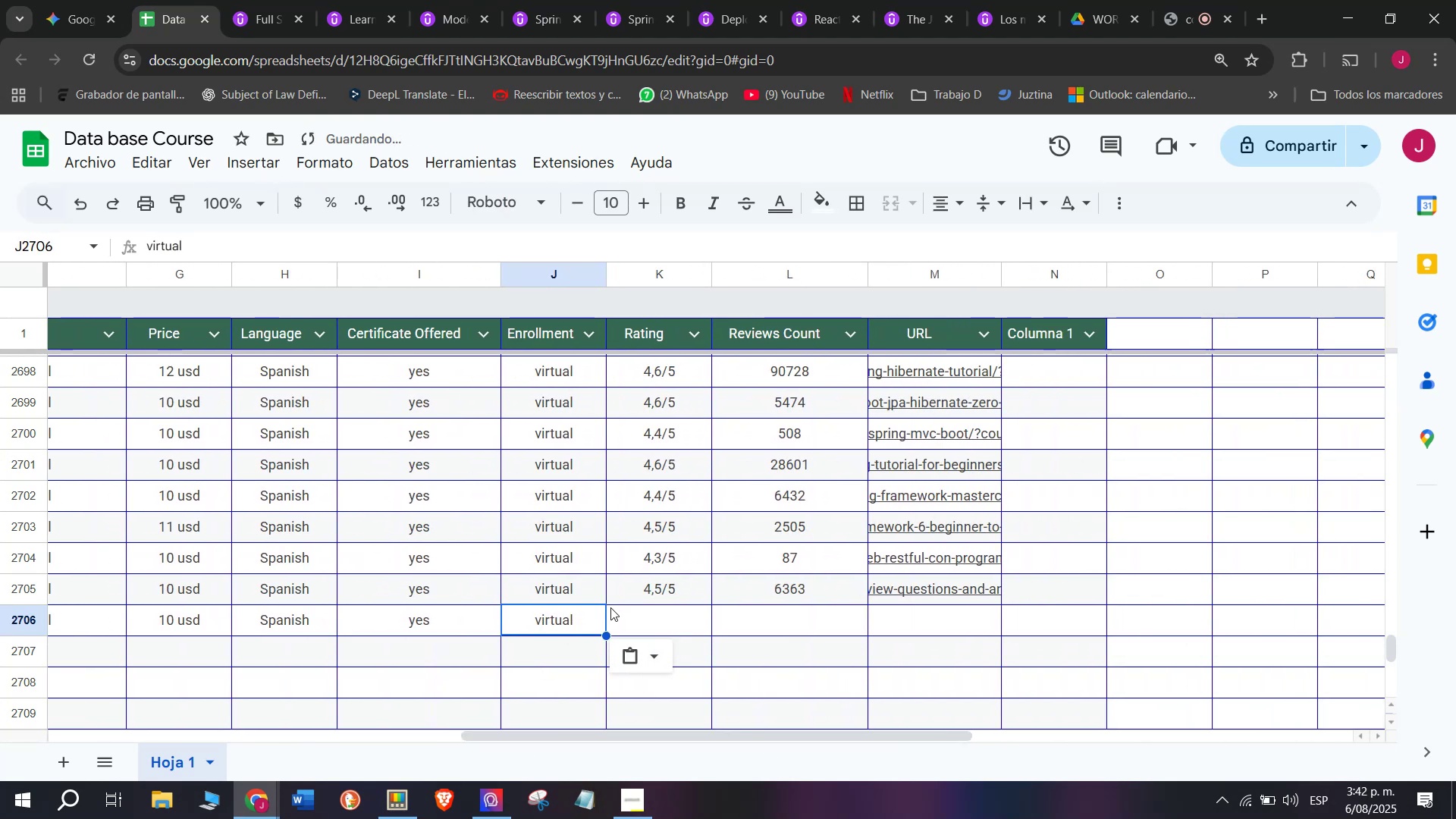 
key(Control+ControlLeft)
 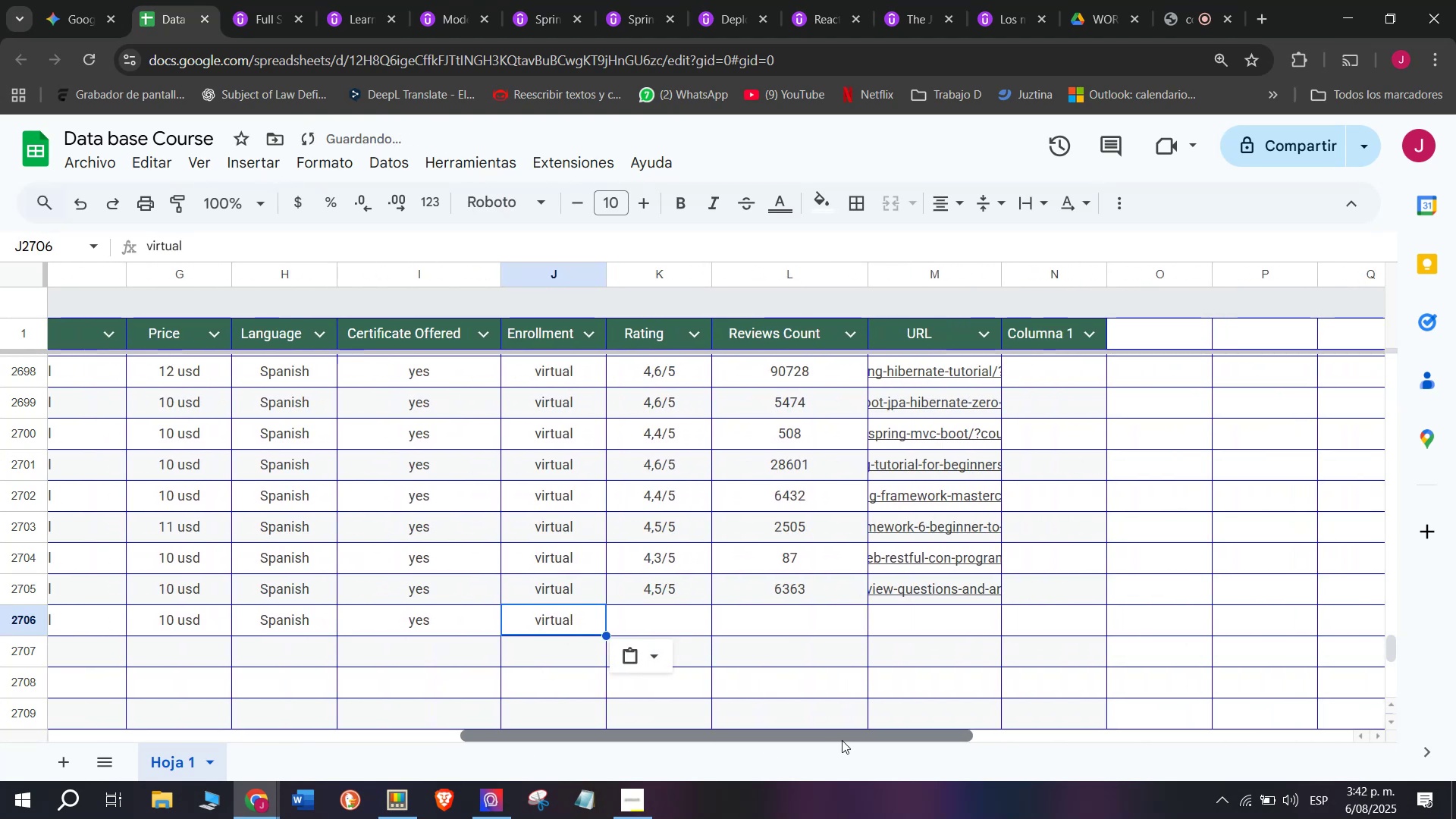 
key(Control+C)
 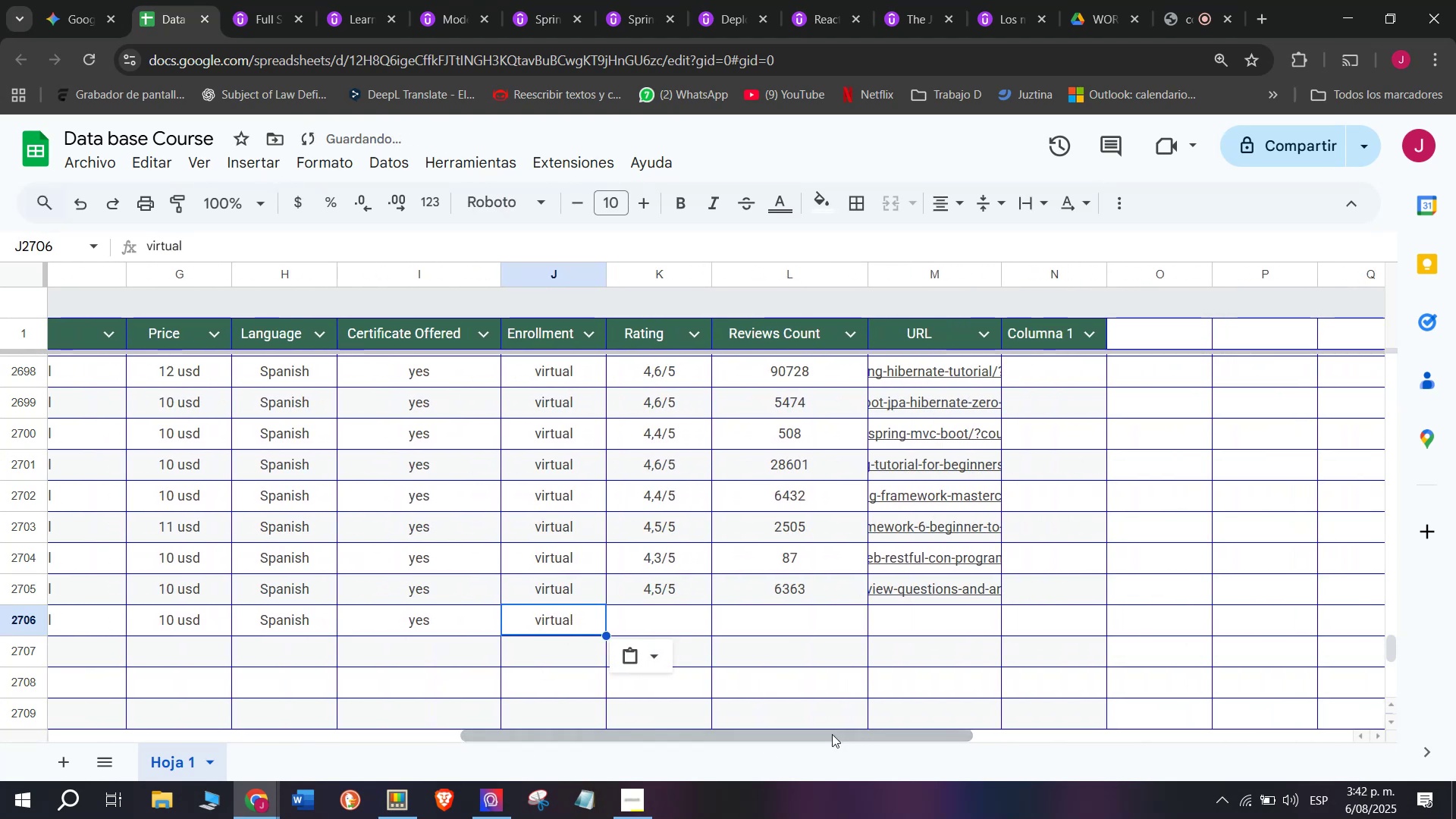 
triple_click([1087, 618])
 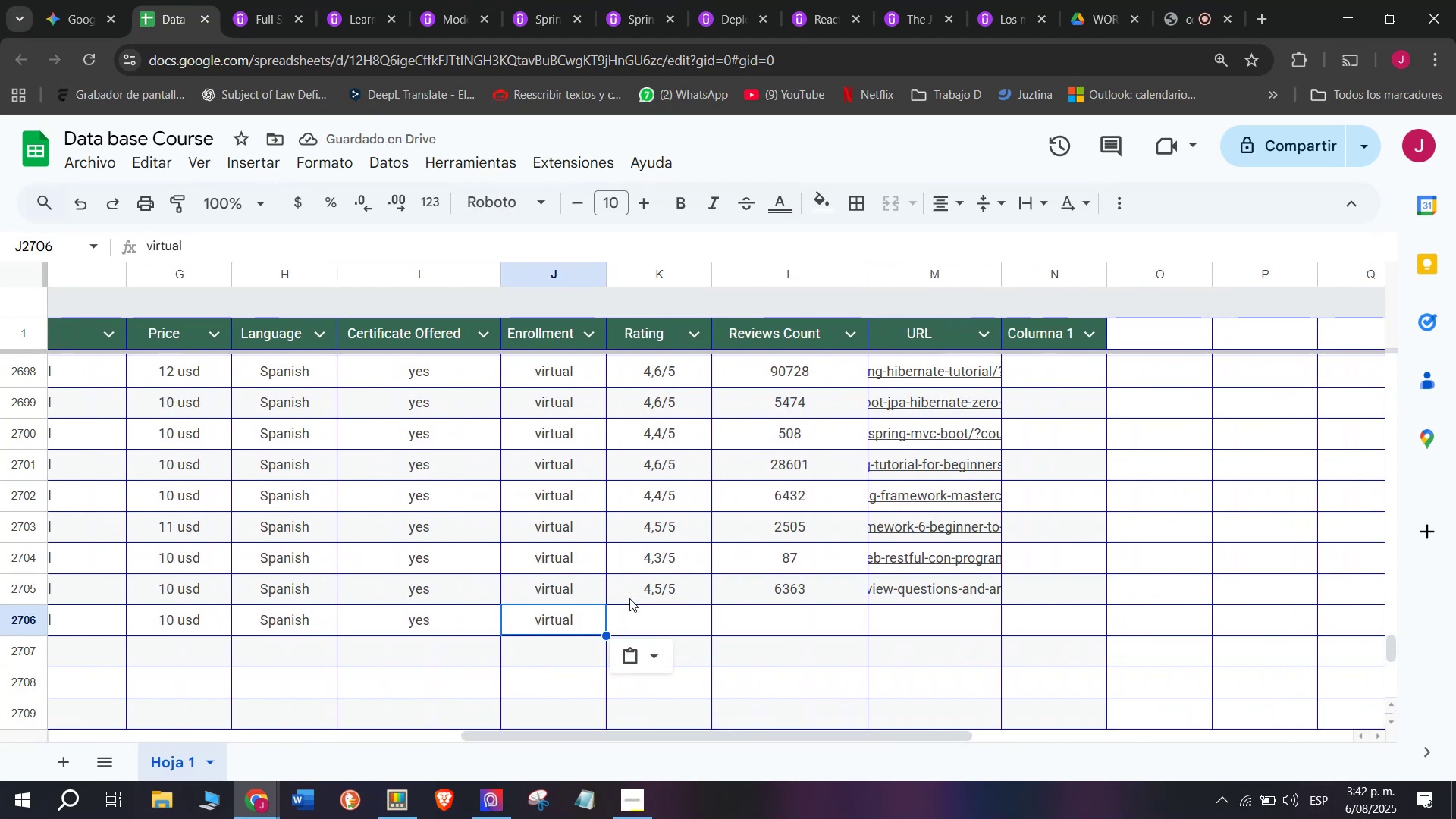 
key(Control+ControlLeft)
 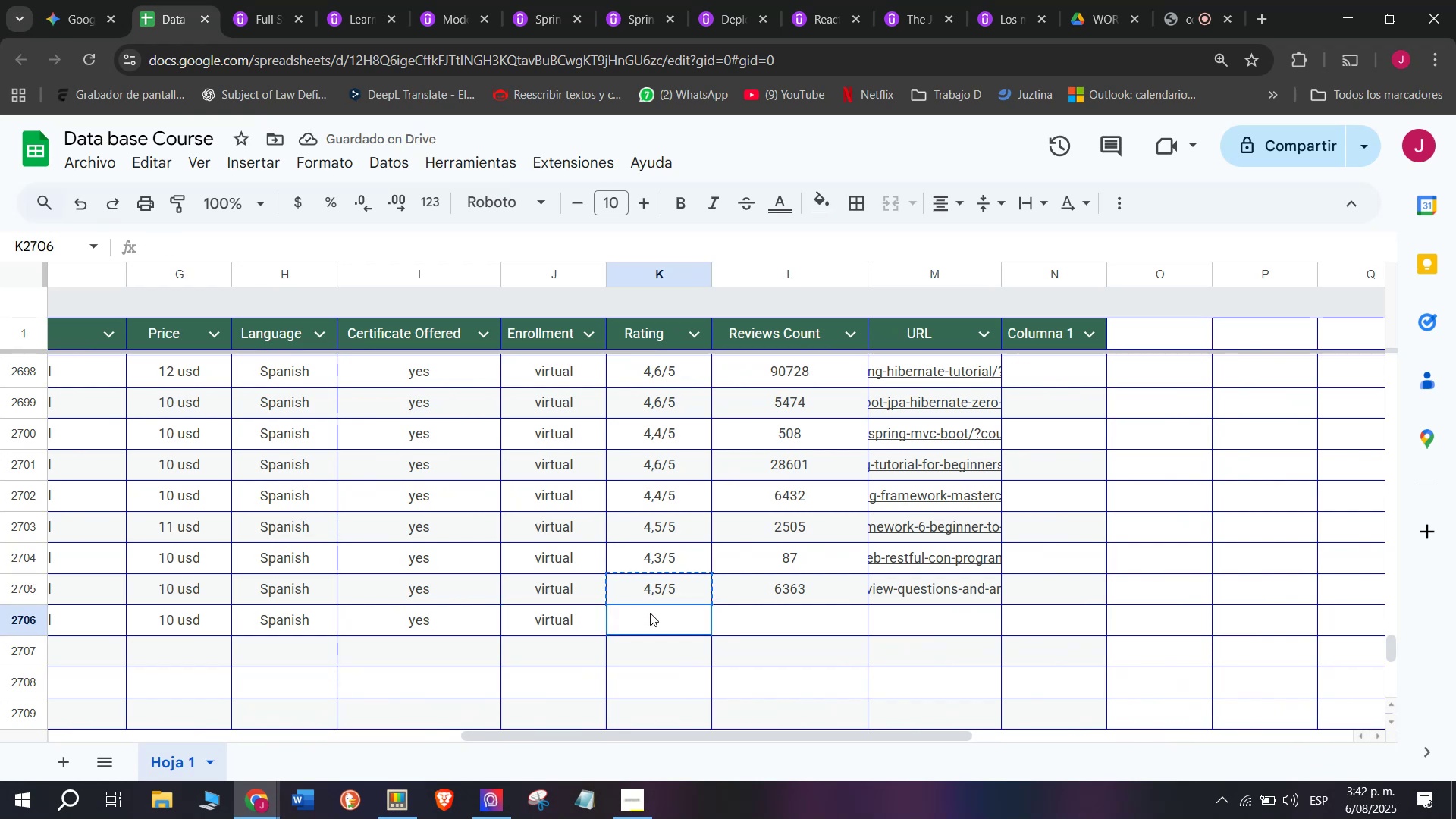 
key(Z)
 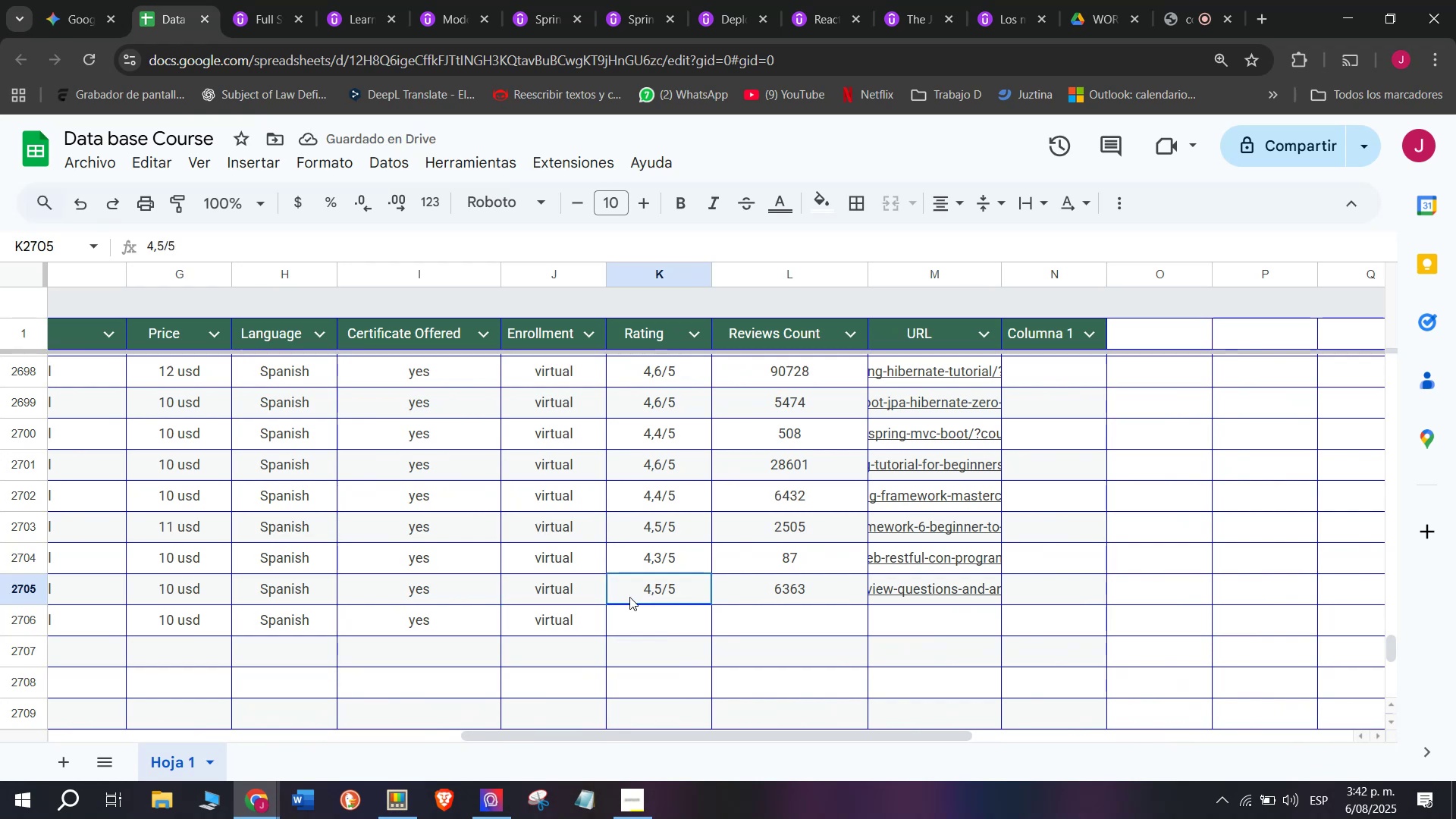 
key(Control+V)
 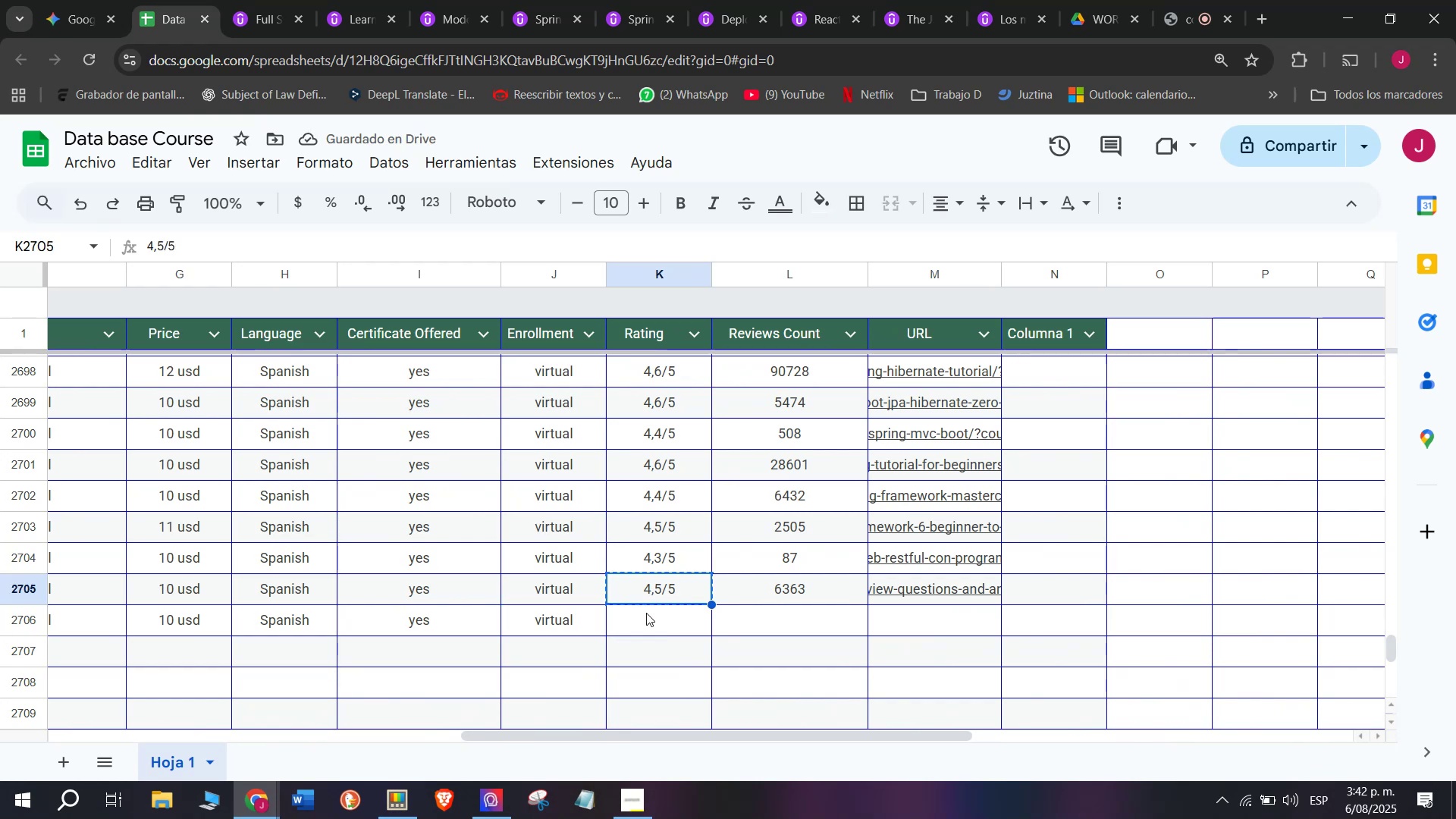 
left_click([1185, 629])
 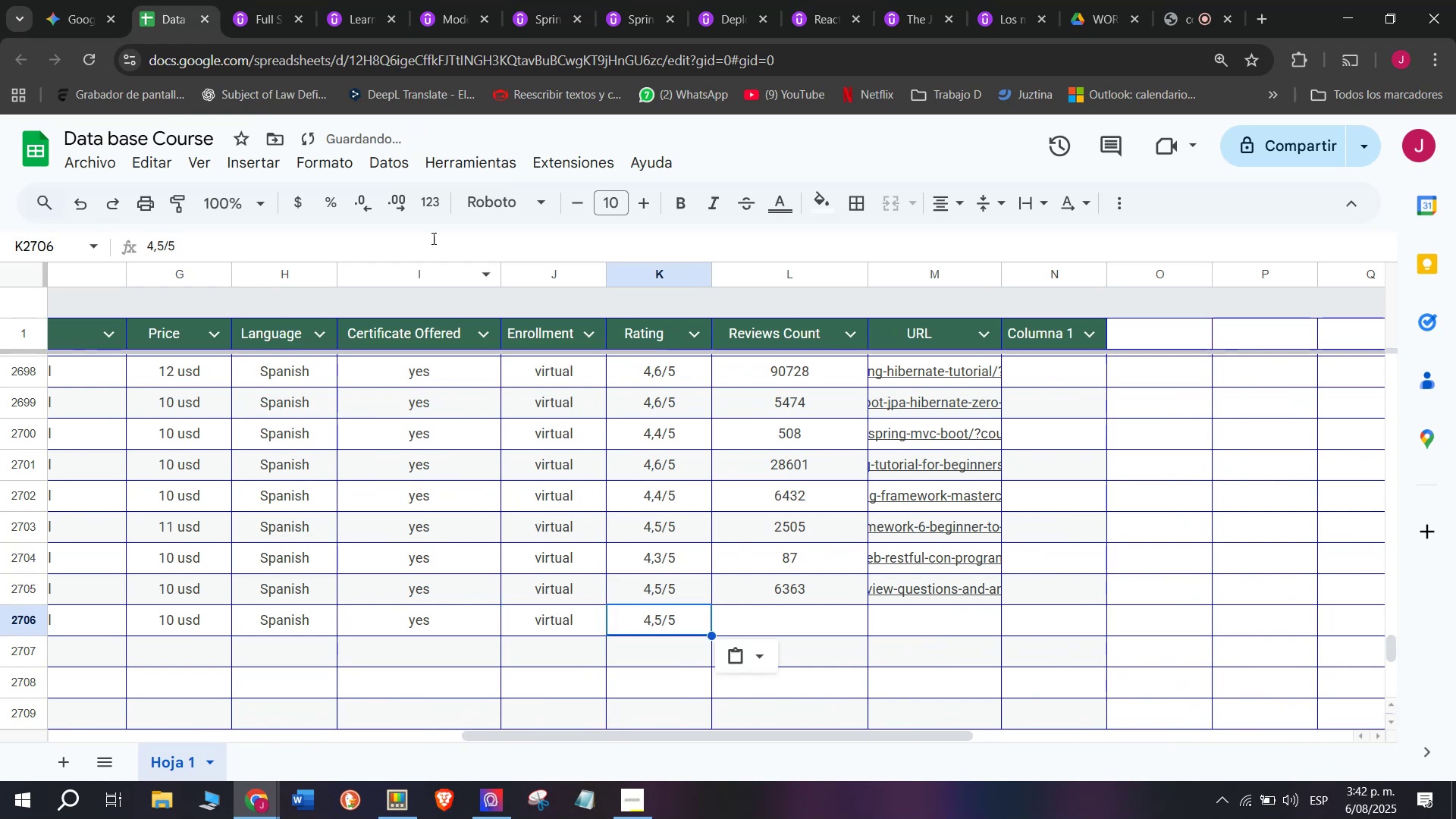 
key(Break)
 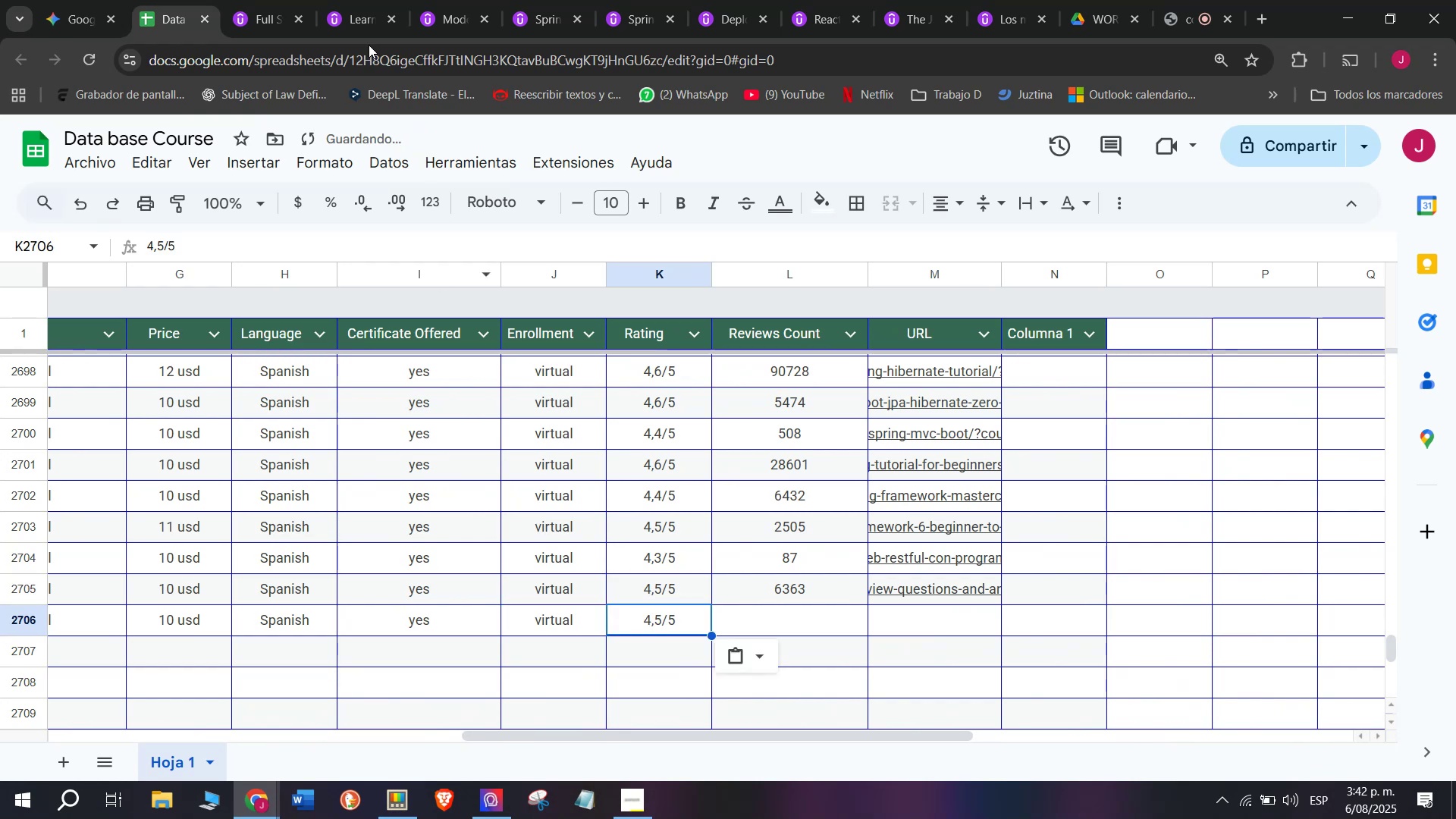 
key(Control+ControlLeft)
 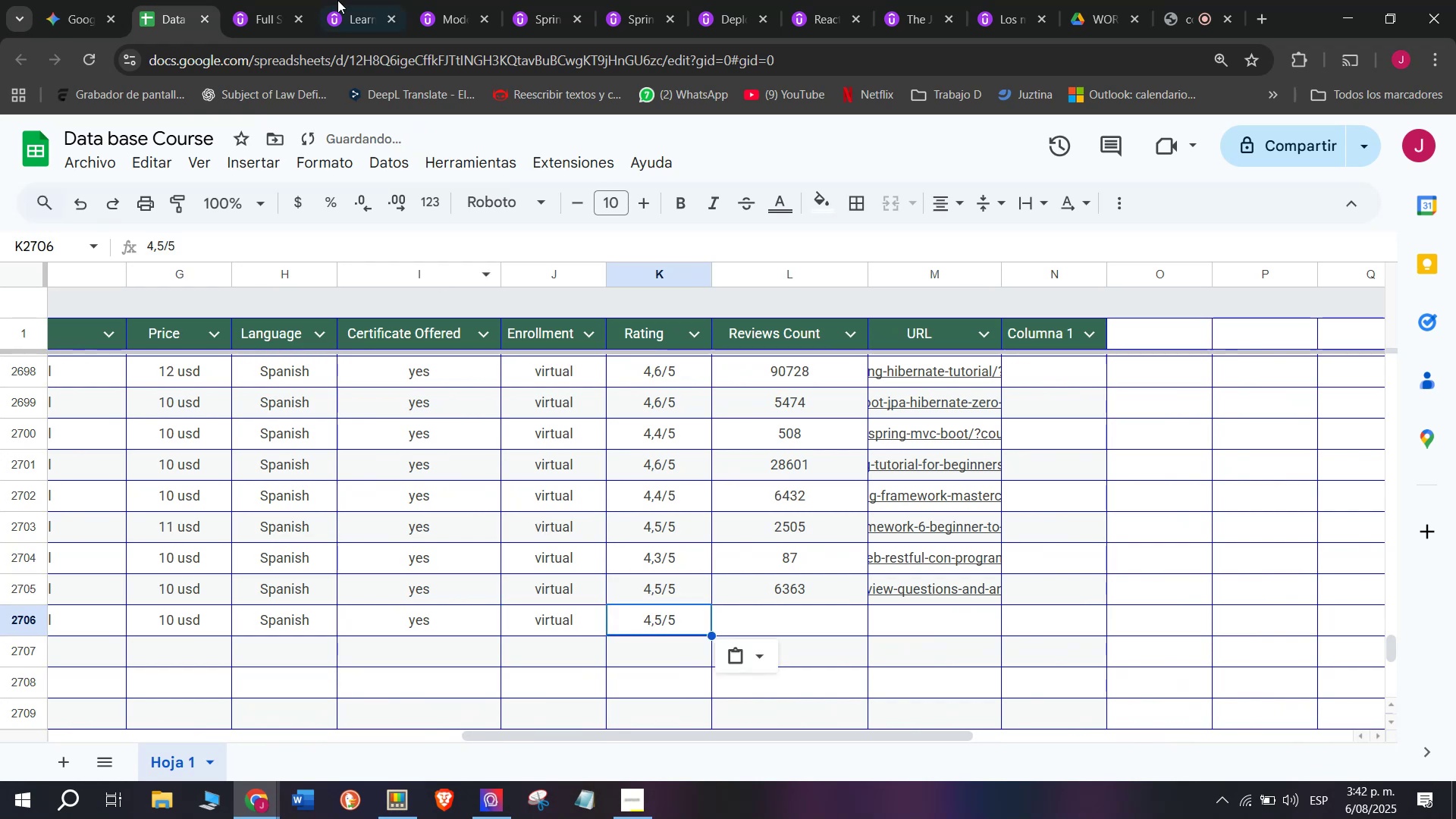 
key(Control+C)
 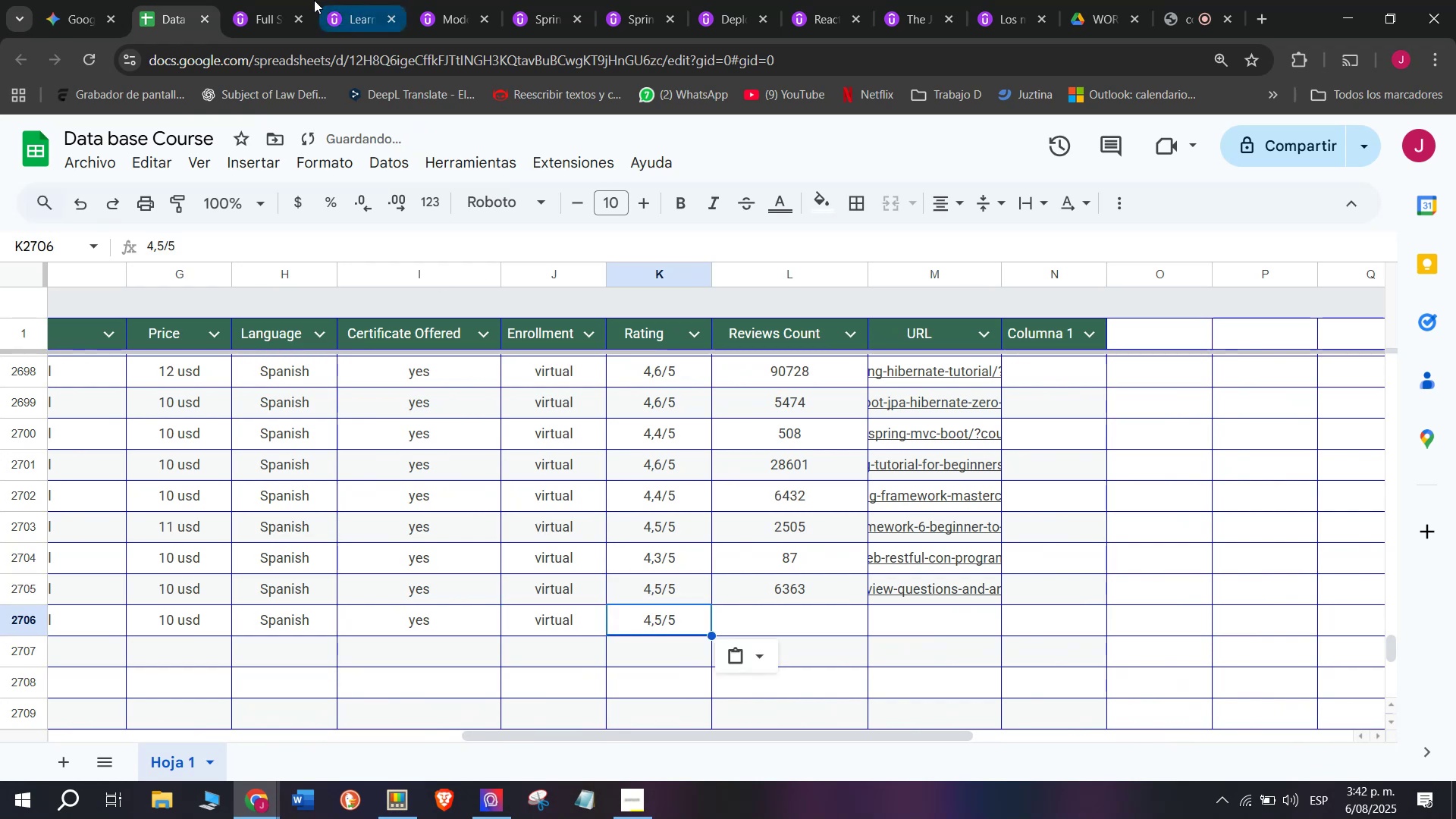 
double_click([1207, 620])
 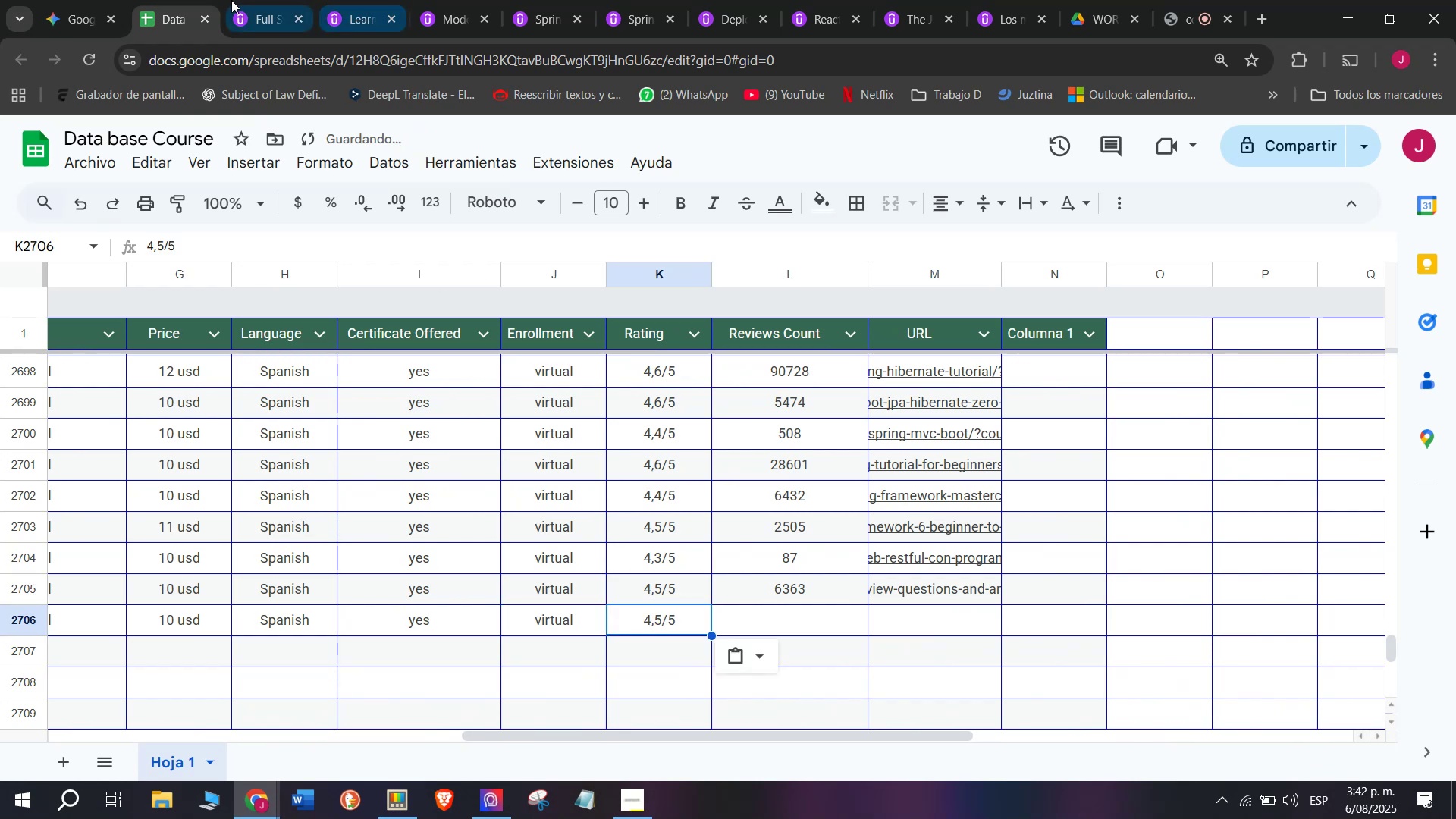 
key(Z)
 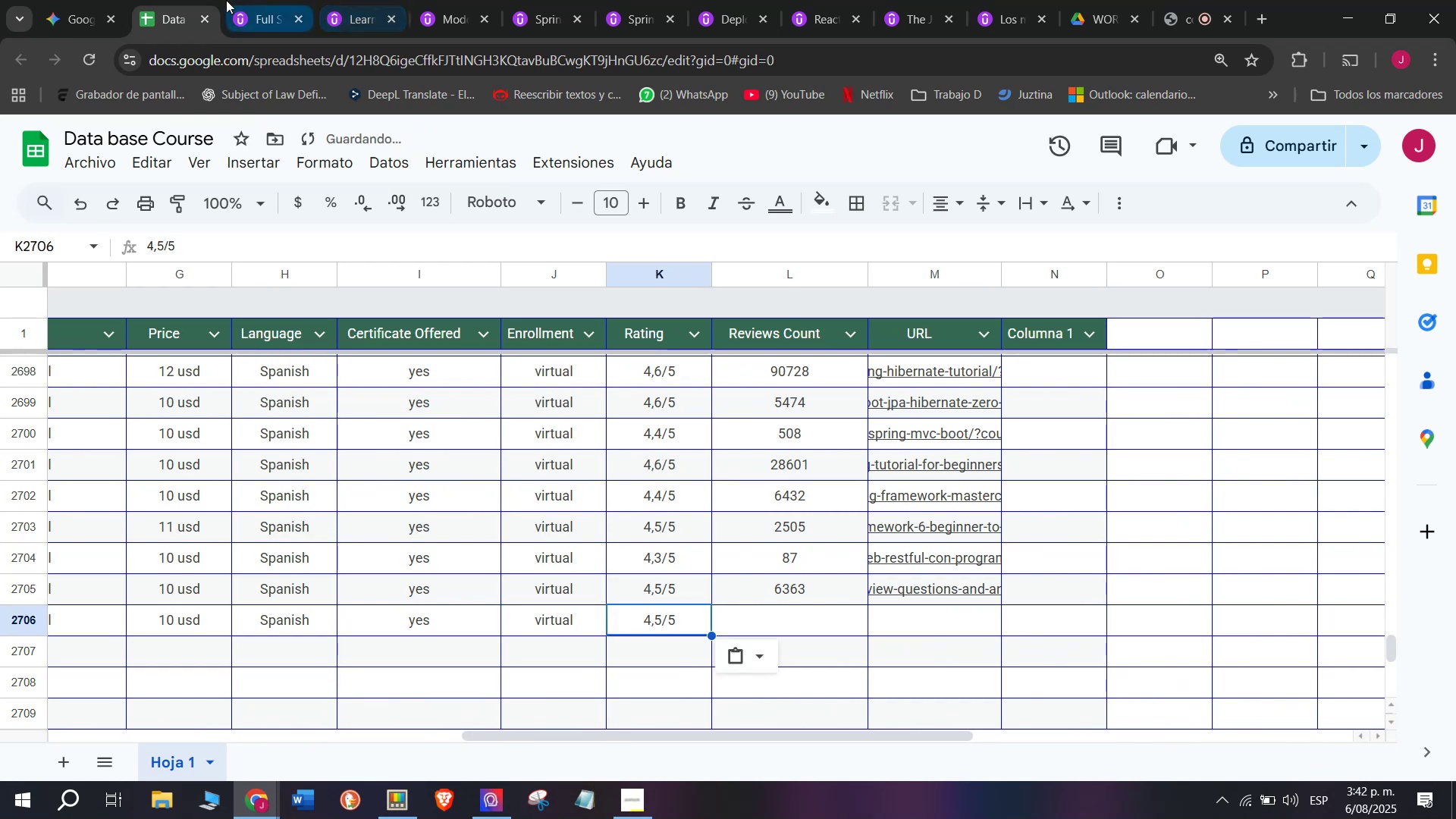 
key(Control+ControlLeft)
 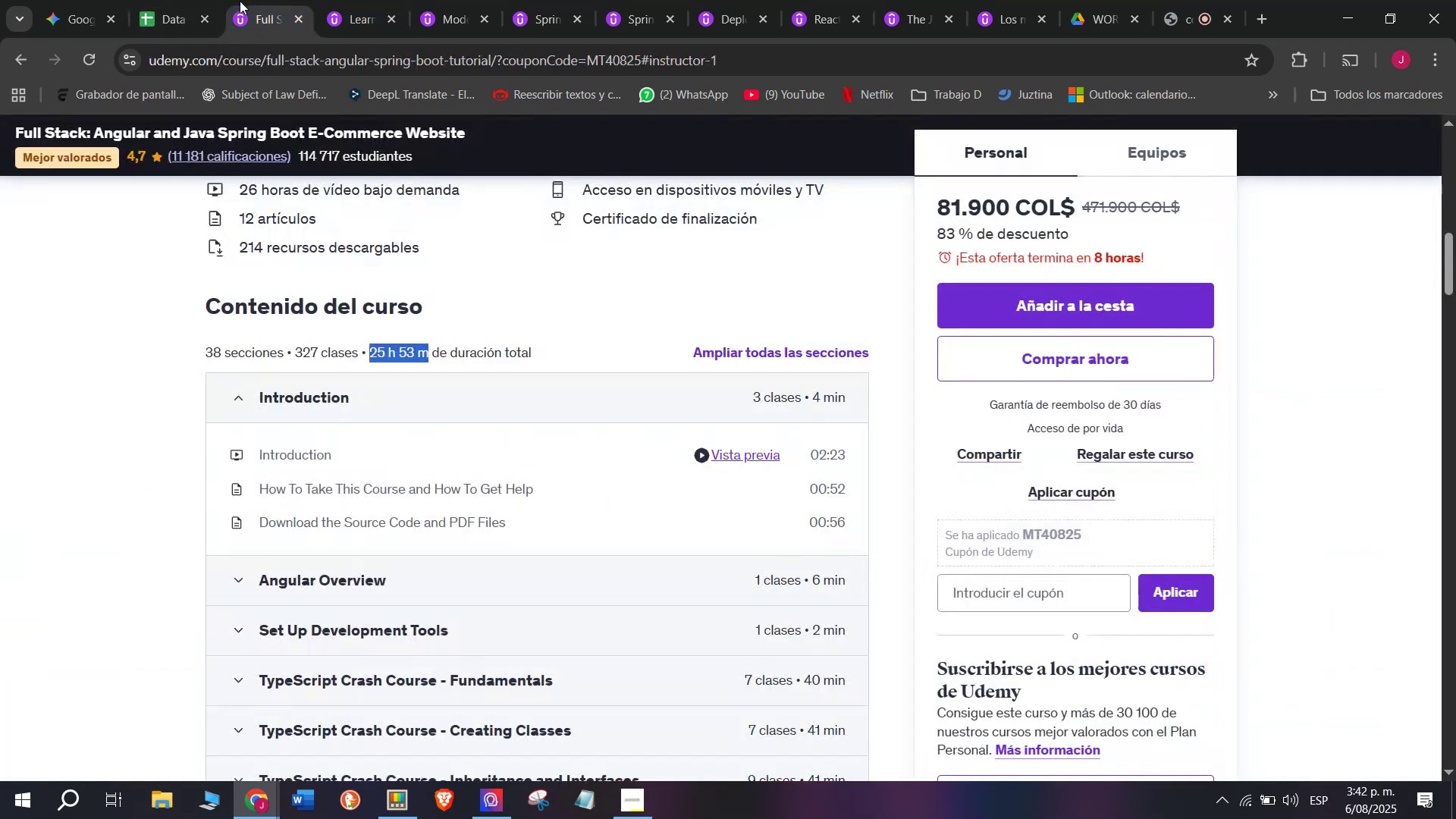 
key(Control+V)
 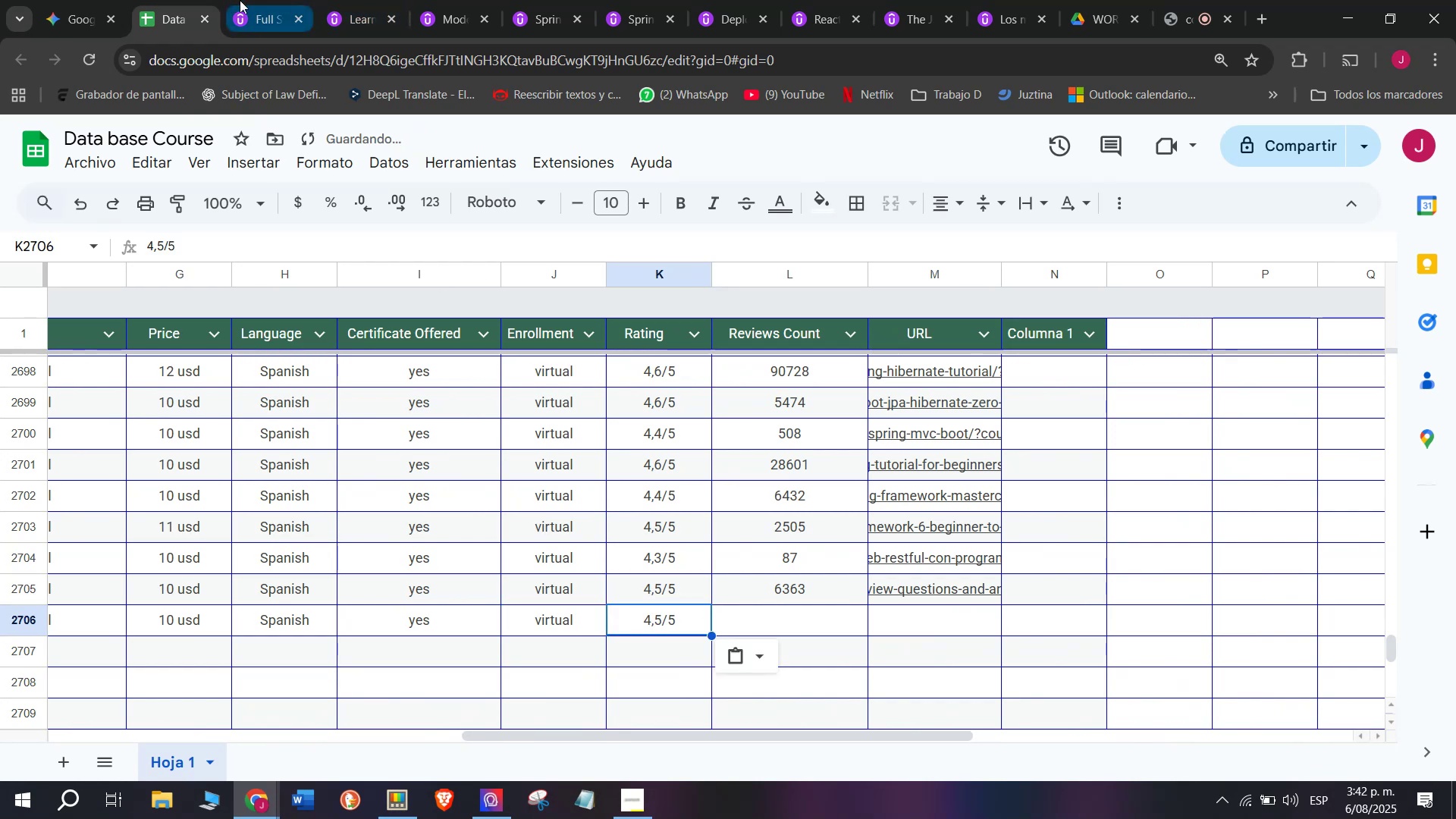 
triple_click([1326, 628])
 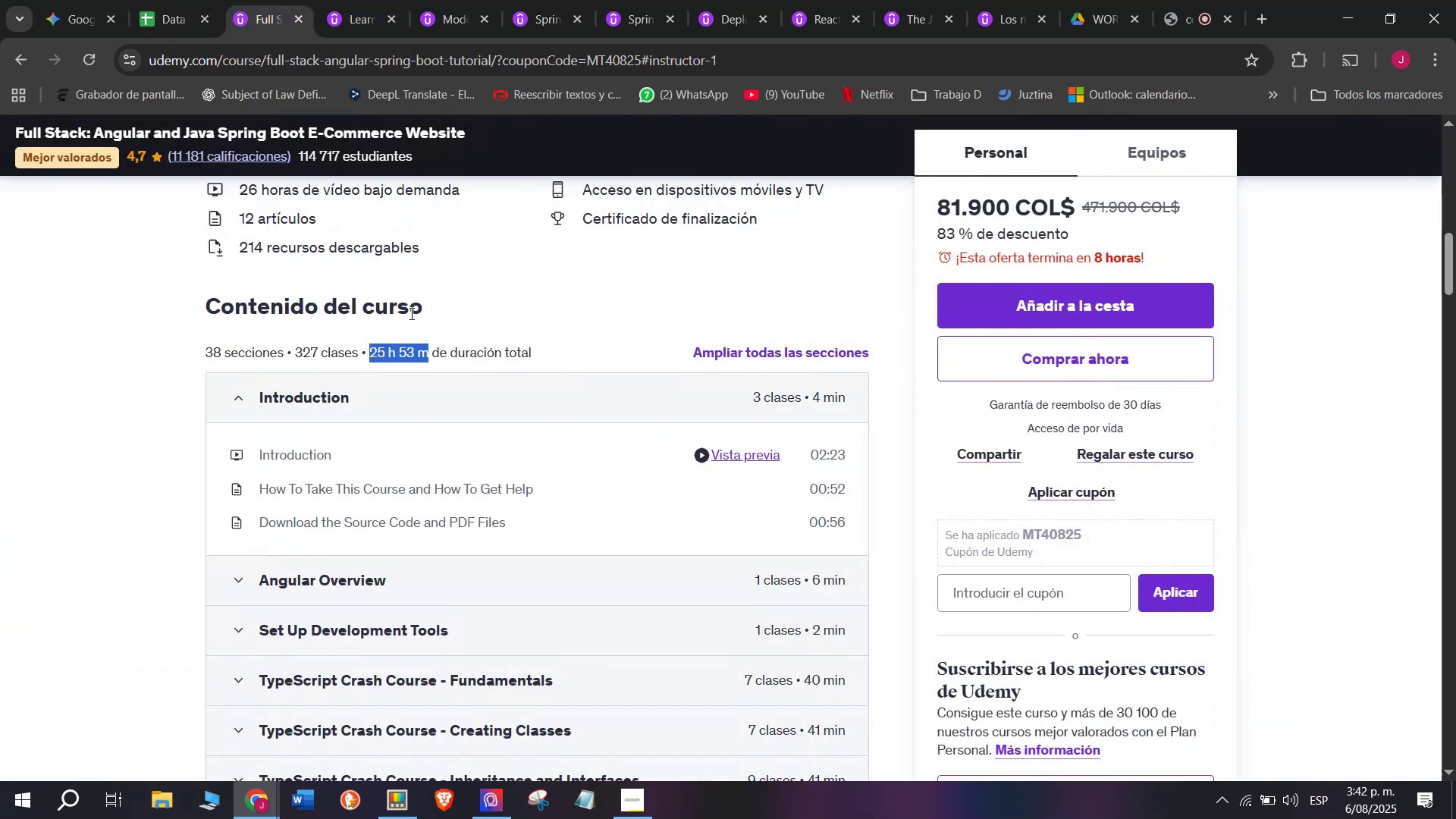 
key(Control+ControlLeft)
 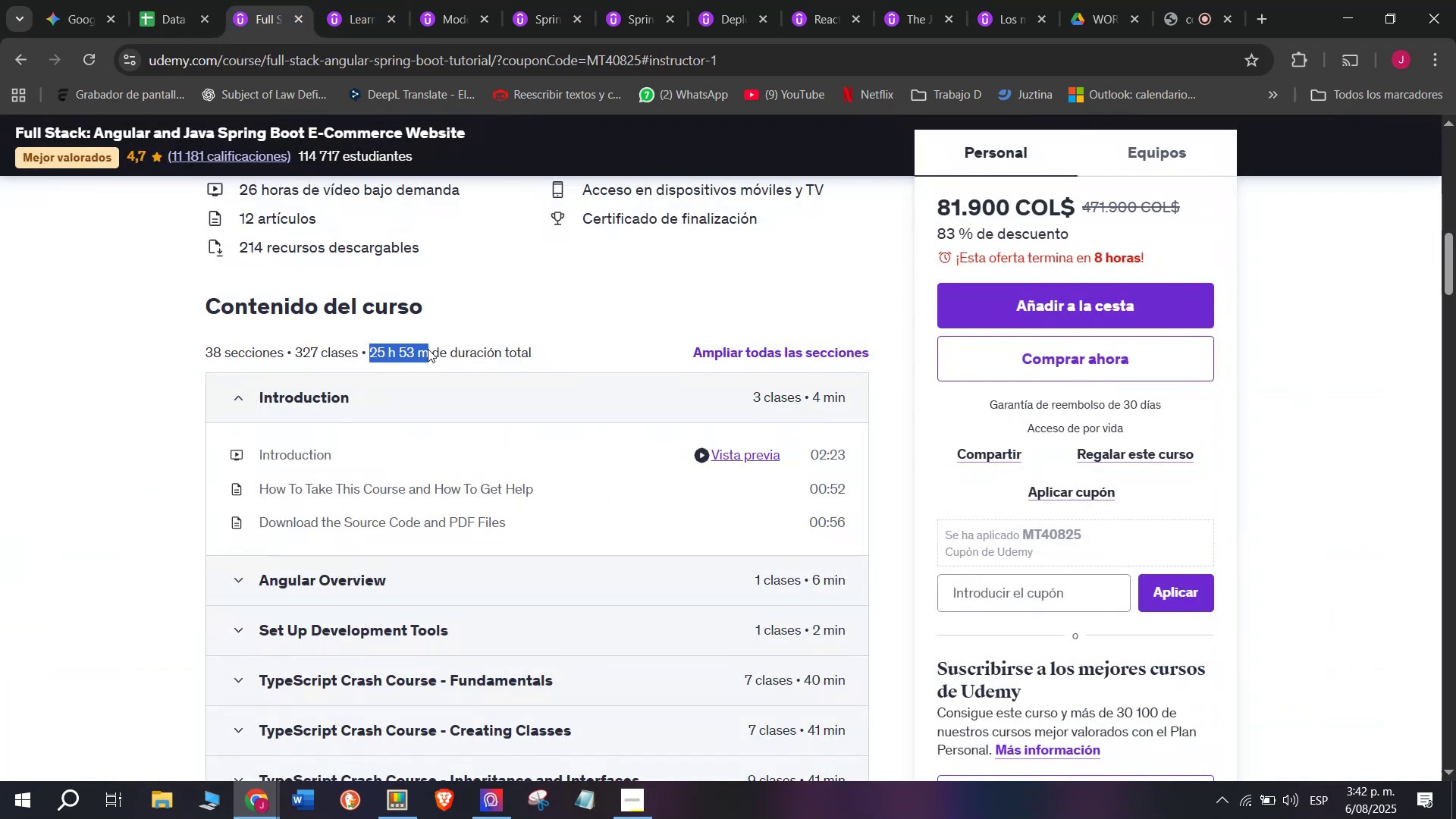 
key(Break)
 